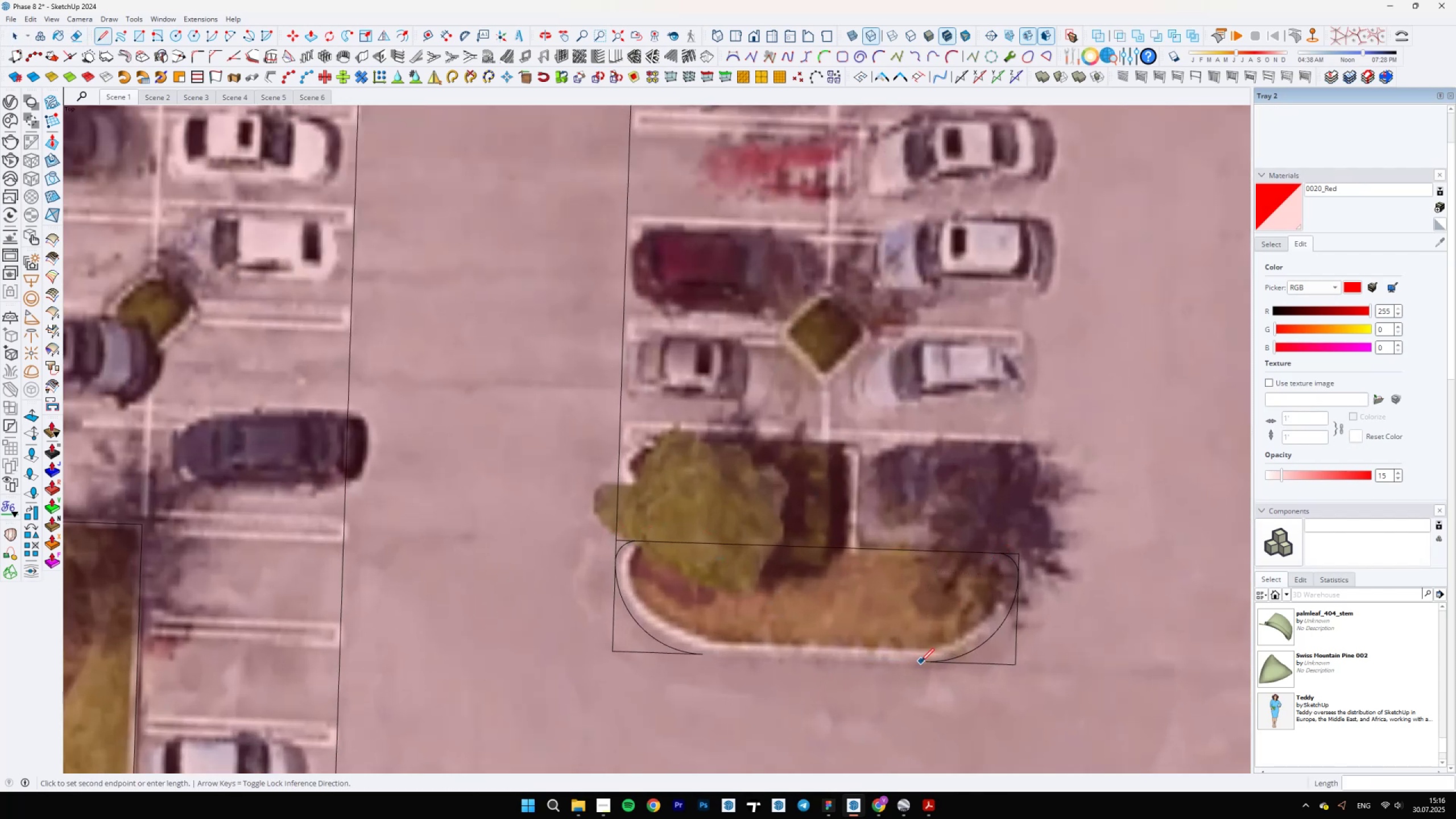 
key(Escape)
 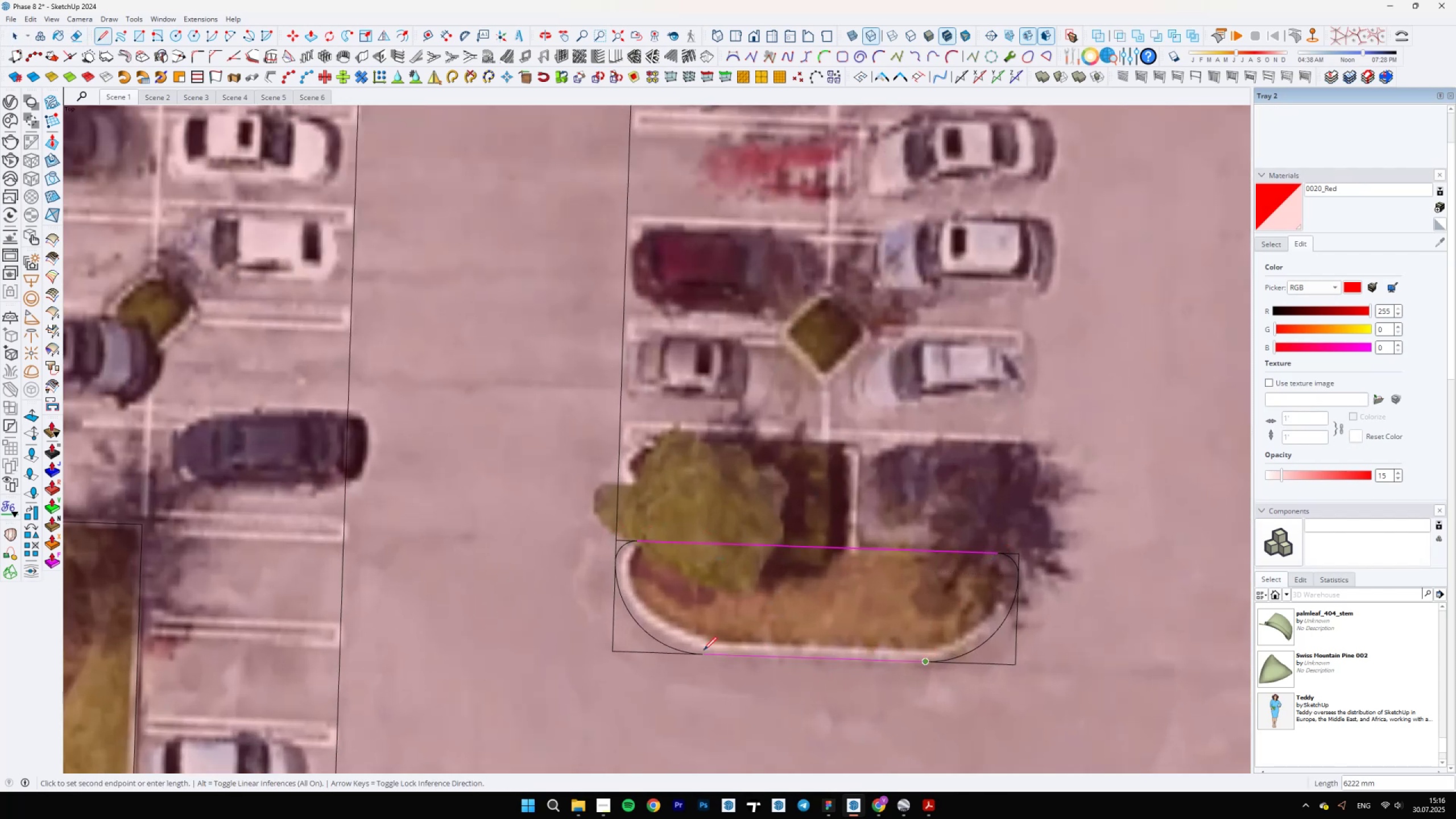 
key(Space)
 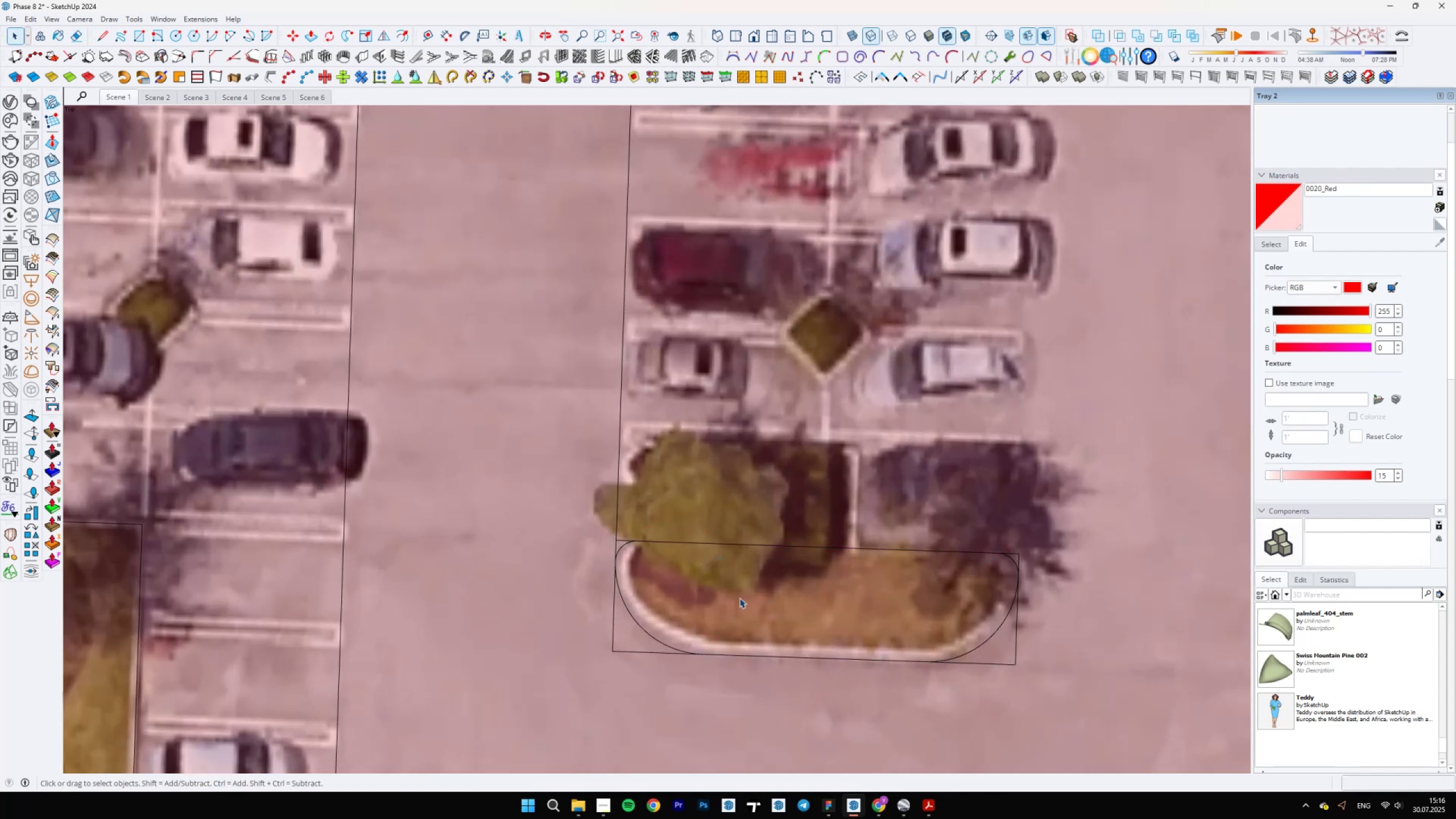 
double_click([743, 590])
 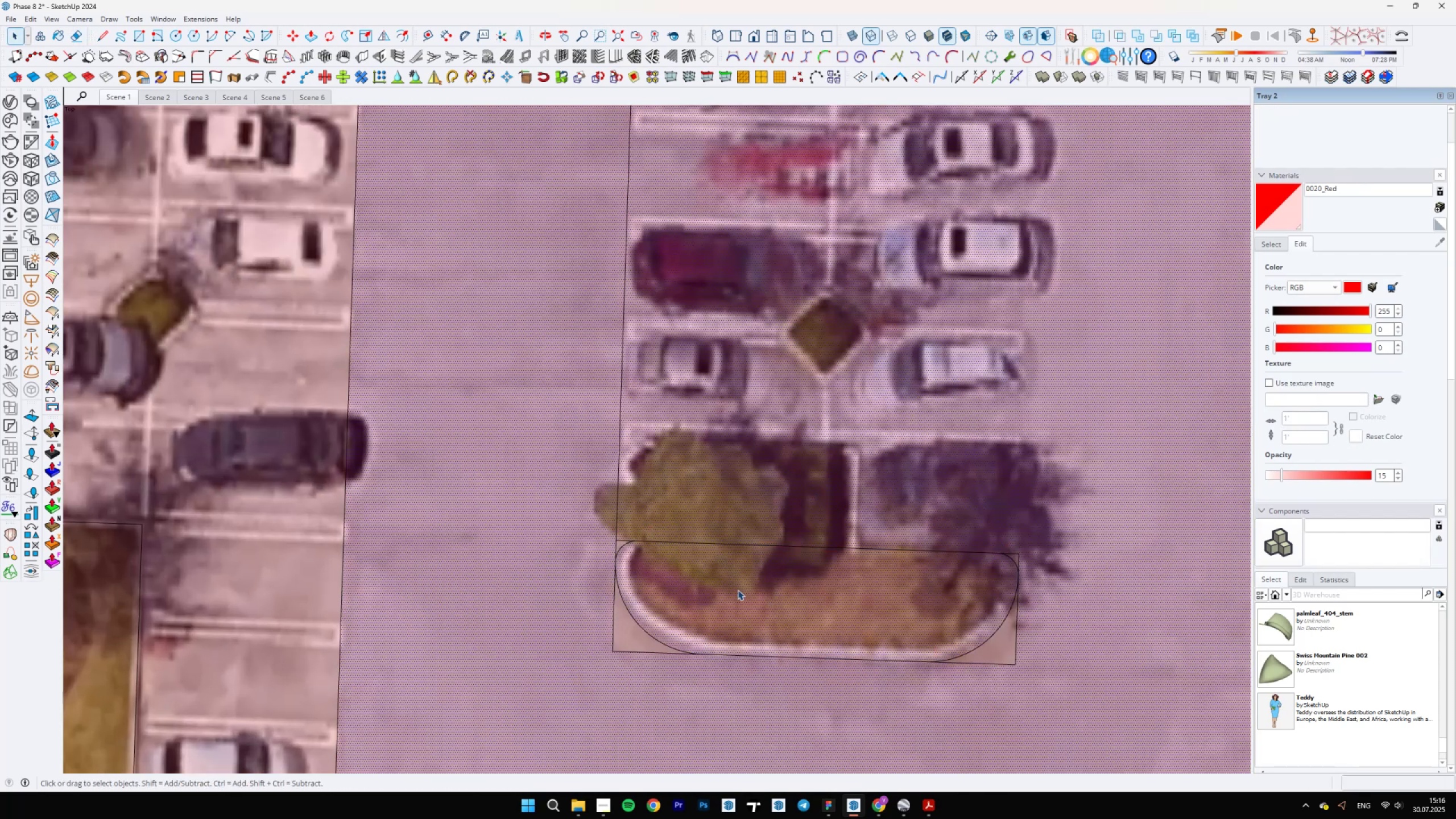 
scroll: coordinate [733, 593], scroll_direction: down, amount: 5.0
 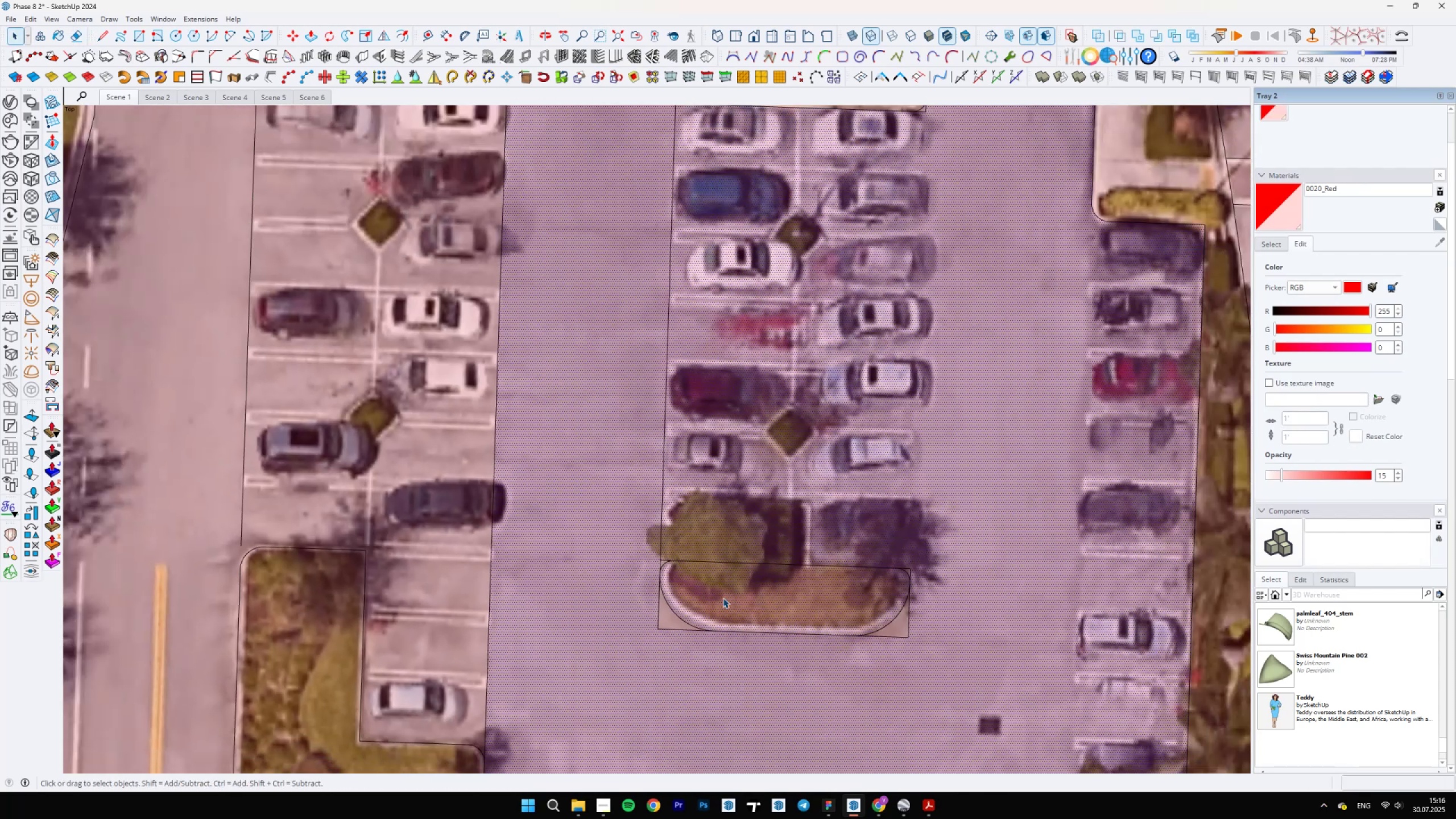 
type(ea)
 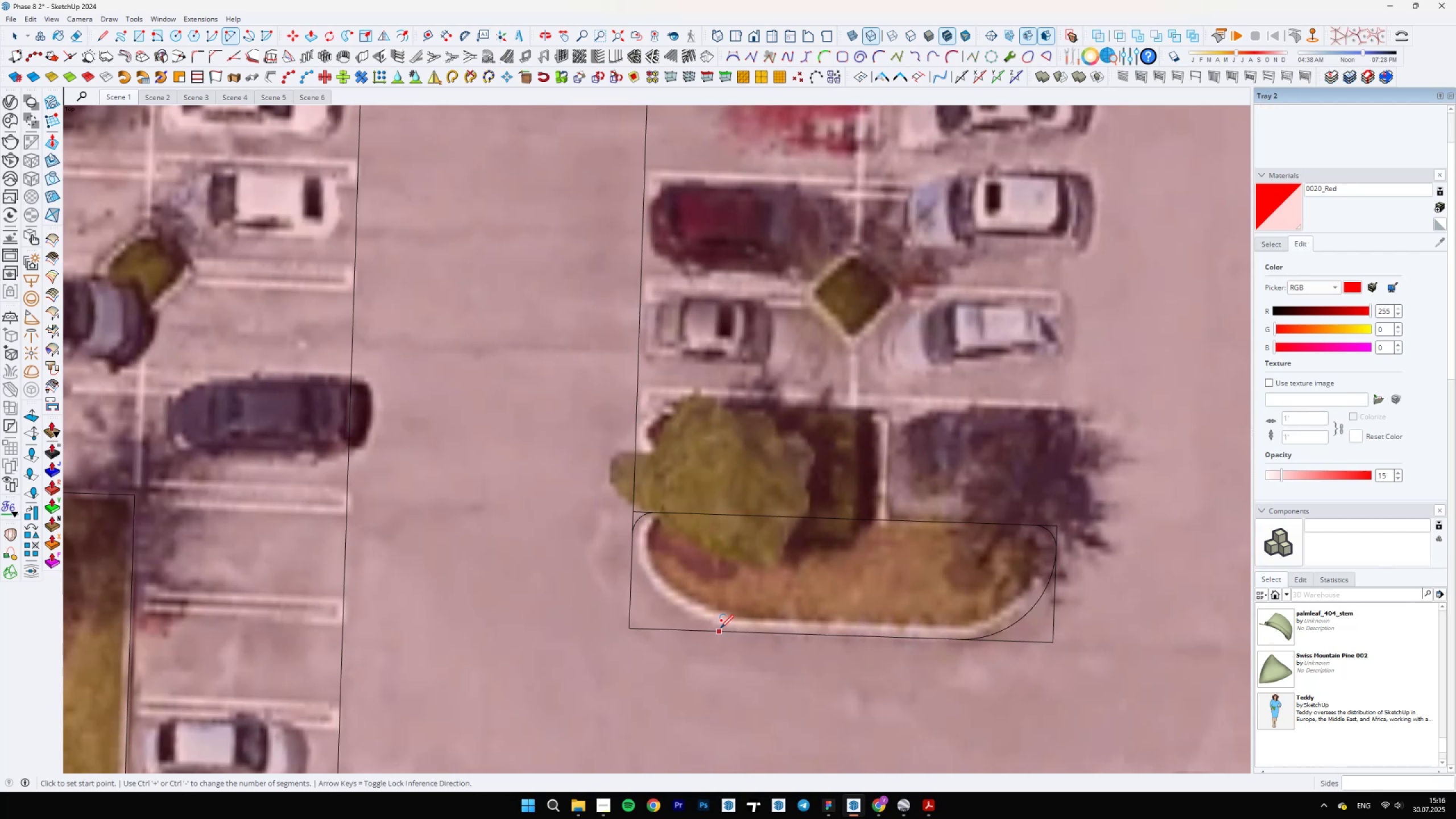 
left_click_drag(start_coordinate=[673, 603], to_coordinate=[667, 612])
 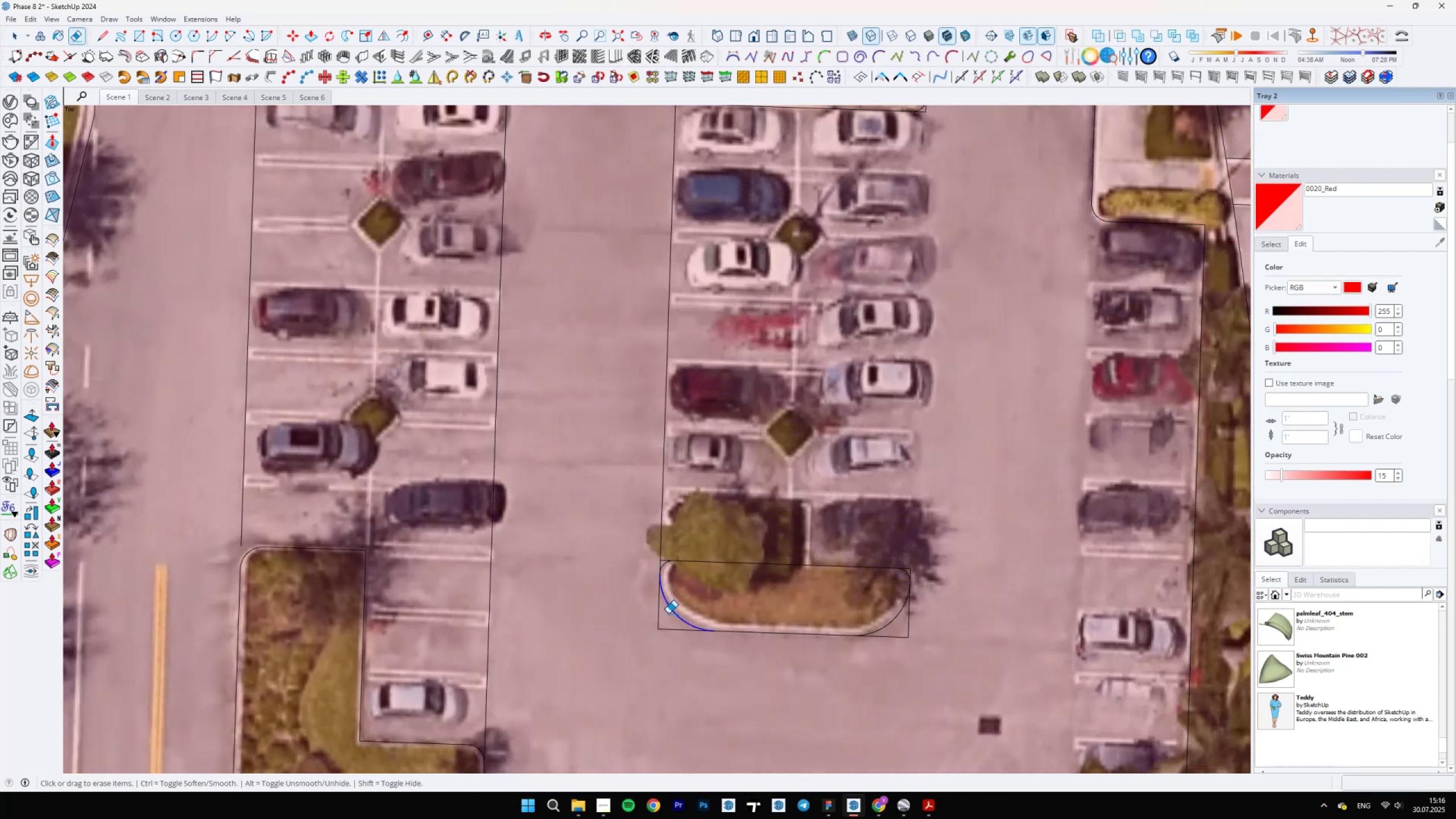 
scroll: coordinate [700, 630], scroll_direction: up, amount: 5.0
 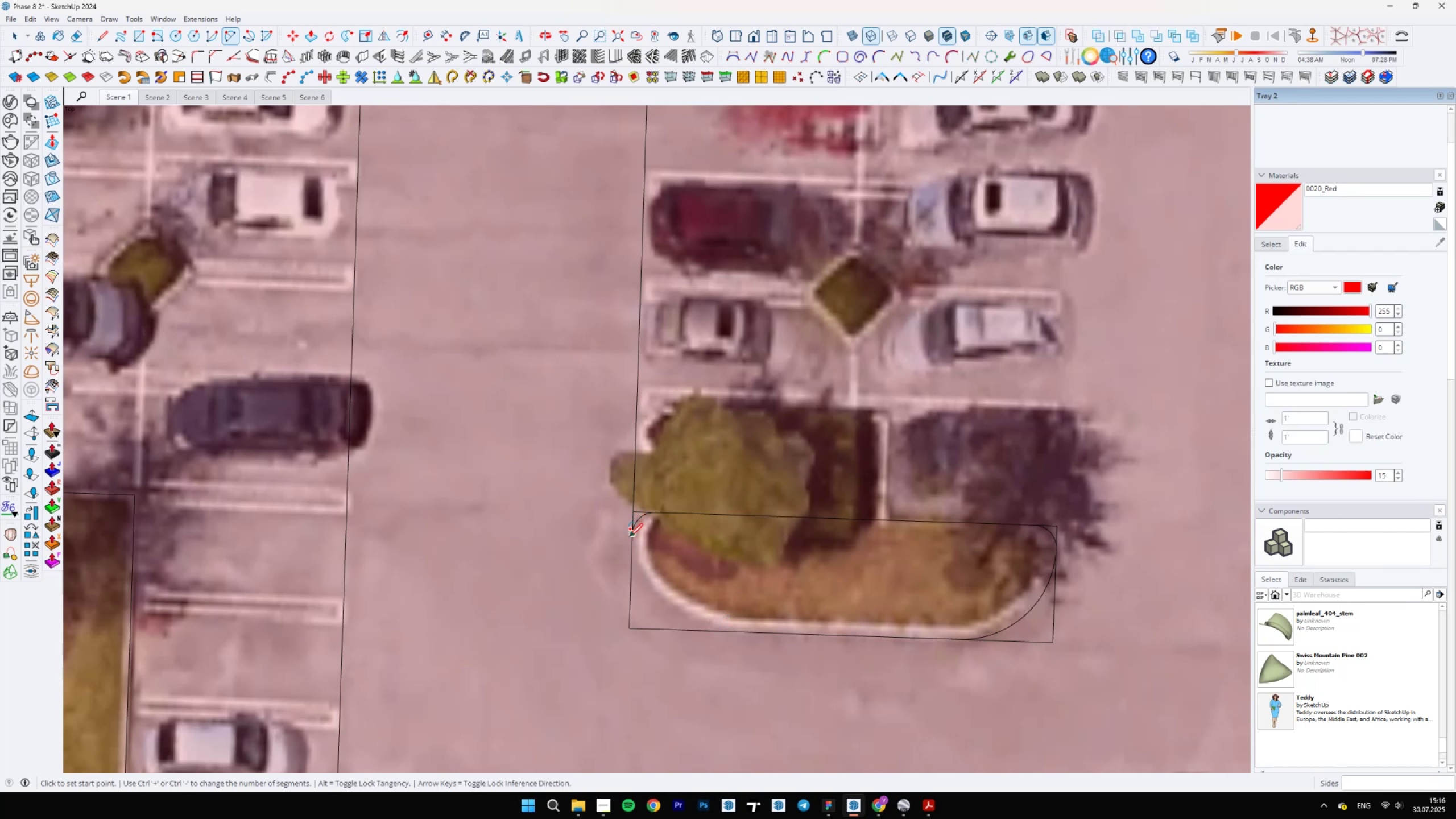 
left_click([630, 539])
 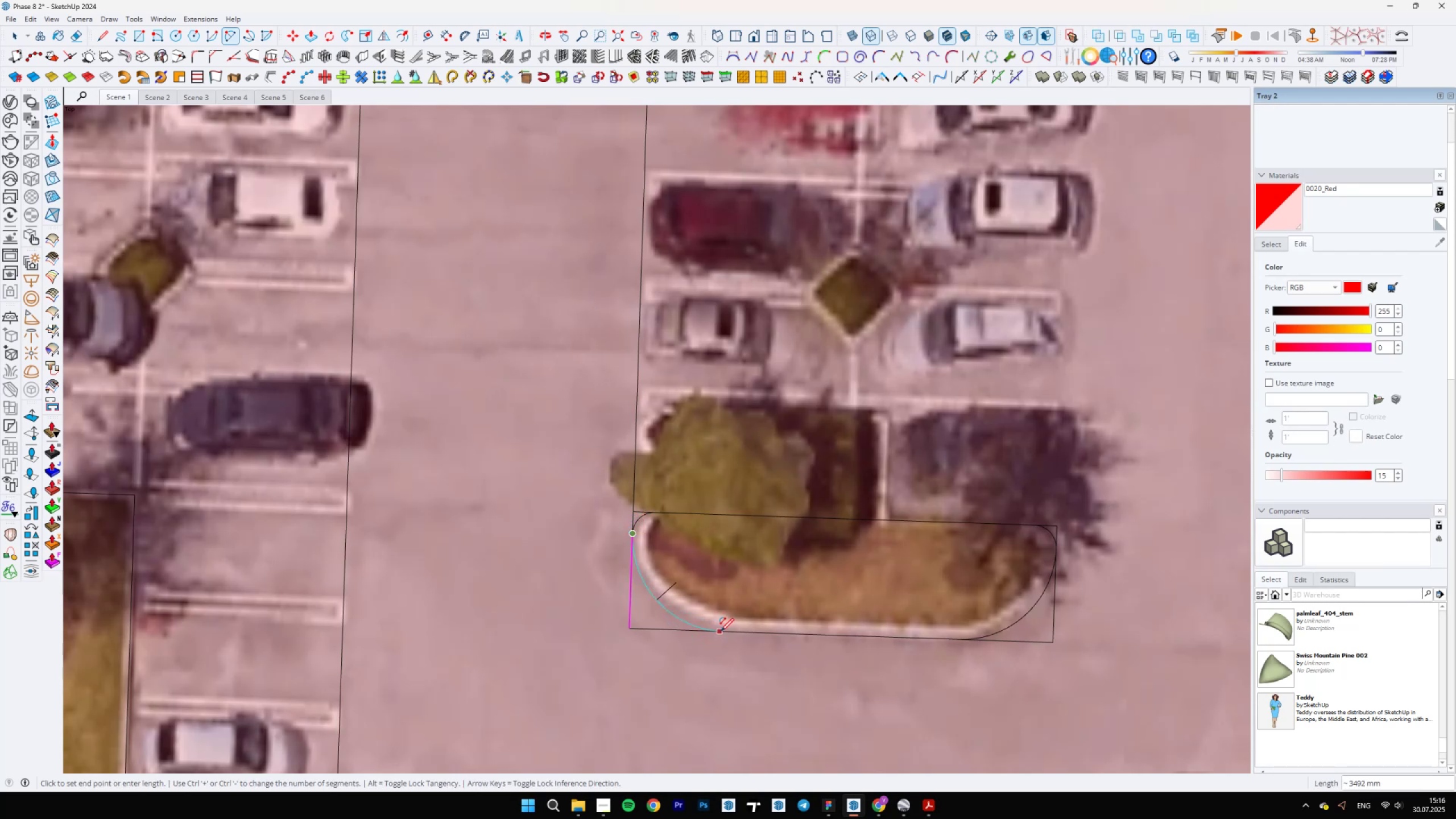 
double_click([725, 631])
 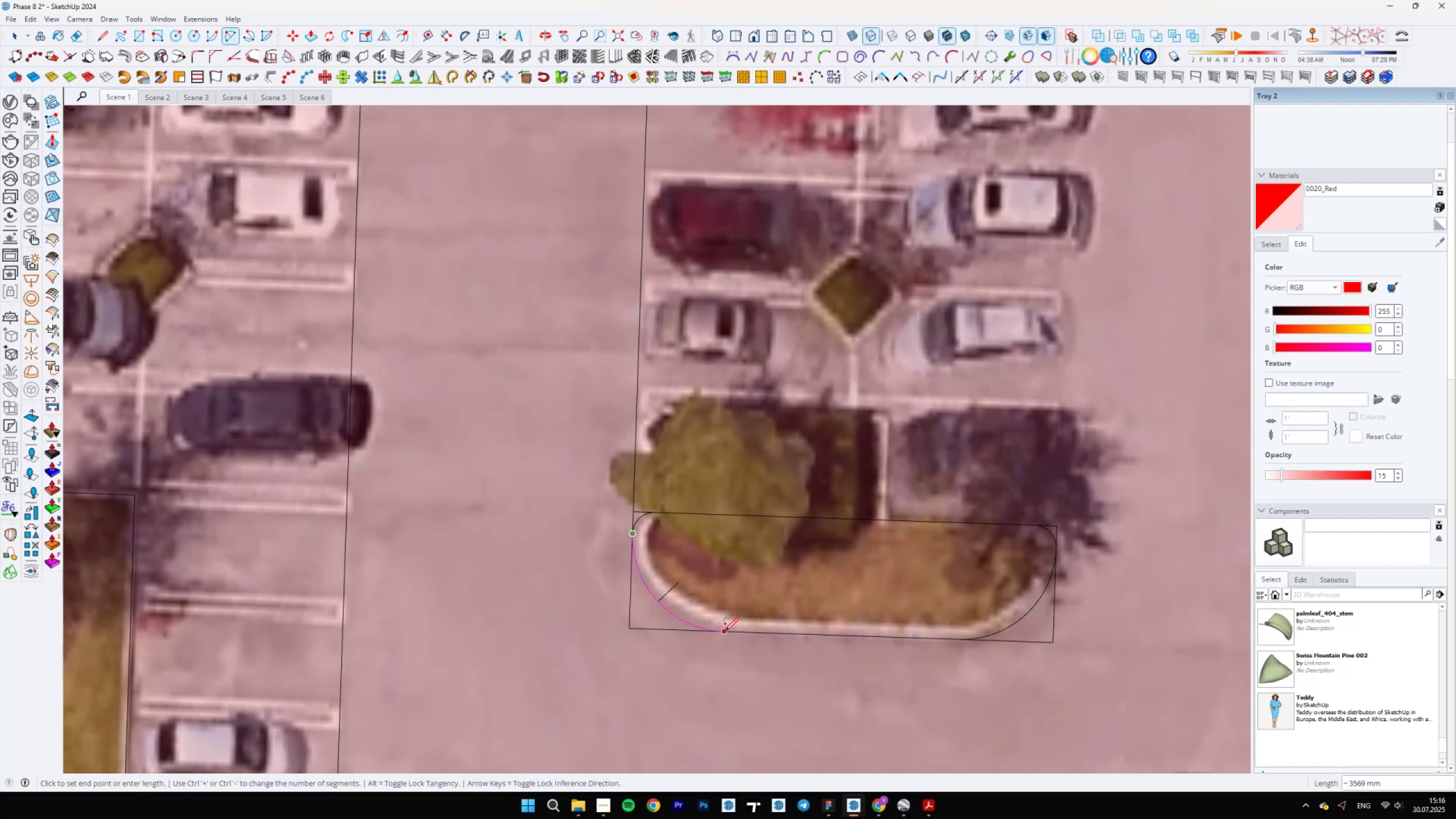 
key(Space)
 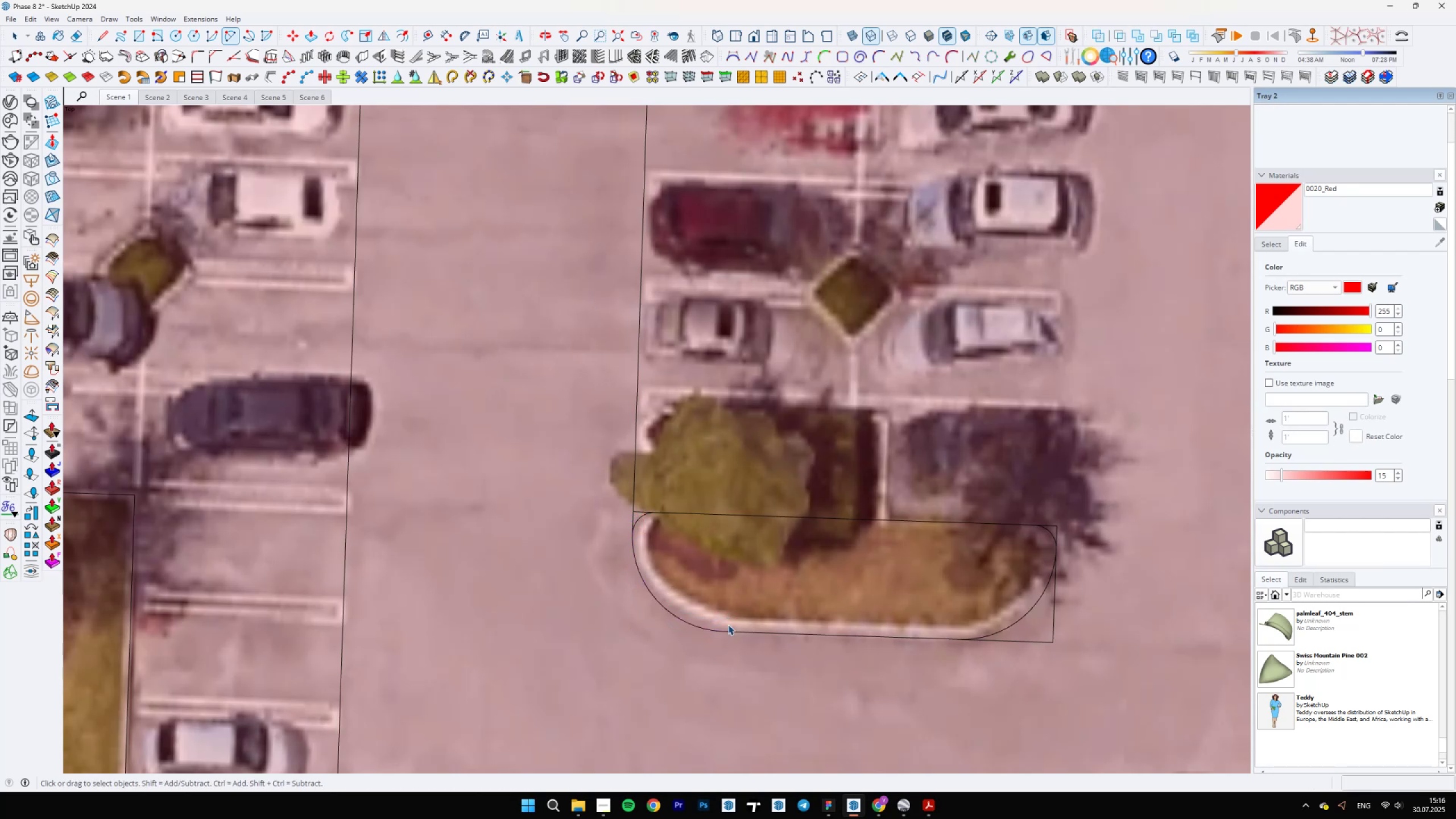 
triple_click([733, 614])
 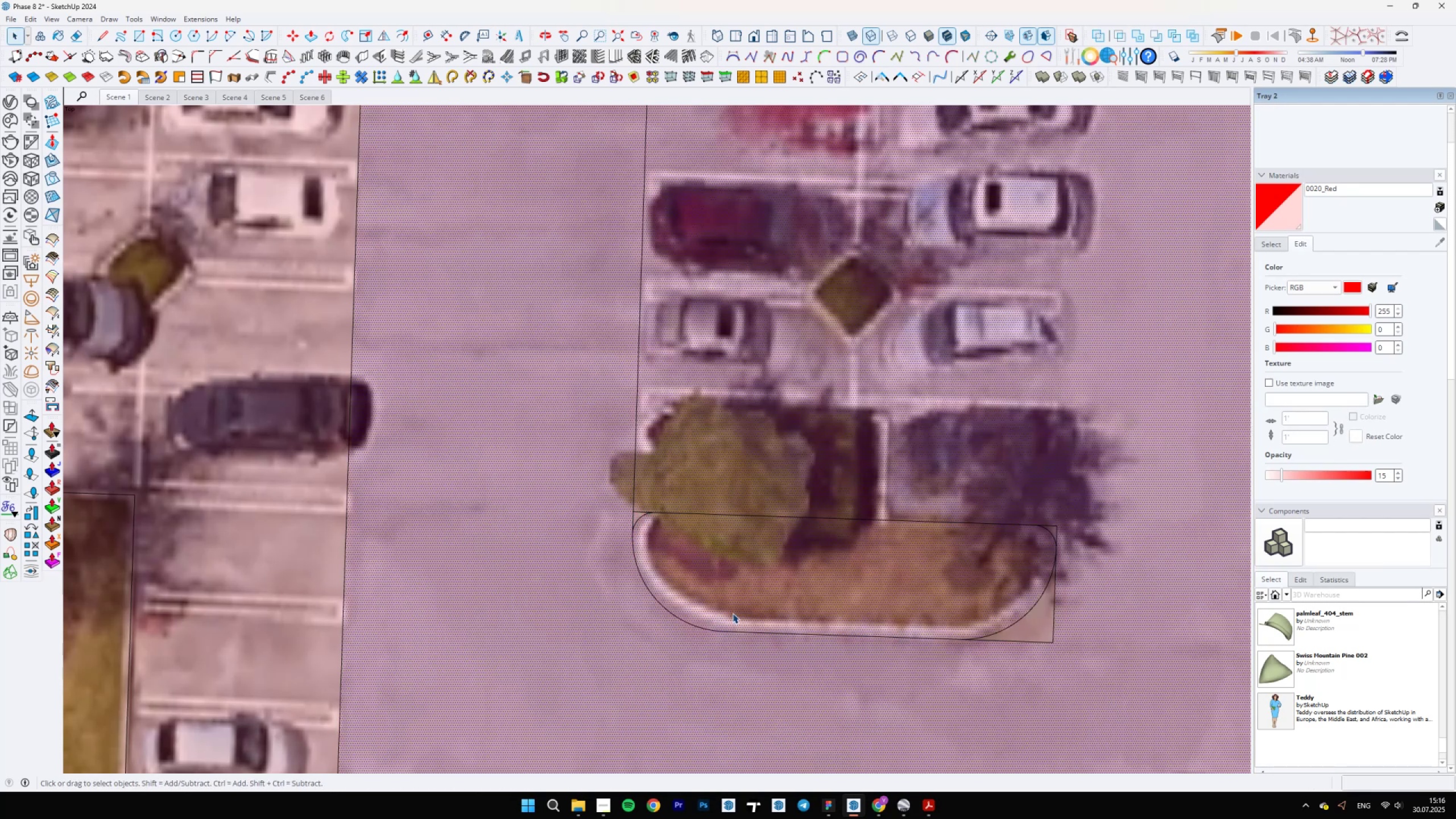 
scroll: coordinate [727, 611], scroll_direction: down, amount: 4.0
 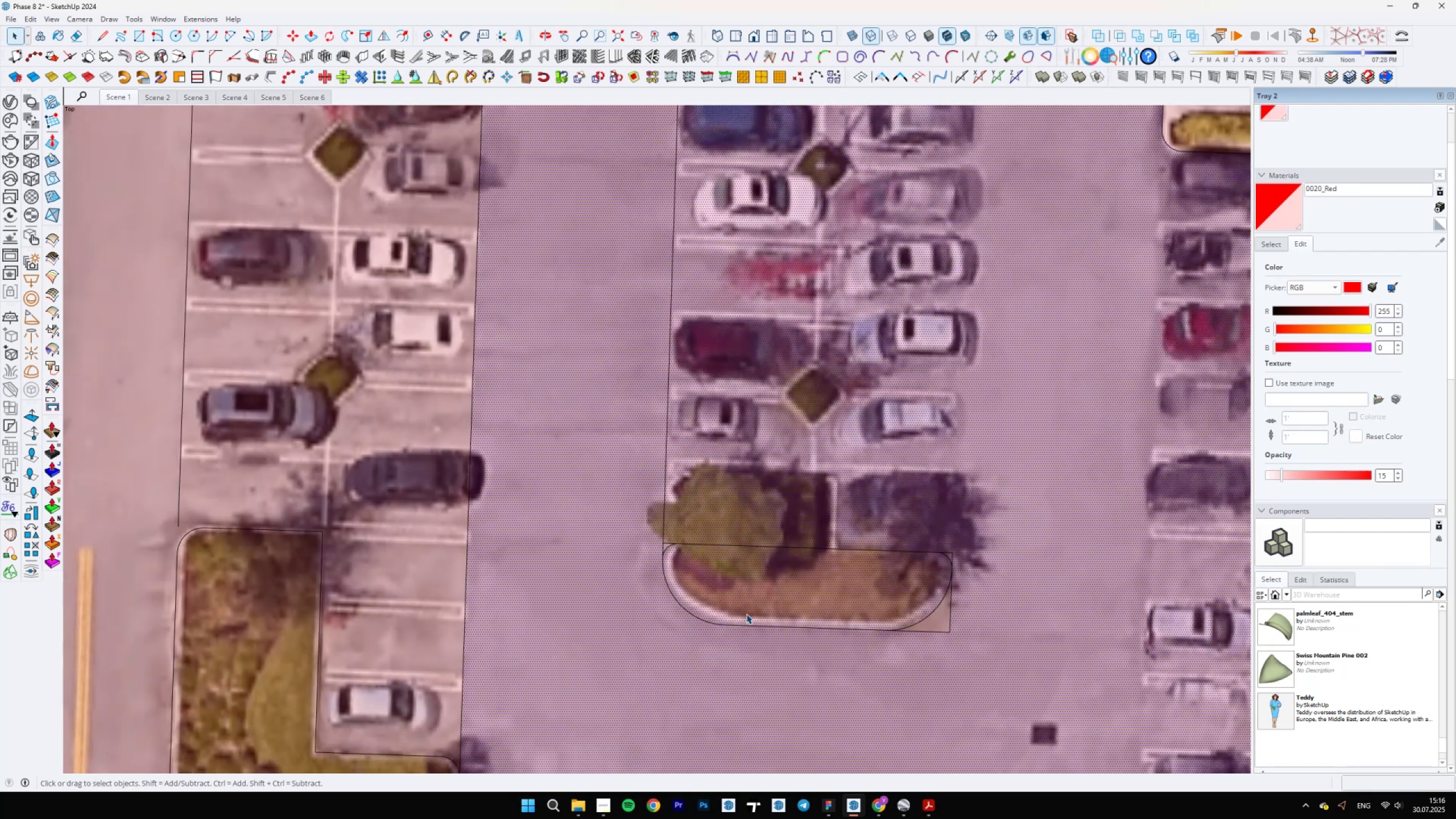 
key(E)
 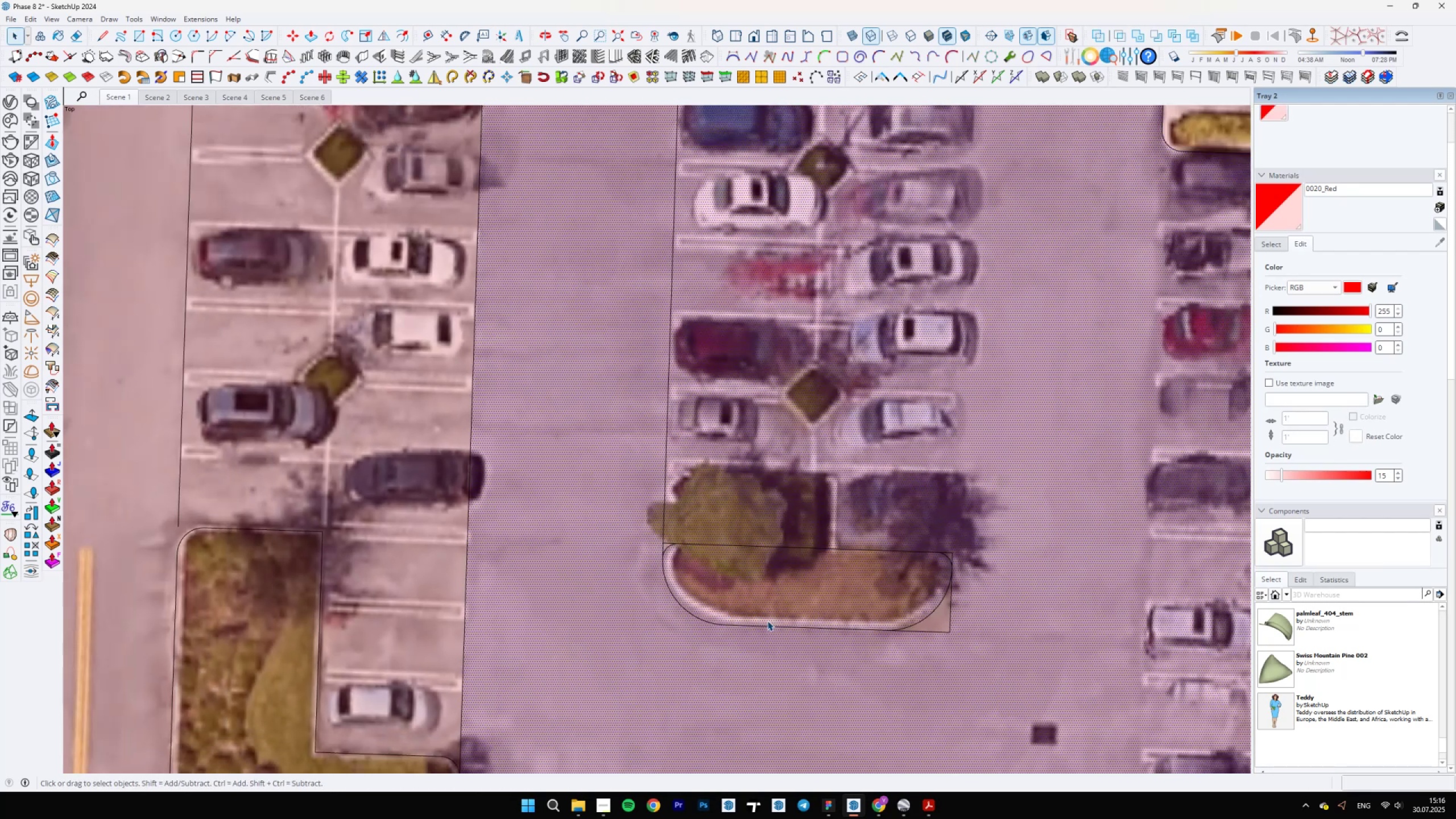 
left_click_drag(start_coordinate=[773, 621], to_coordinate=[764, 649])
 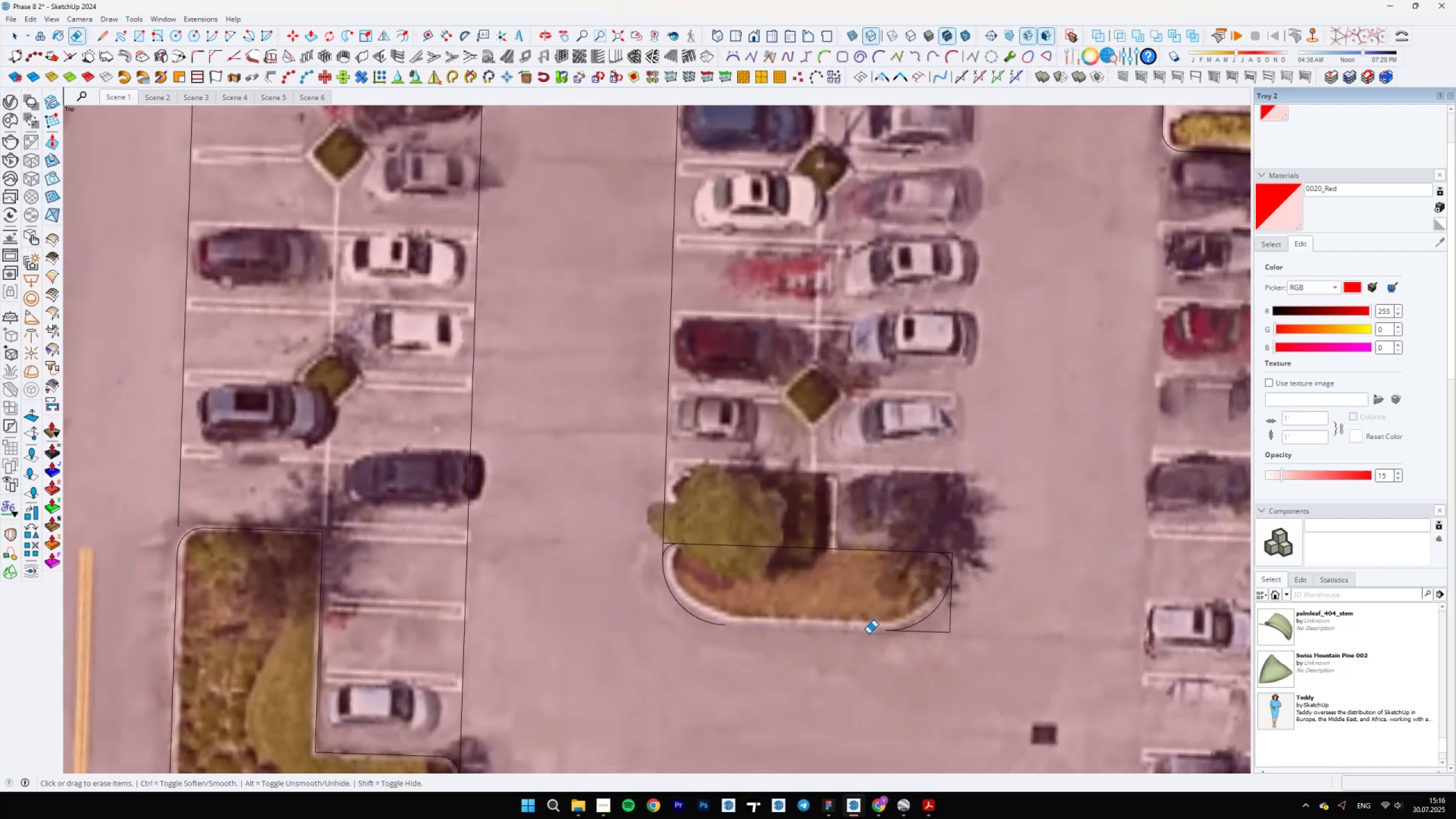 
left_click_drag(start_coordinate=[956, 626], to_coordinate=[920, 653])
 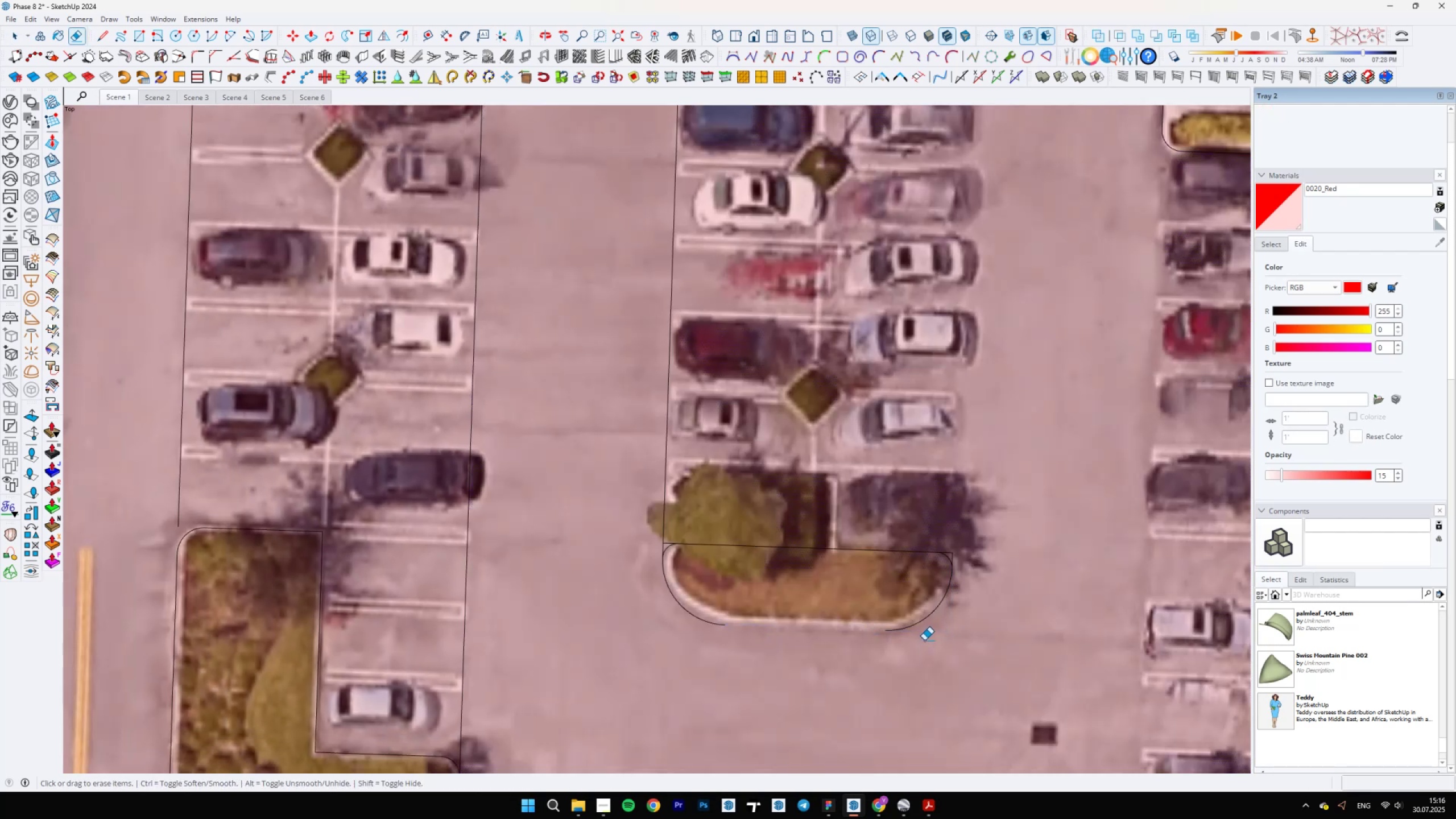 
scroll: coordinate [918, 632], scroll_direction: up, amount: 4.0
 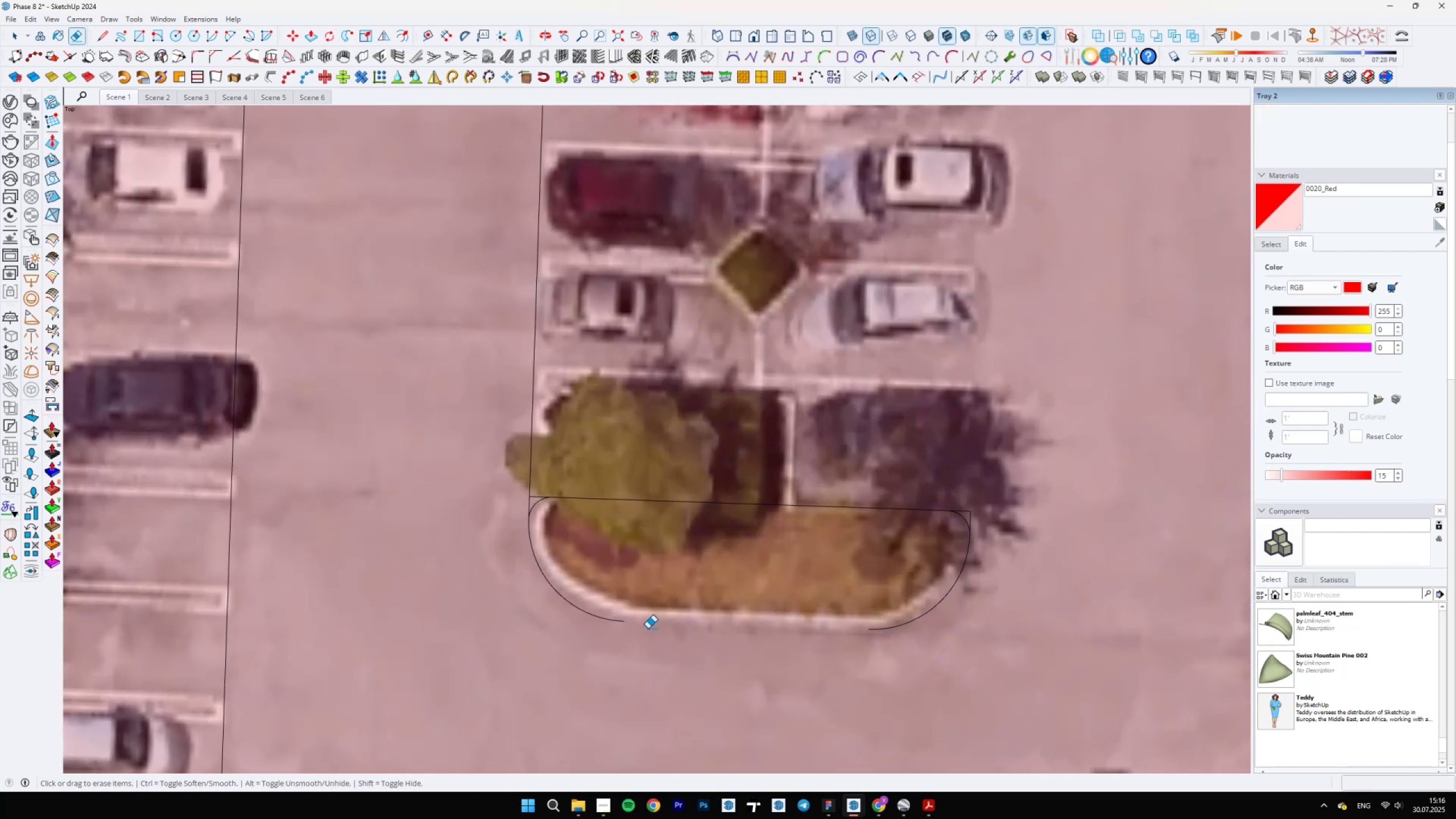 
key(Control+Z)
 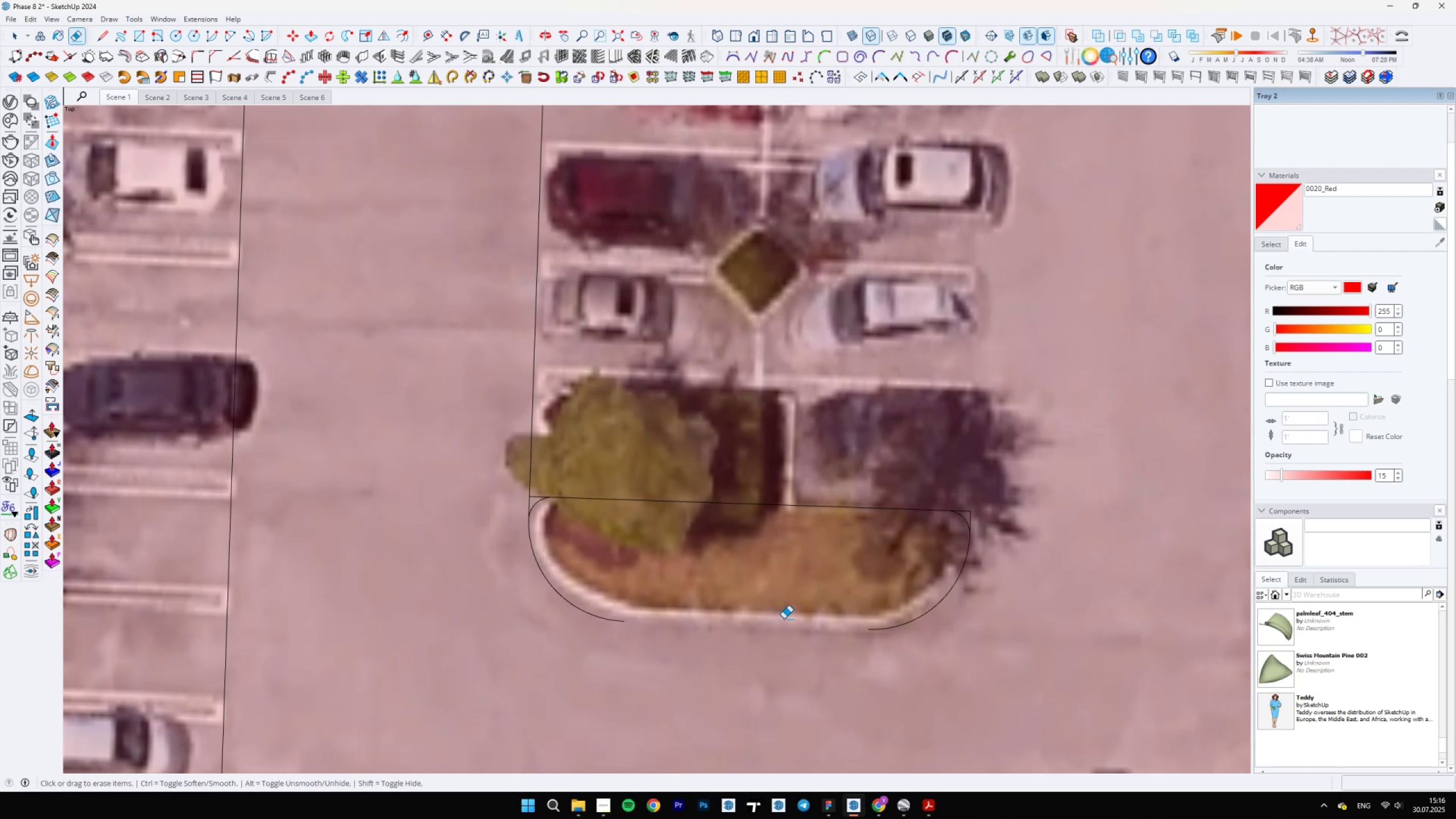 
key(Control+ControlLeft)
 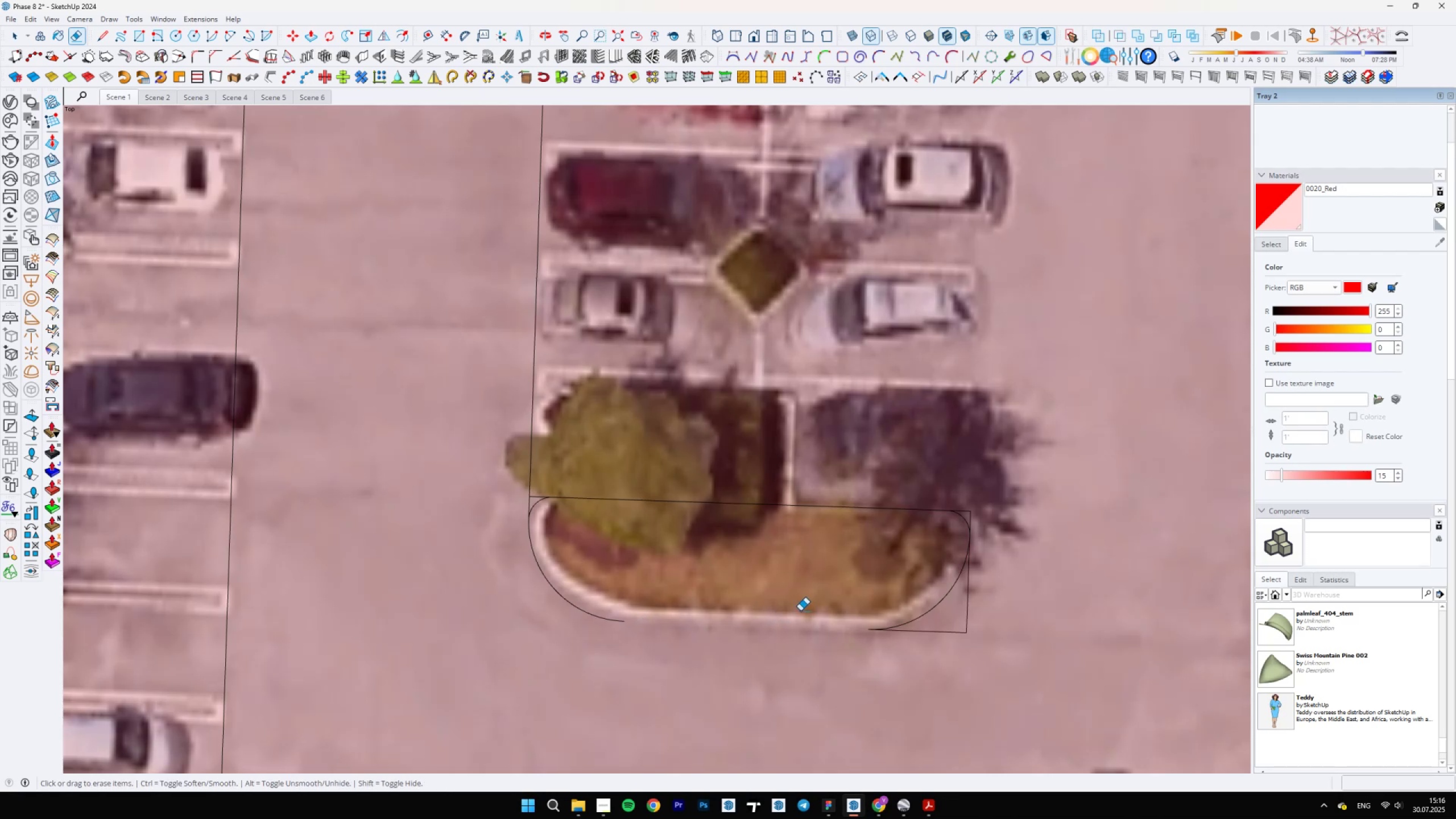 
key(Control+Z)
 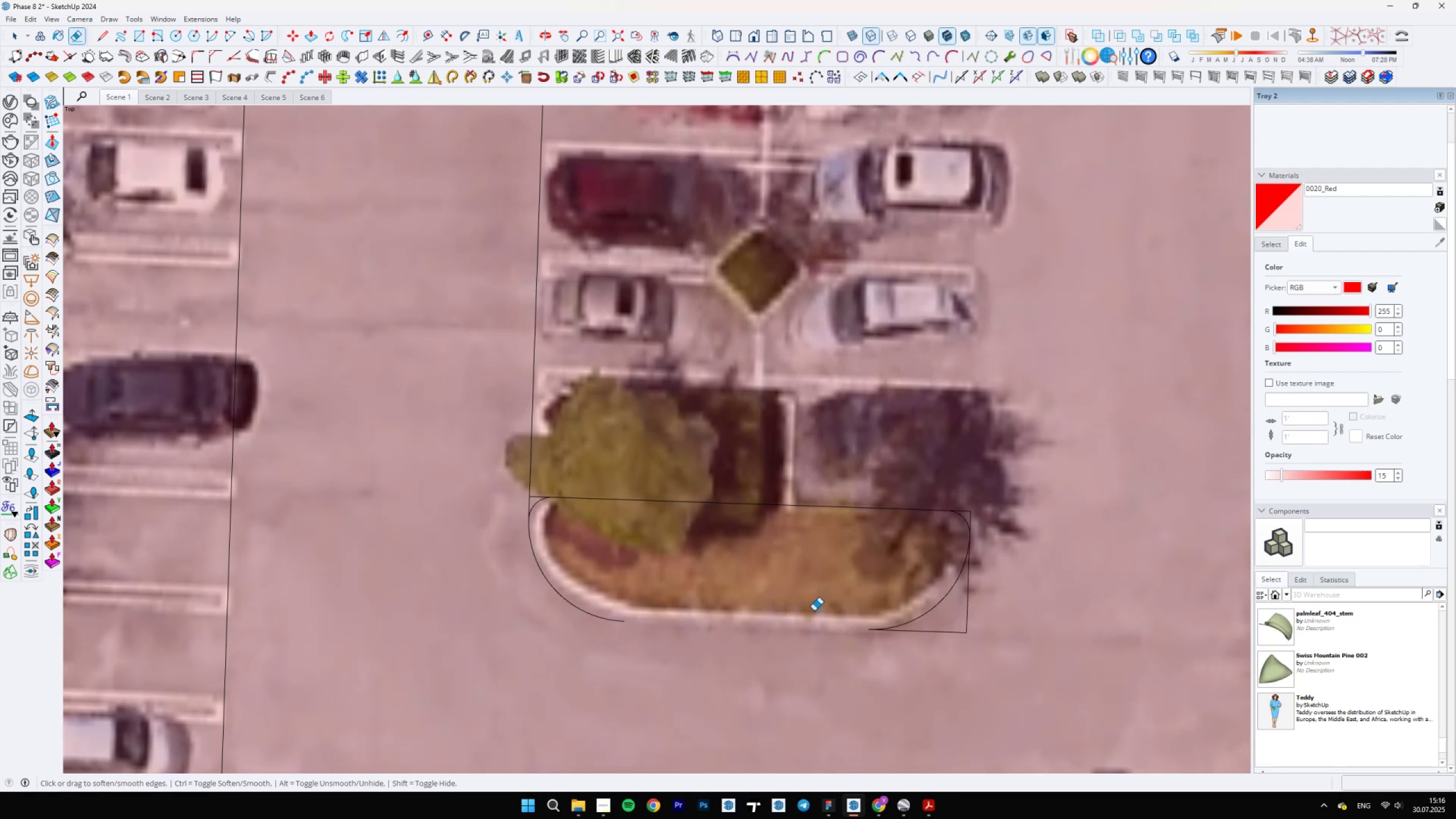 
left_click_drag(start_coordinate=[992, 620], to_coordinate=[888, 655])
 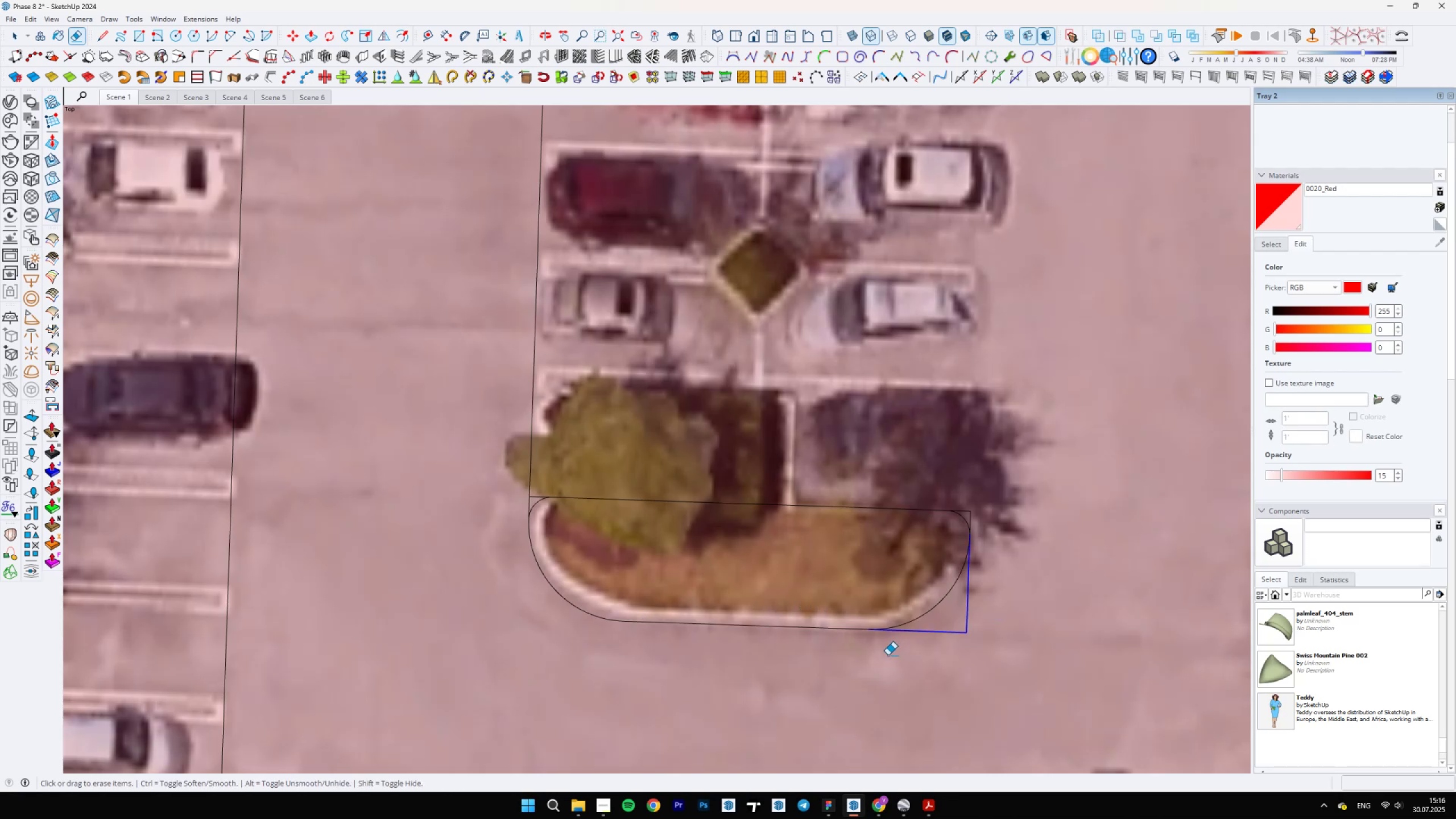 
left_click_drag(start_coordinate=[907, 604], to_coordinate=[930, 650])
 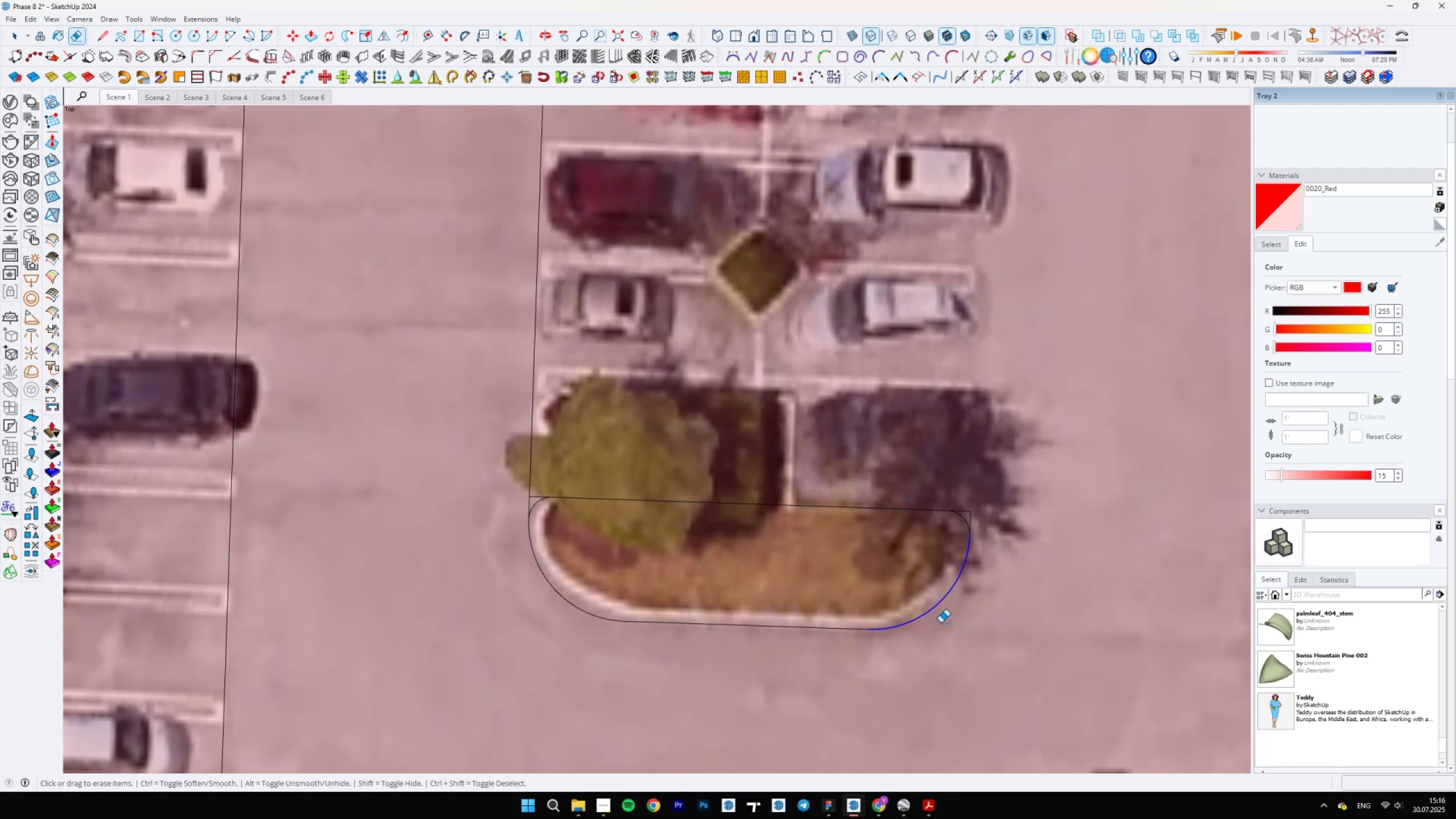 
left_click_drag(start_coordinate=[971, 519], to_coordinate=[957, 499])
 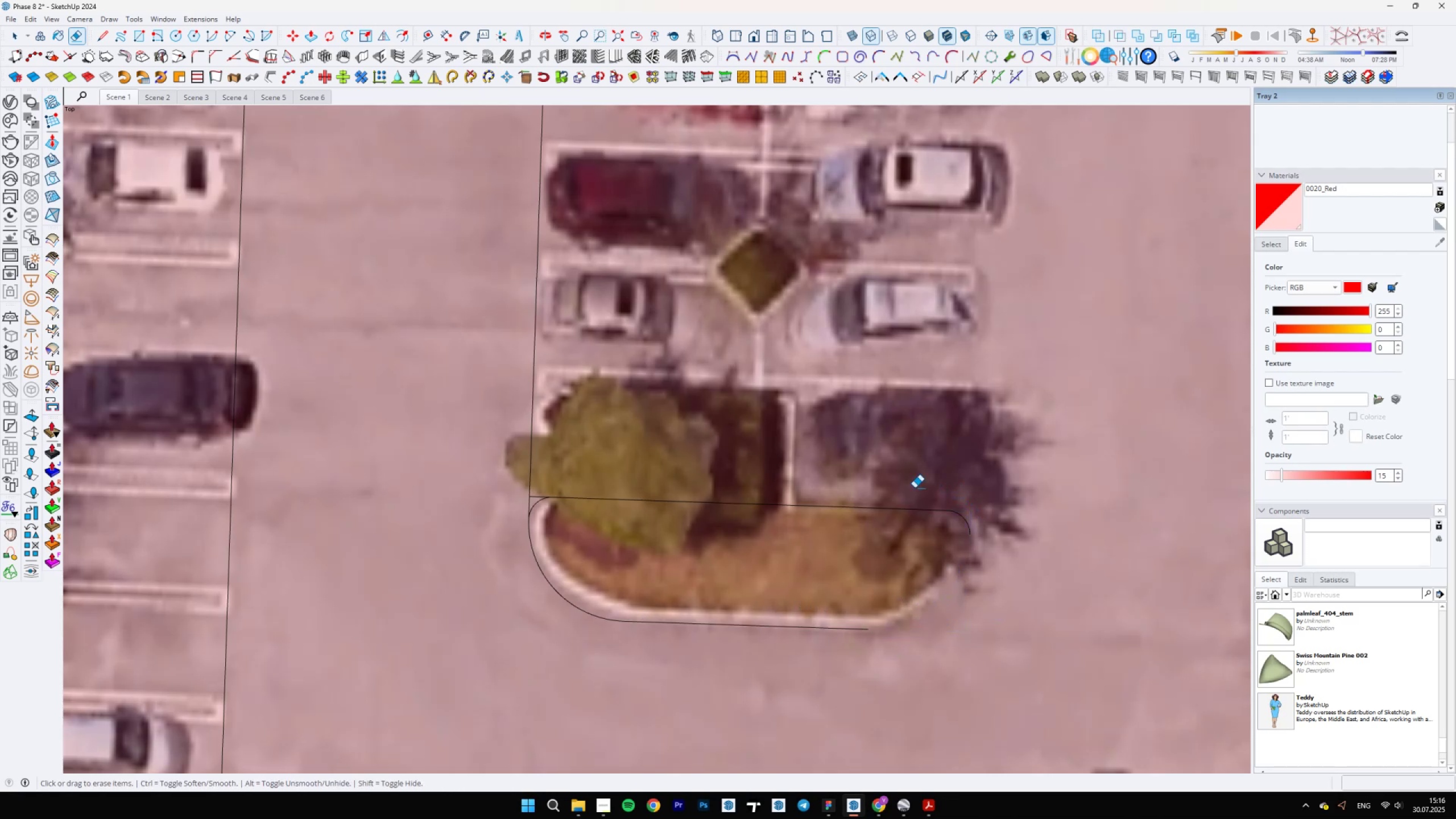 
key(A)
 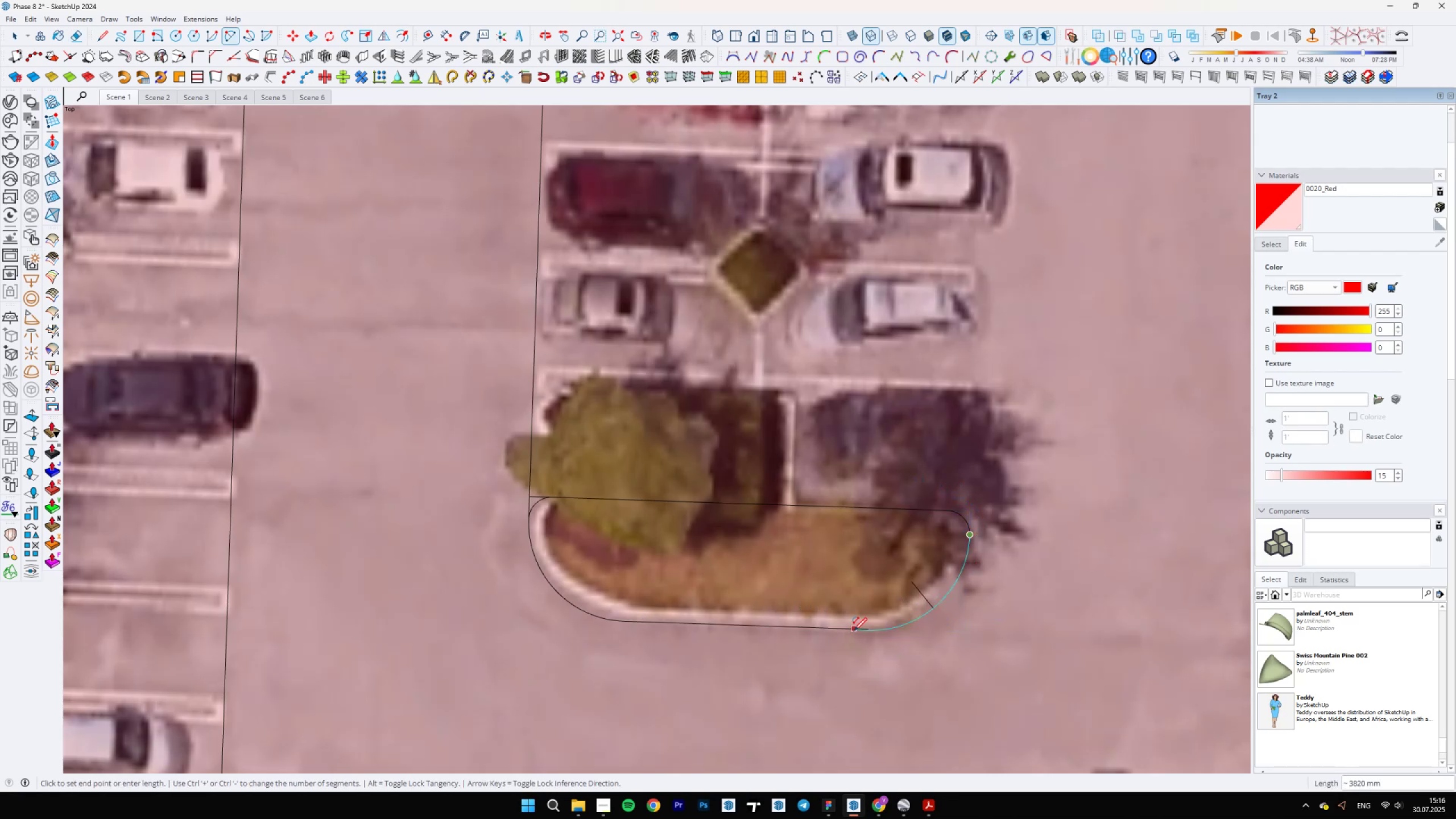 
double_click([863, 628])
 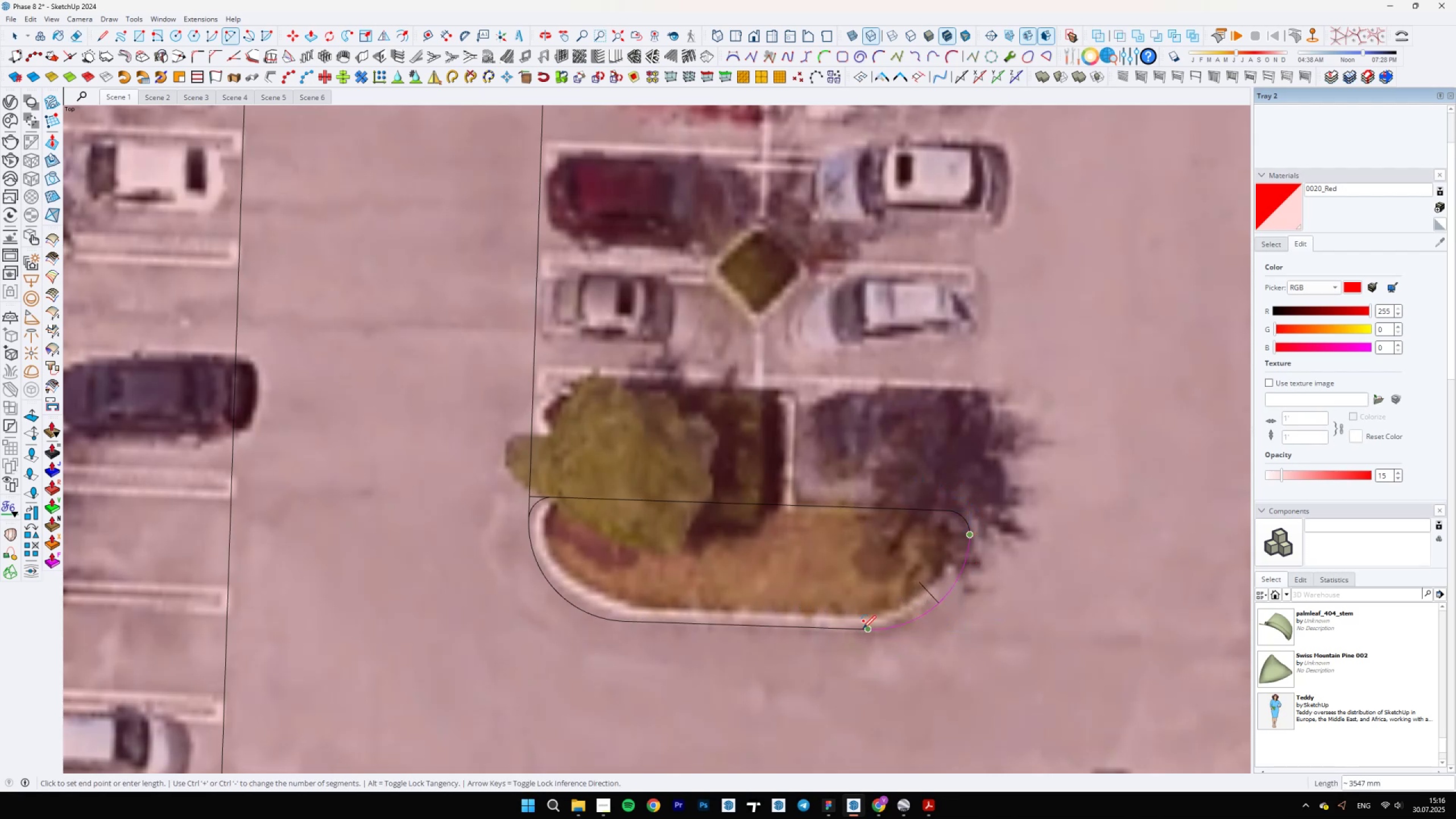 
key(Space)
 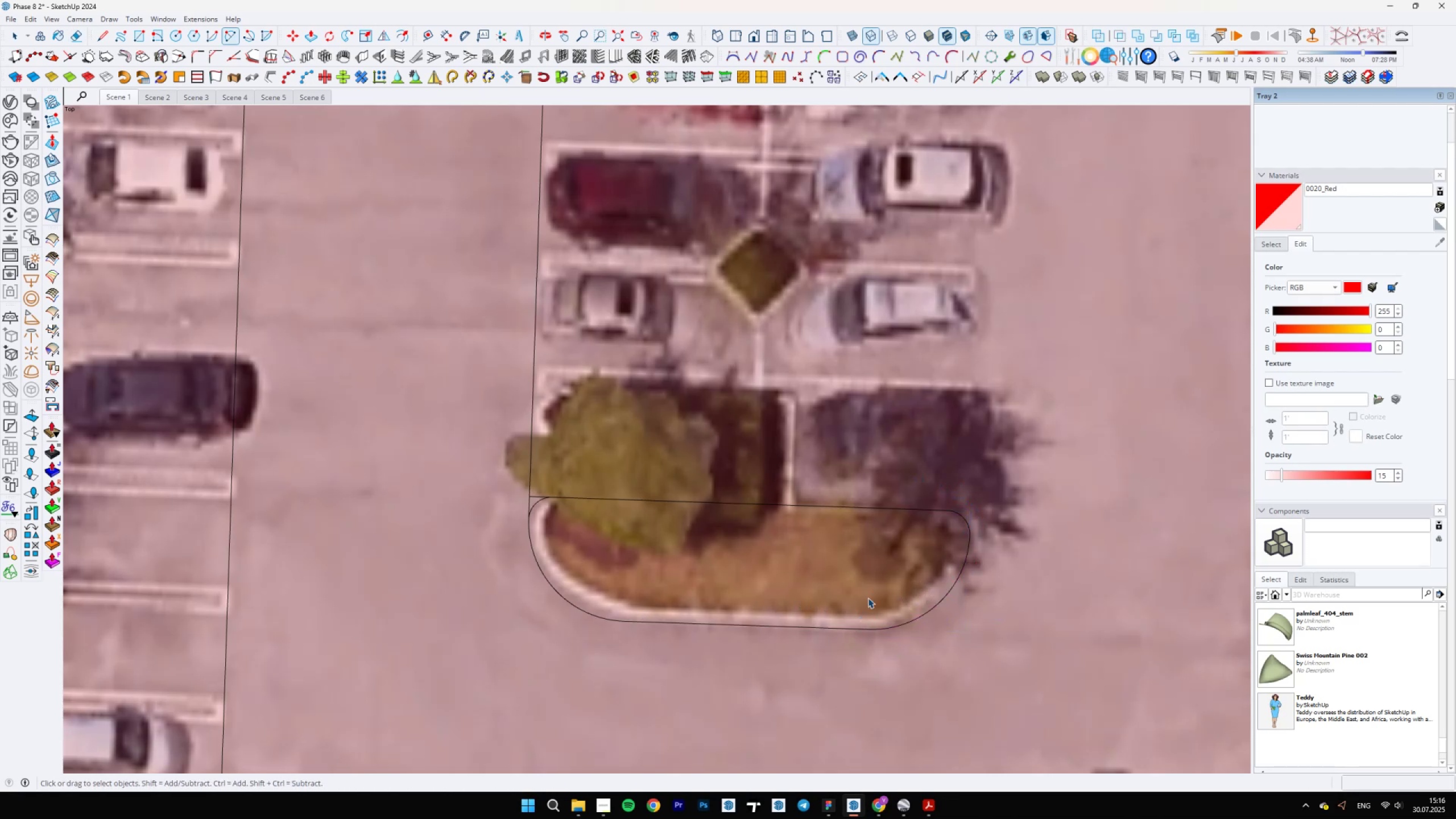 
triple_click([867, 592])
 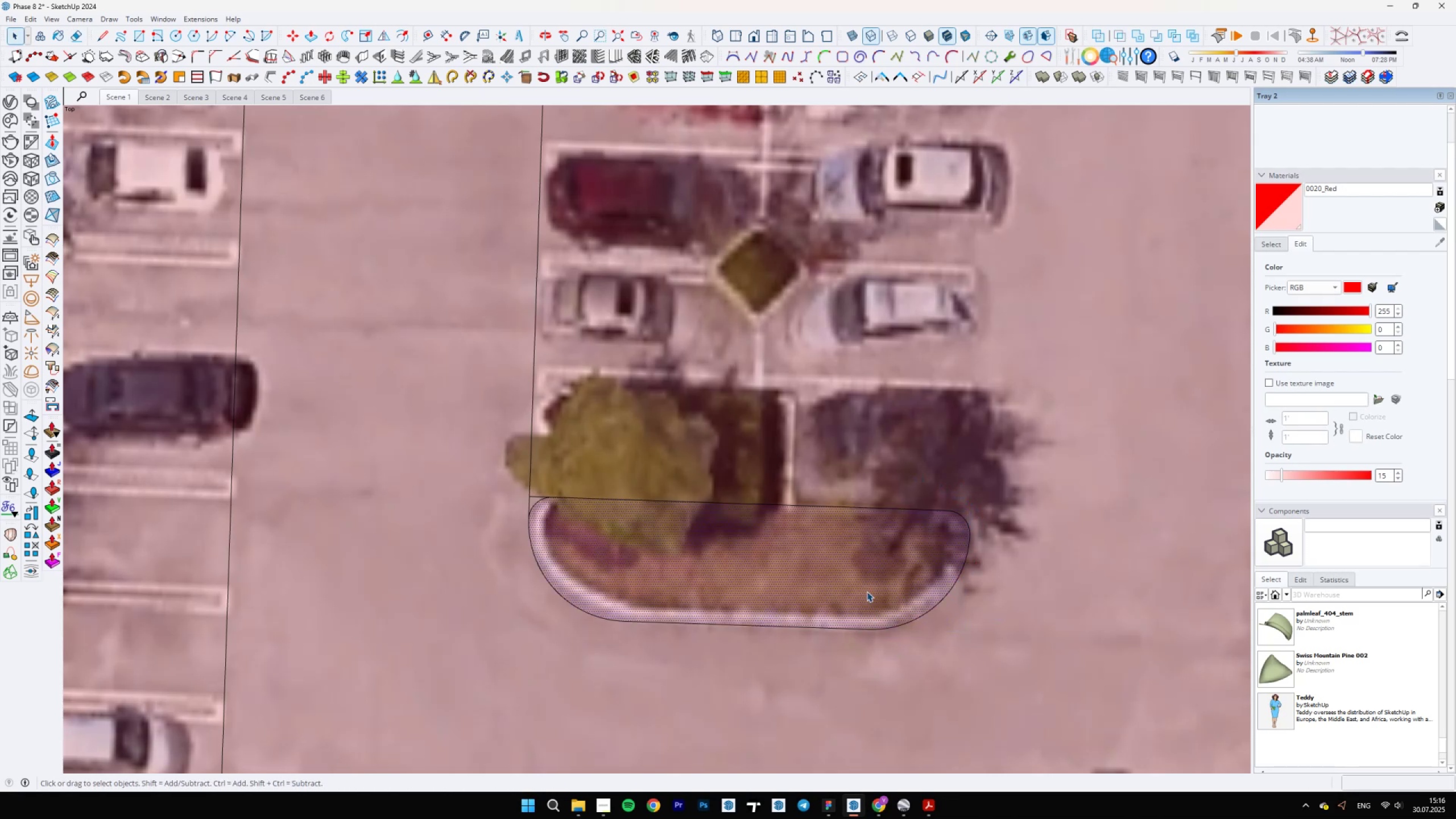 
scroll: coordinate [676, 573], scroll_direction: down, amount: 11.0
 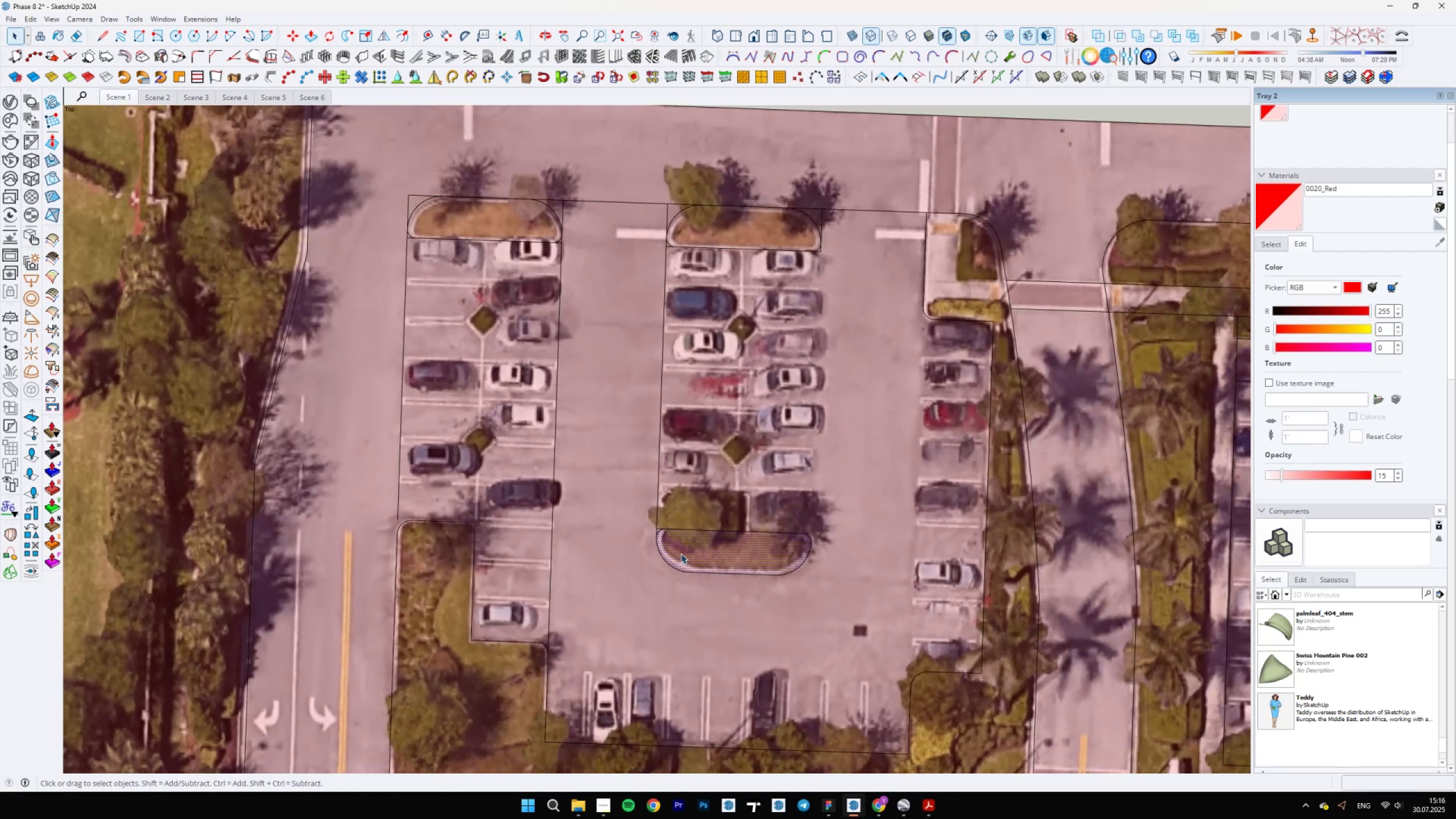 
scroll: coordinate [701, 474], scroll_direction: up, amount: 4.0
 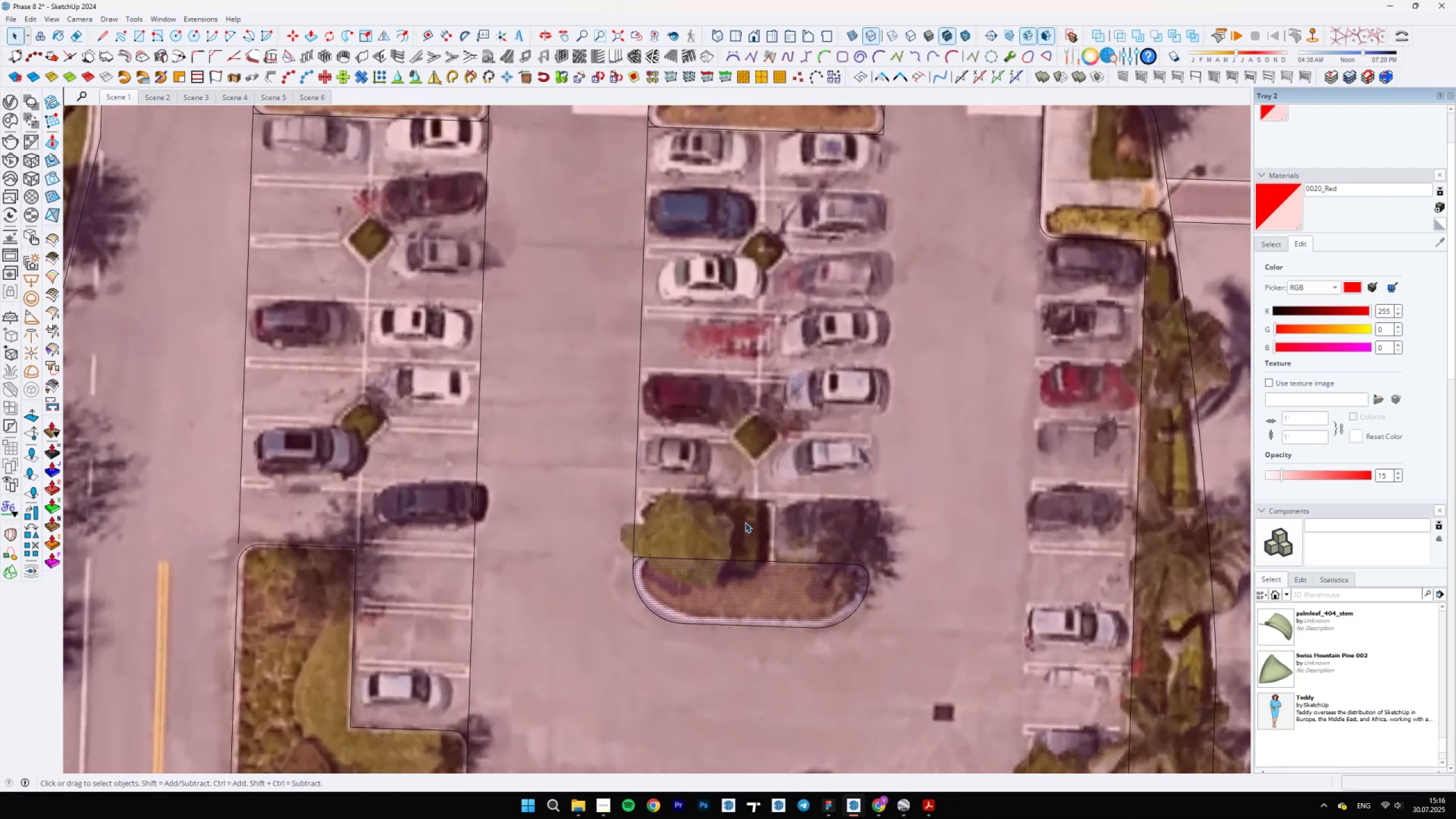 
scroll: coordinate [803, 617], scroll_direction: down, amount: 3.0
 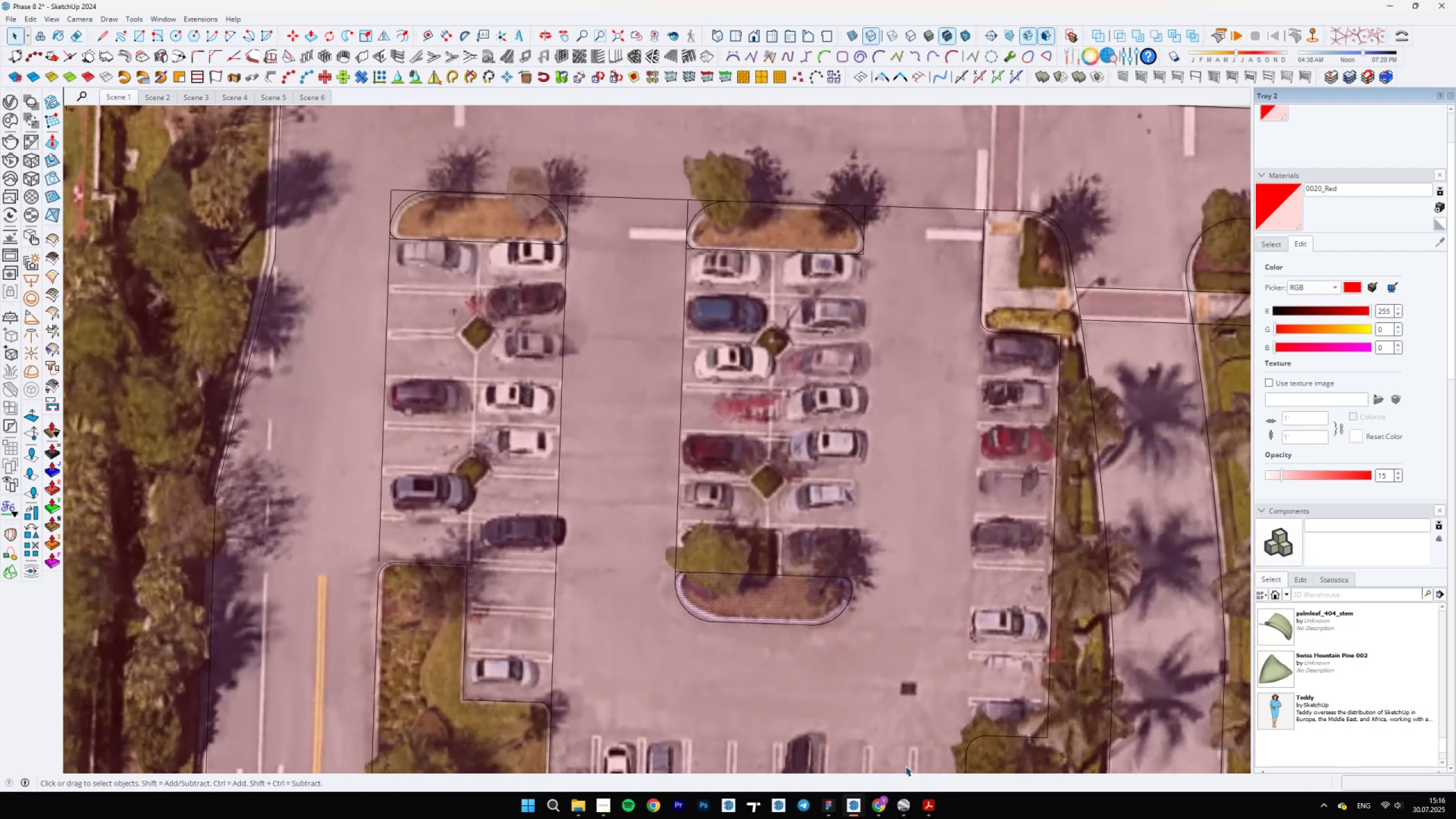 
left_click([892, 809])
 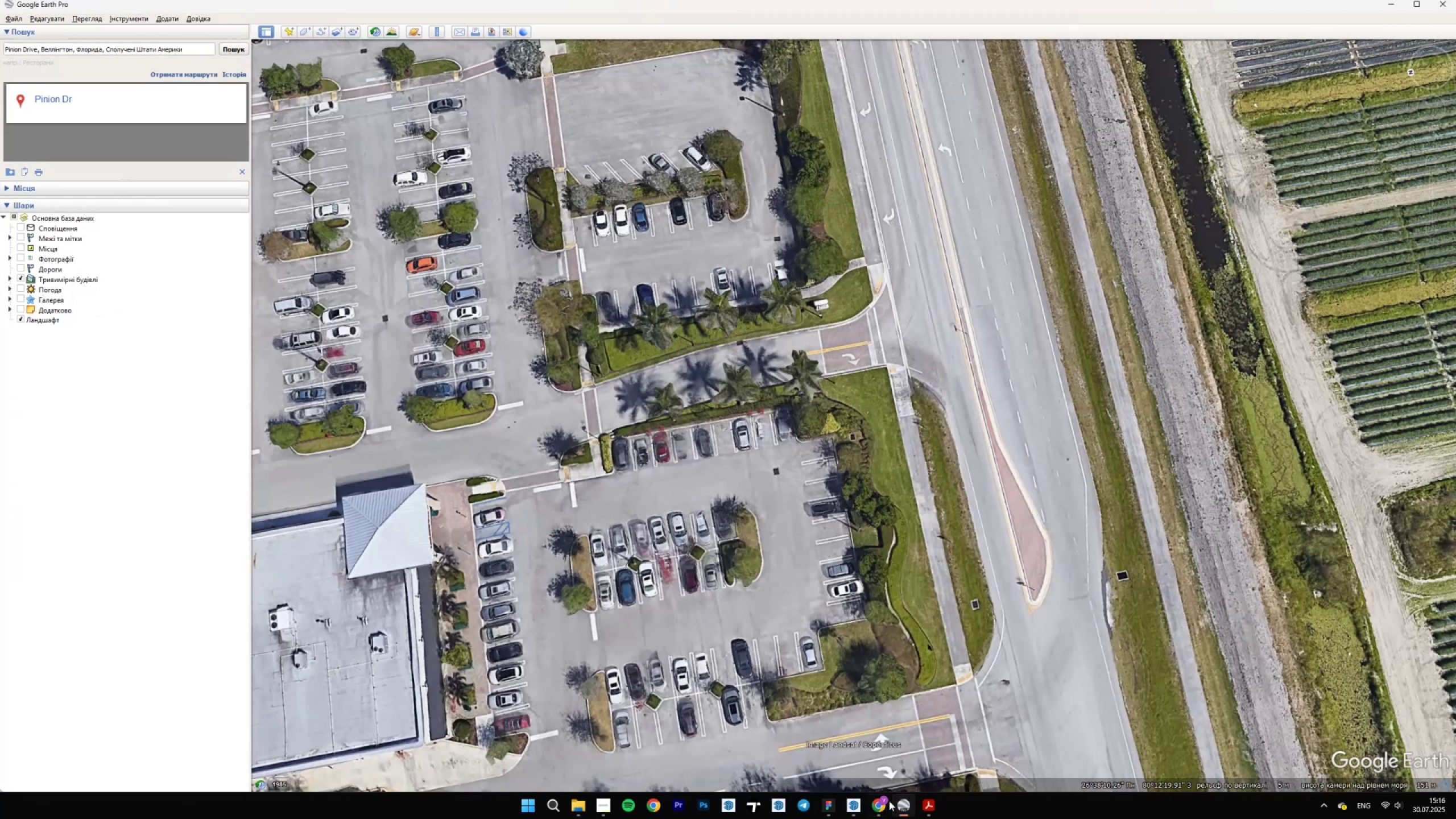 
scroll: coordinate [721, 572], scroll_direction: up, amount: 10.0
 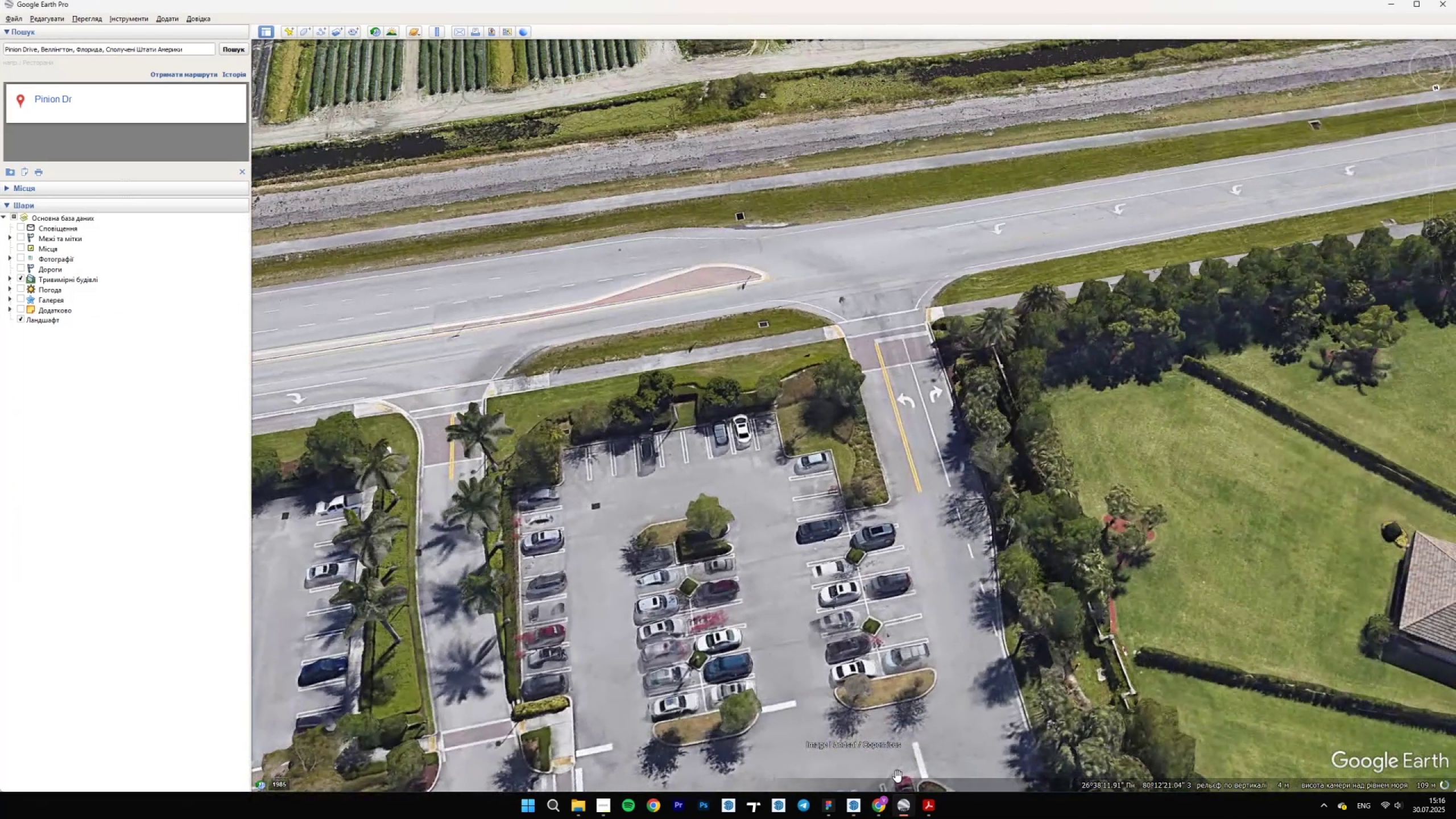 
left_click([909, 812])
 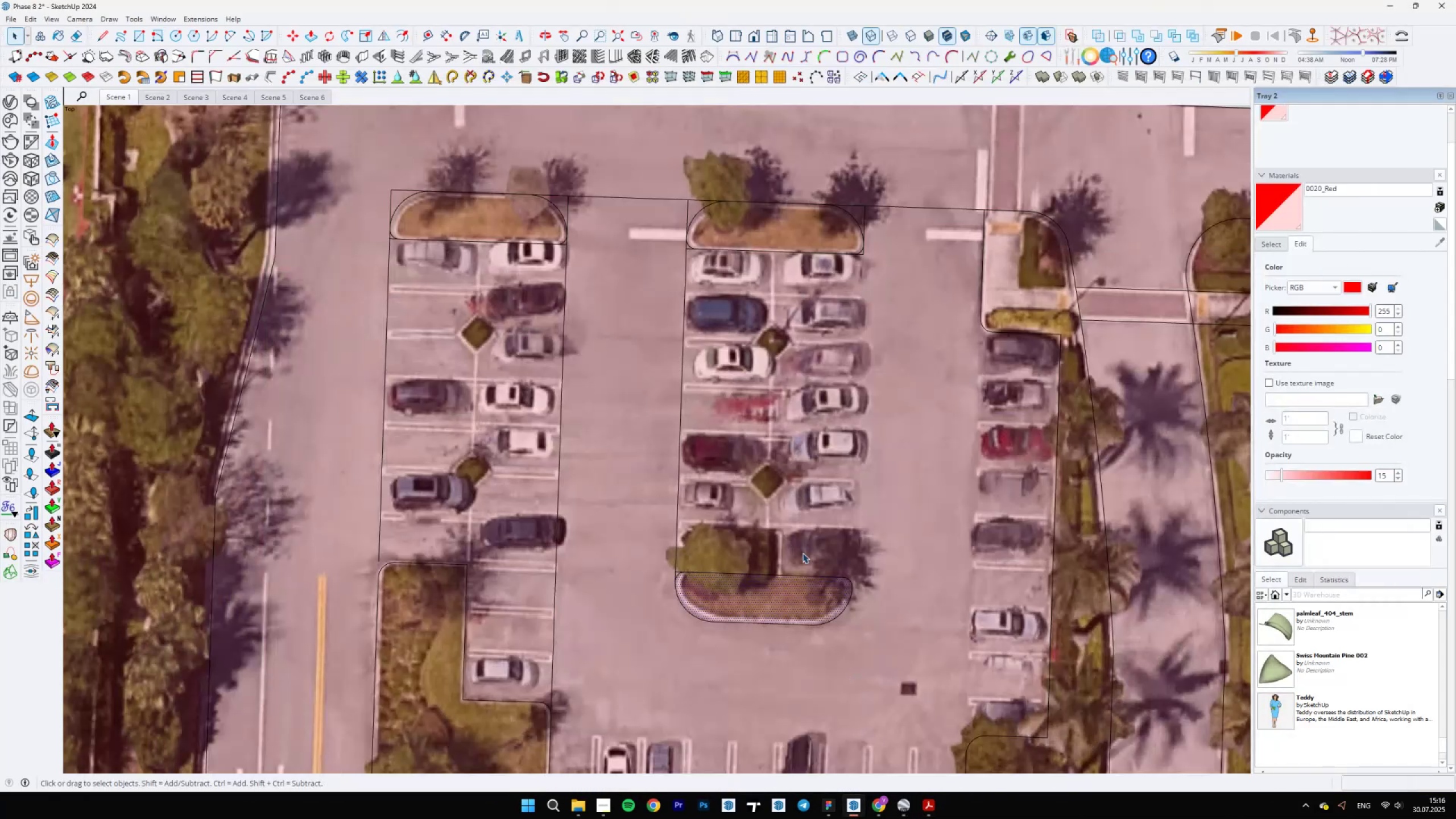 
scroll: coordinate [789, 586], scroll_direction: up, amount: 7.0
 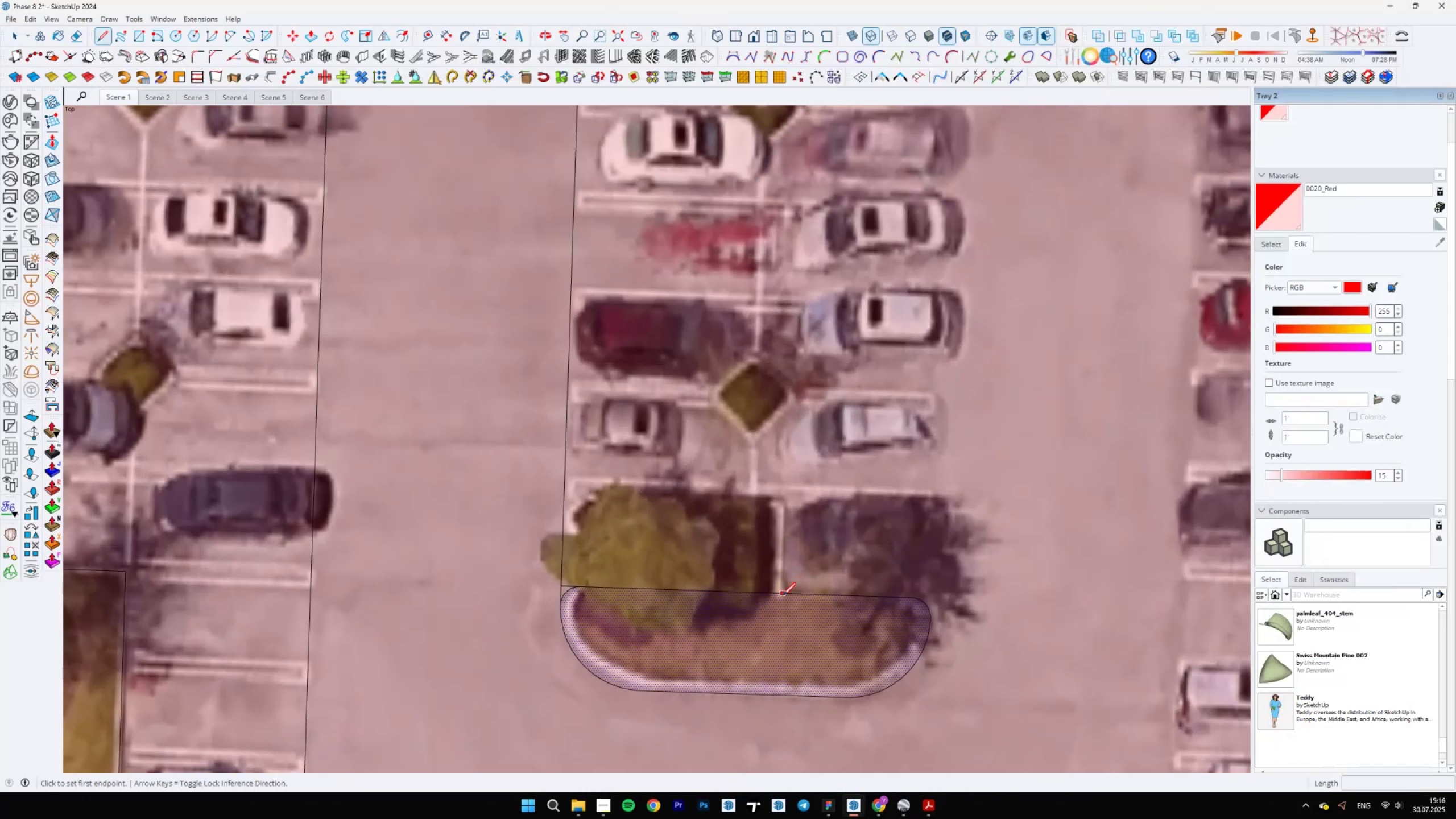 
key(L)
 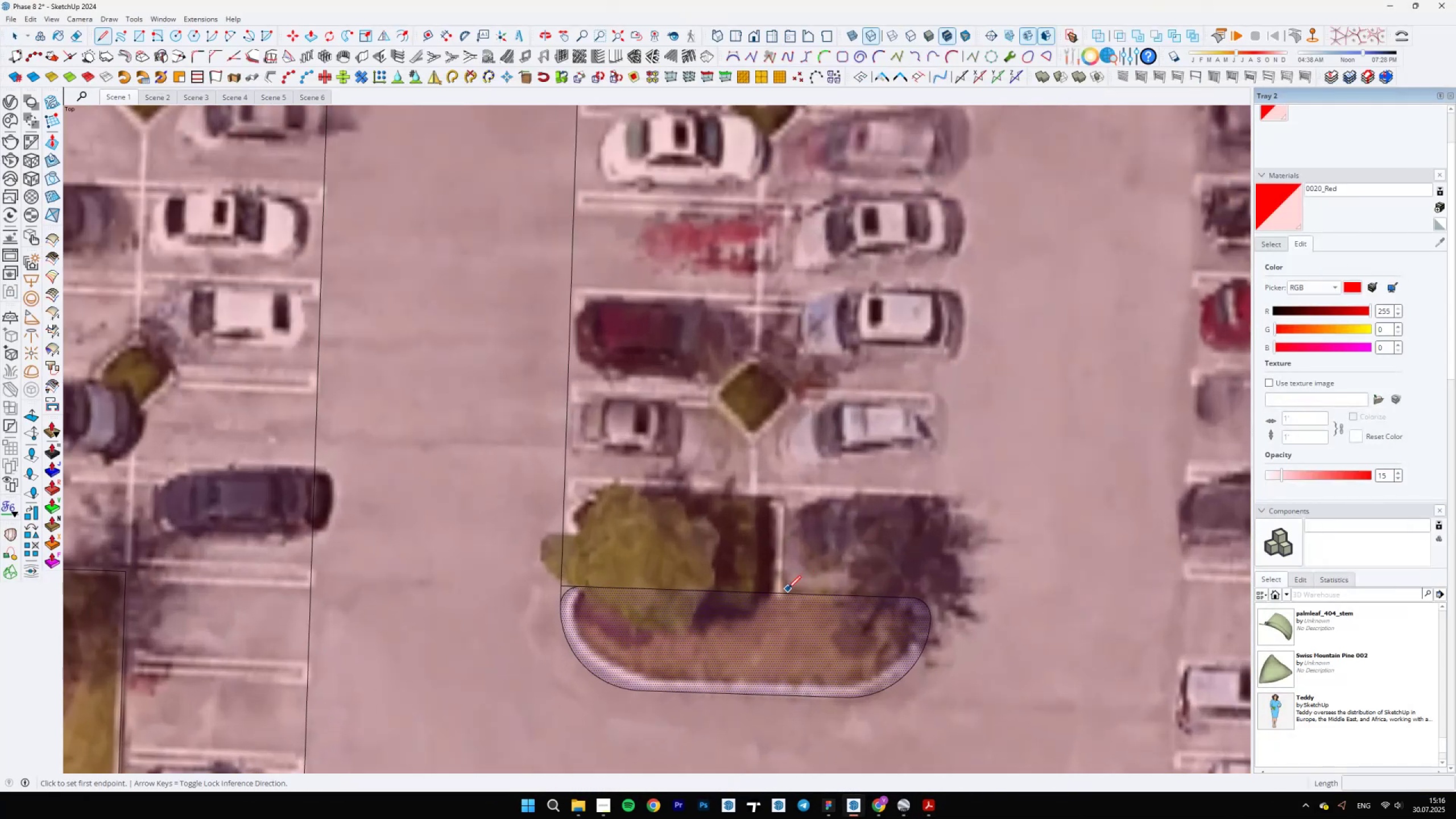 
scroll: coordinate [781, 595], scroll_direction: up, amount: 4.0
 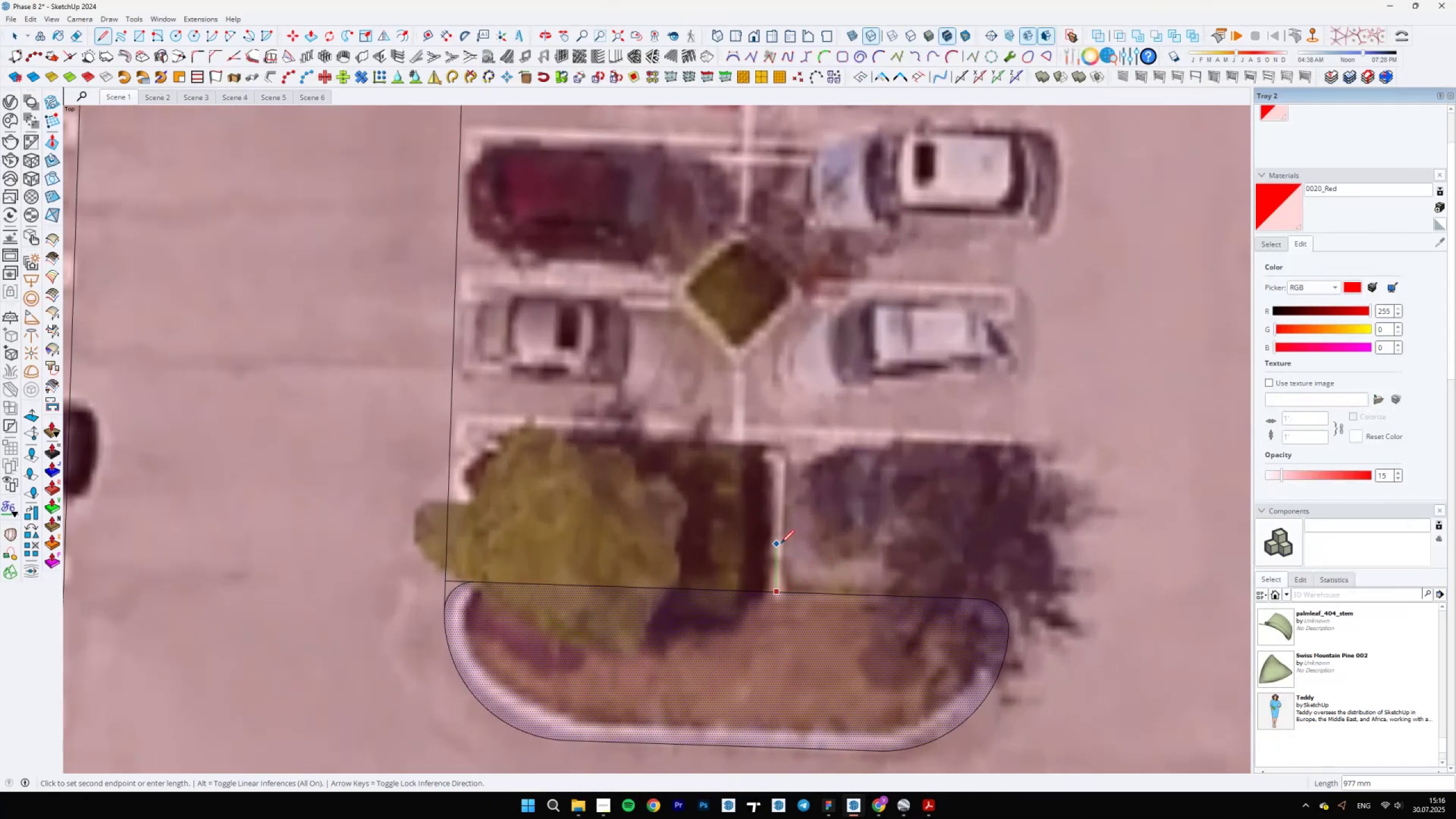 
hold_key(key=ShiftLeft, duration=1.24)
 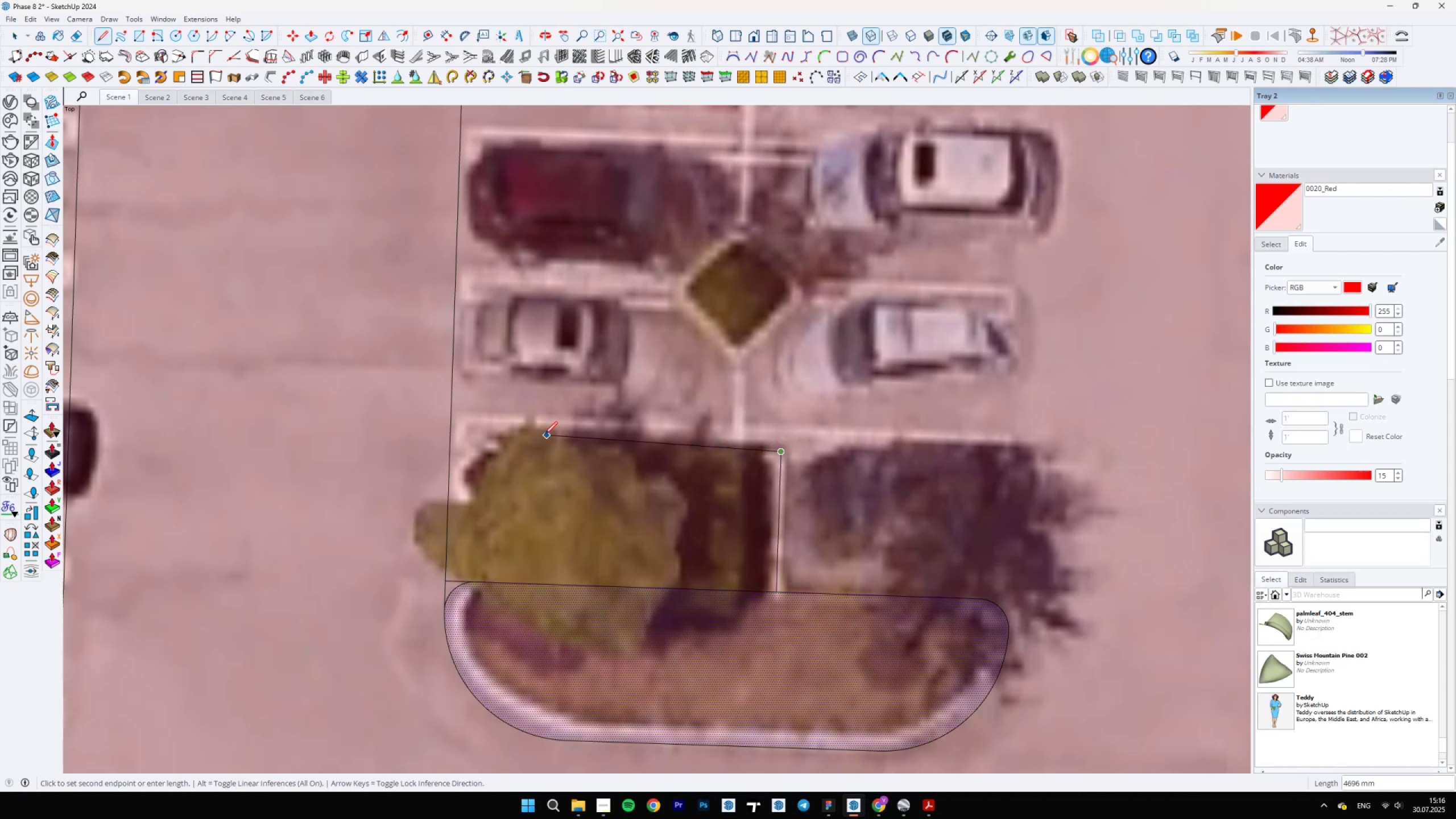 
hold_key(key=ShiftLeft, duration=1.45)
left_click([432, 442])
 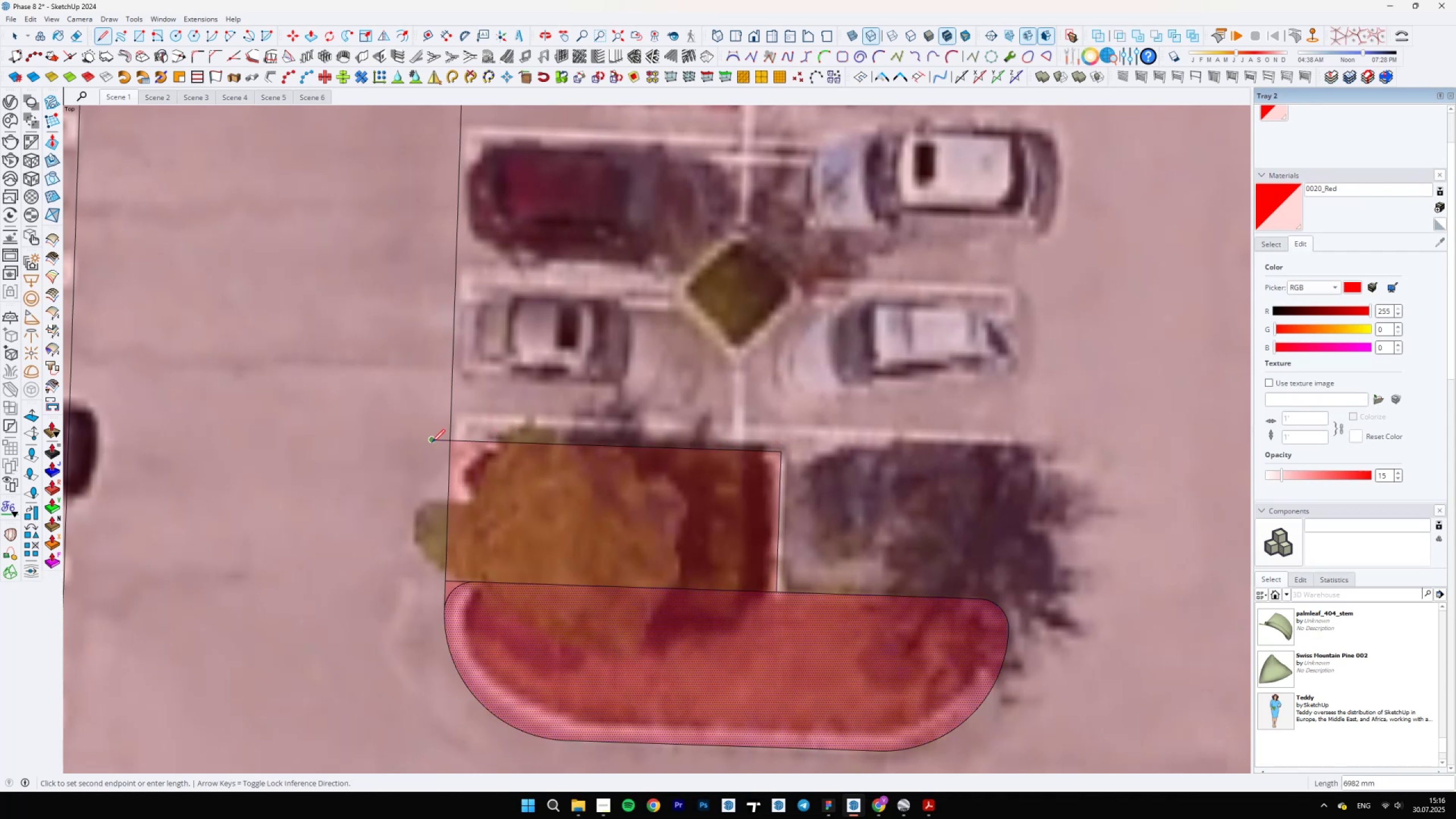 
key(E)
 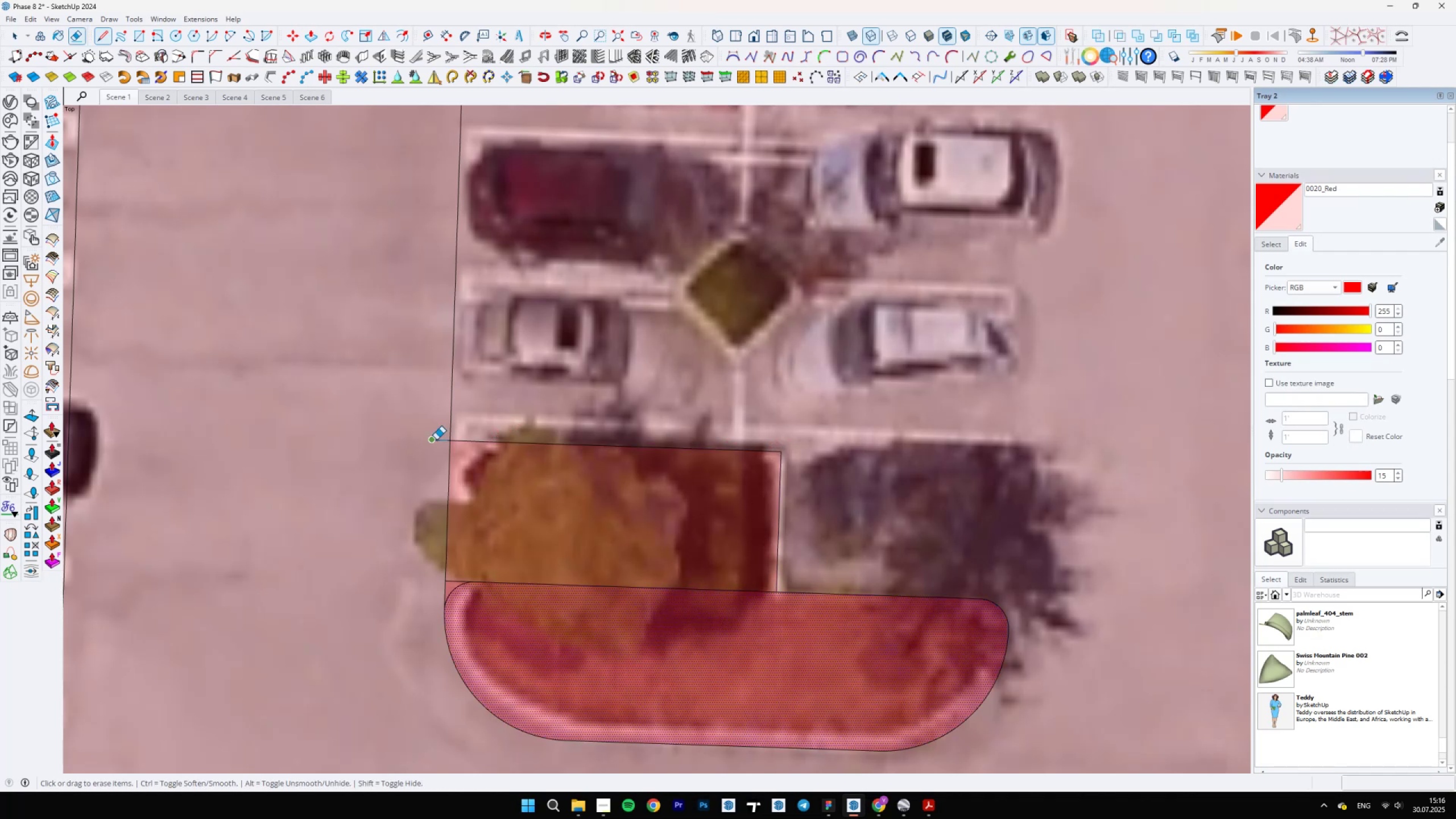 
left_click_drag(start_coordinate=[438, 438], to_coordinate=[434, 473])
 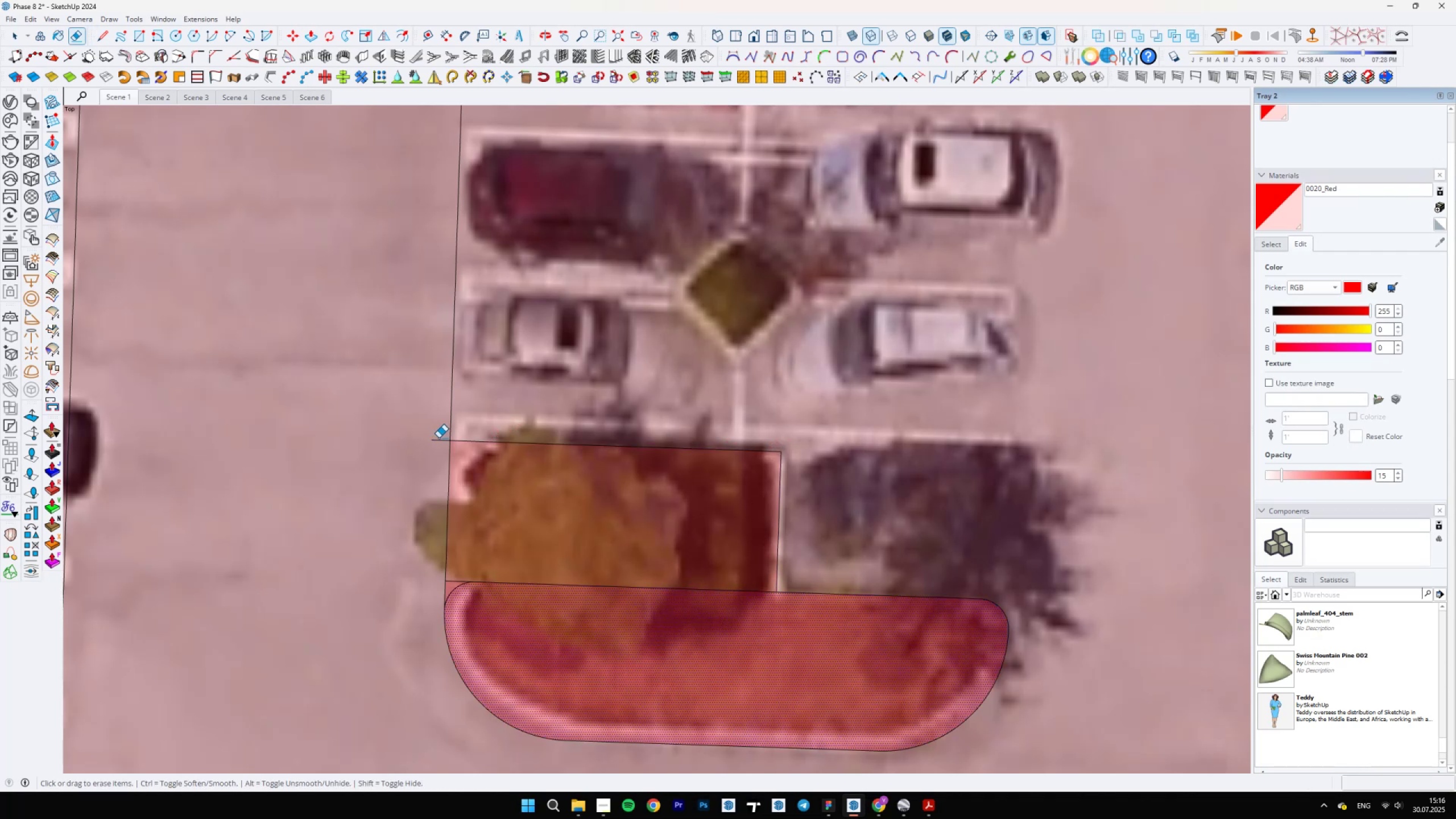 
key(Space)
 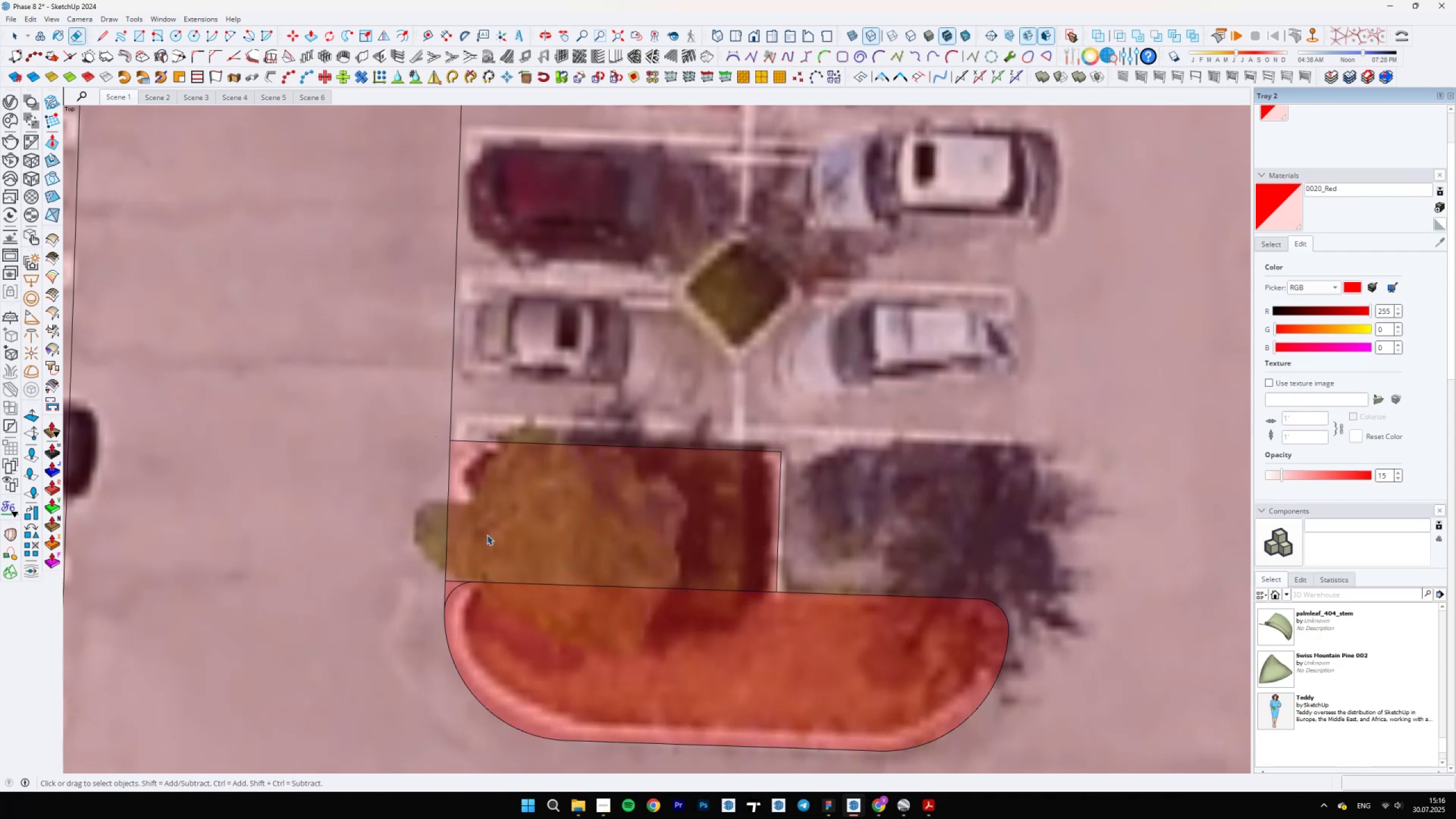 
triple_click([510, 542])
 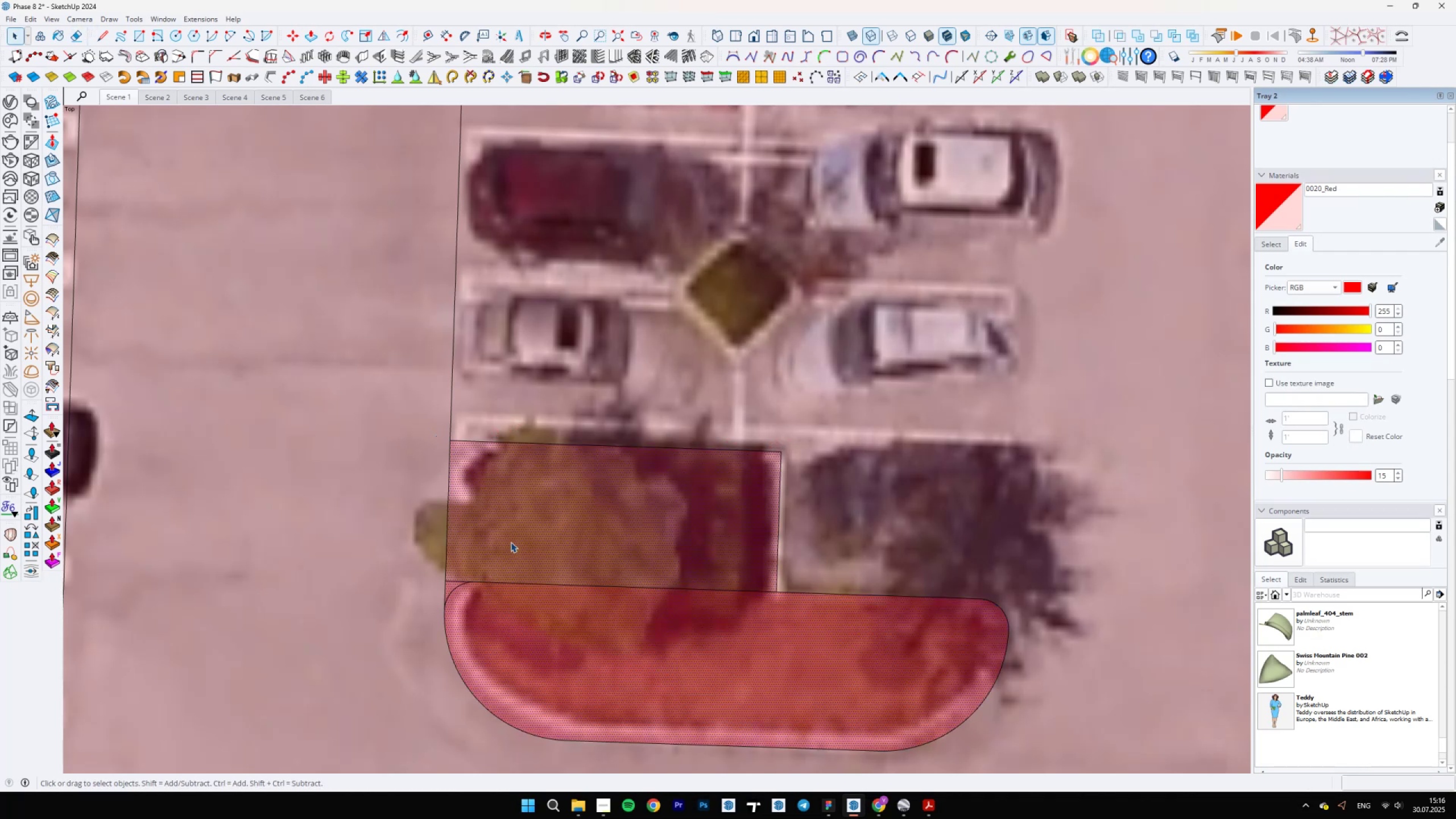 
key(Delete)
 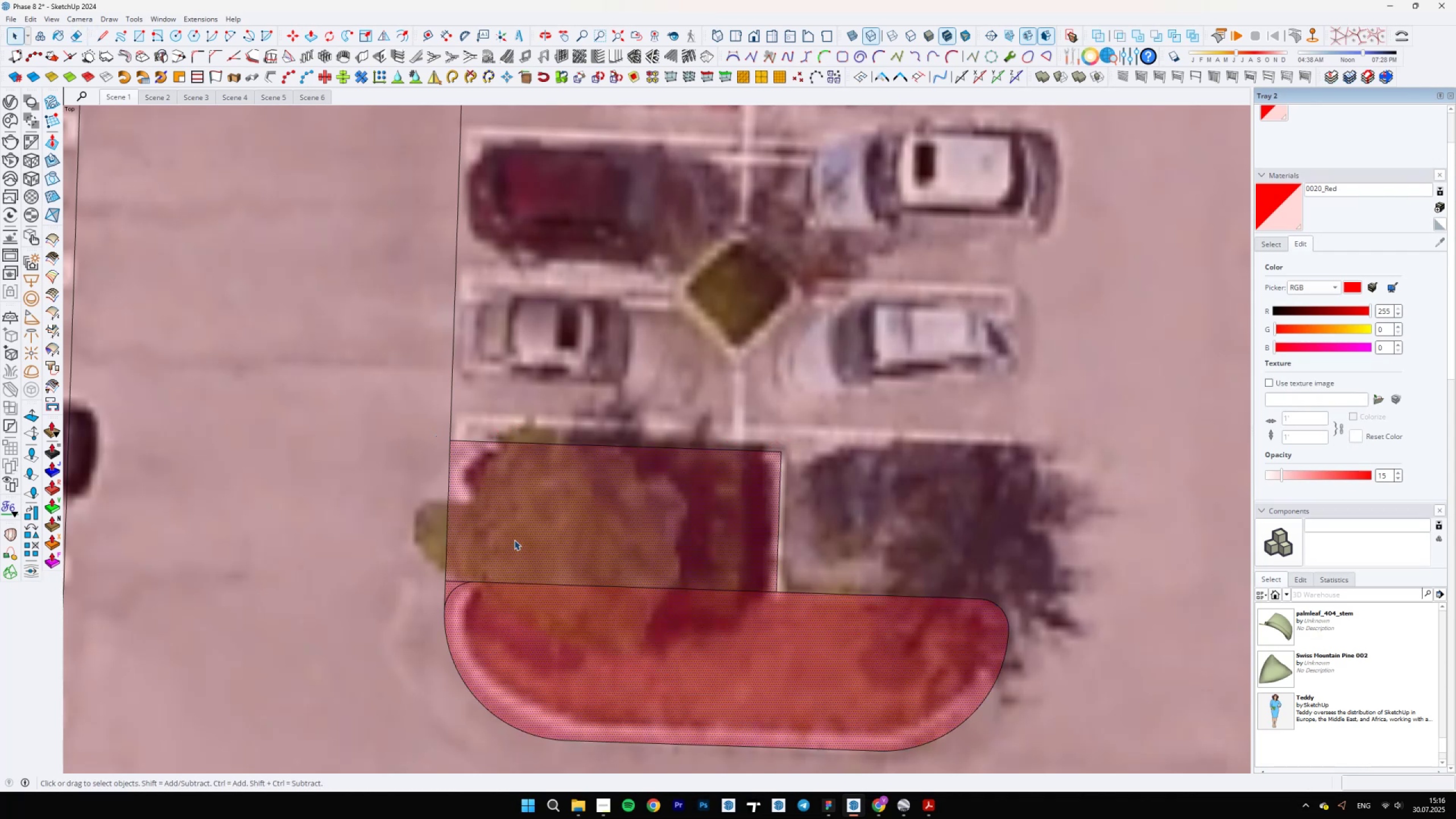 
key(Backslash)
 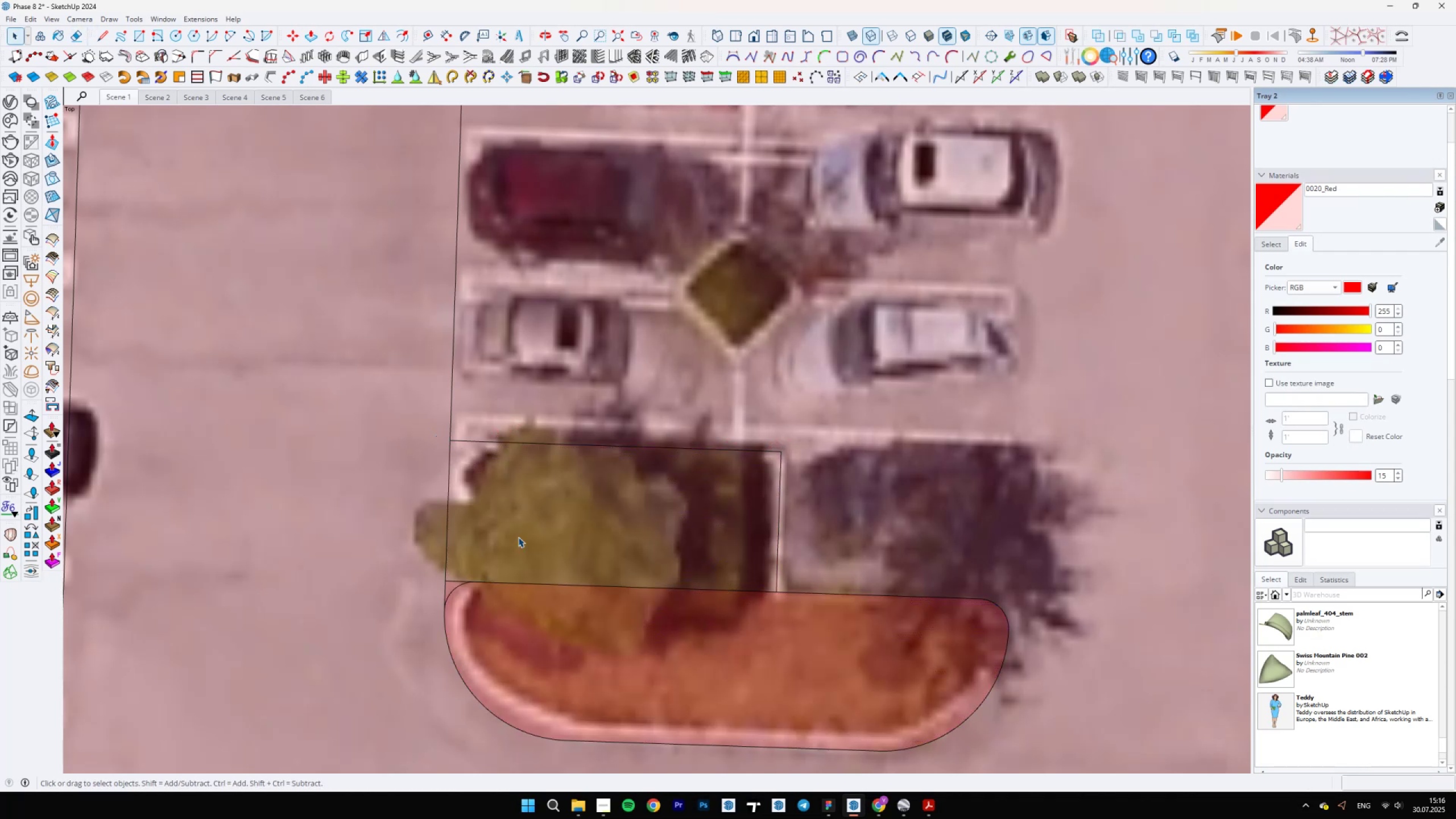 
left_click([518, 536])
 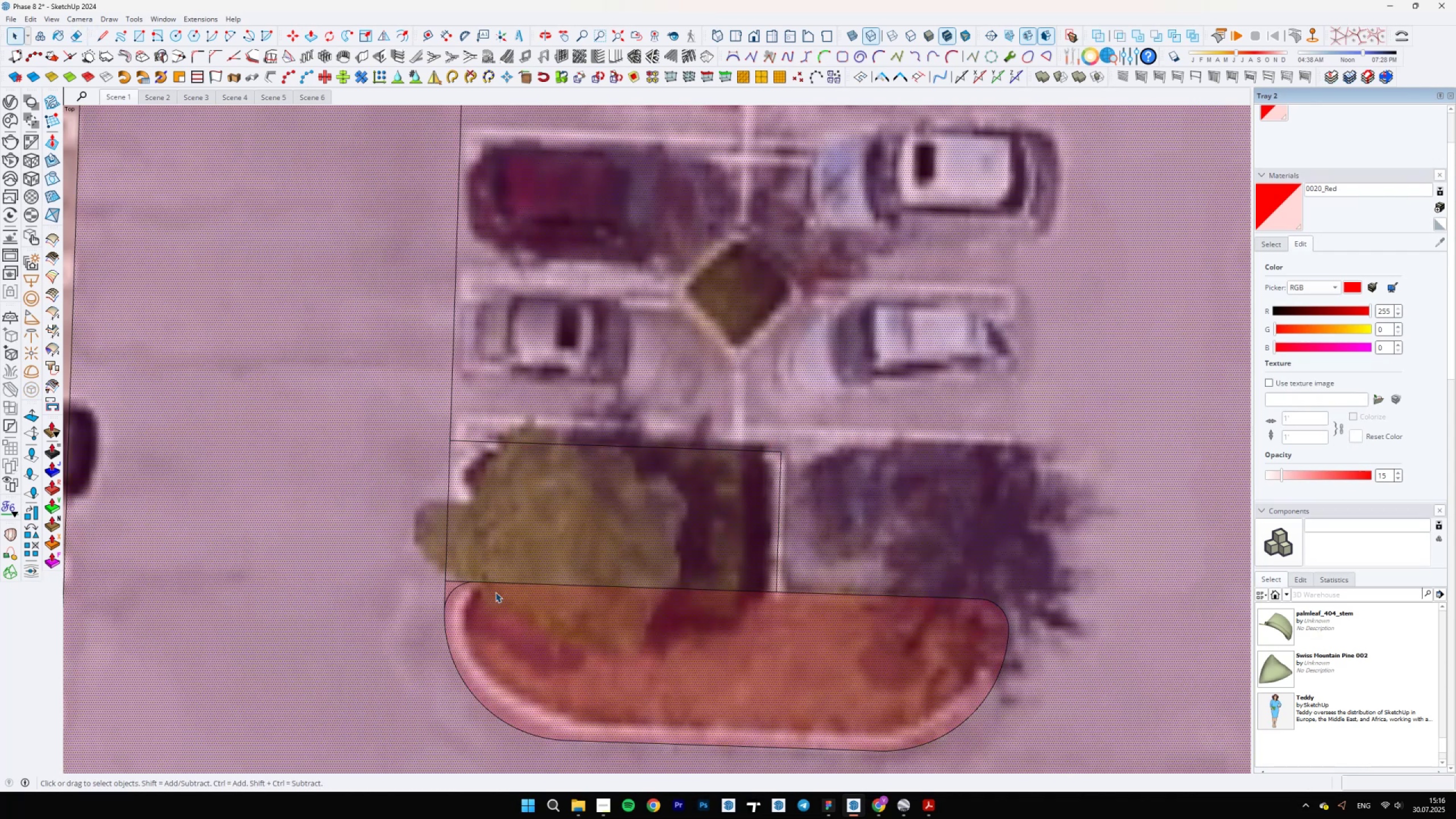 
scroll: coordinate [618, 579], scroll_direction: down, amount: 11.0
 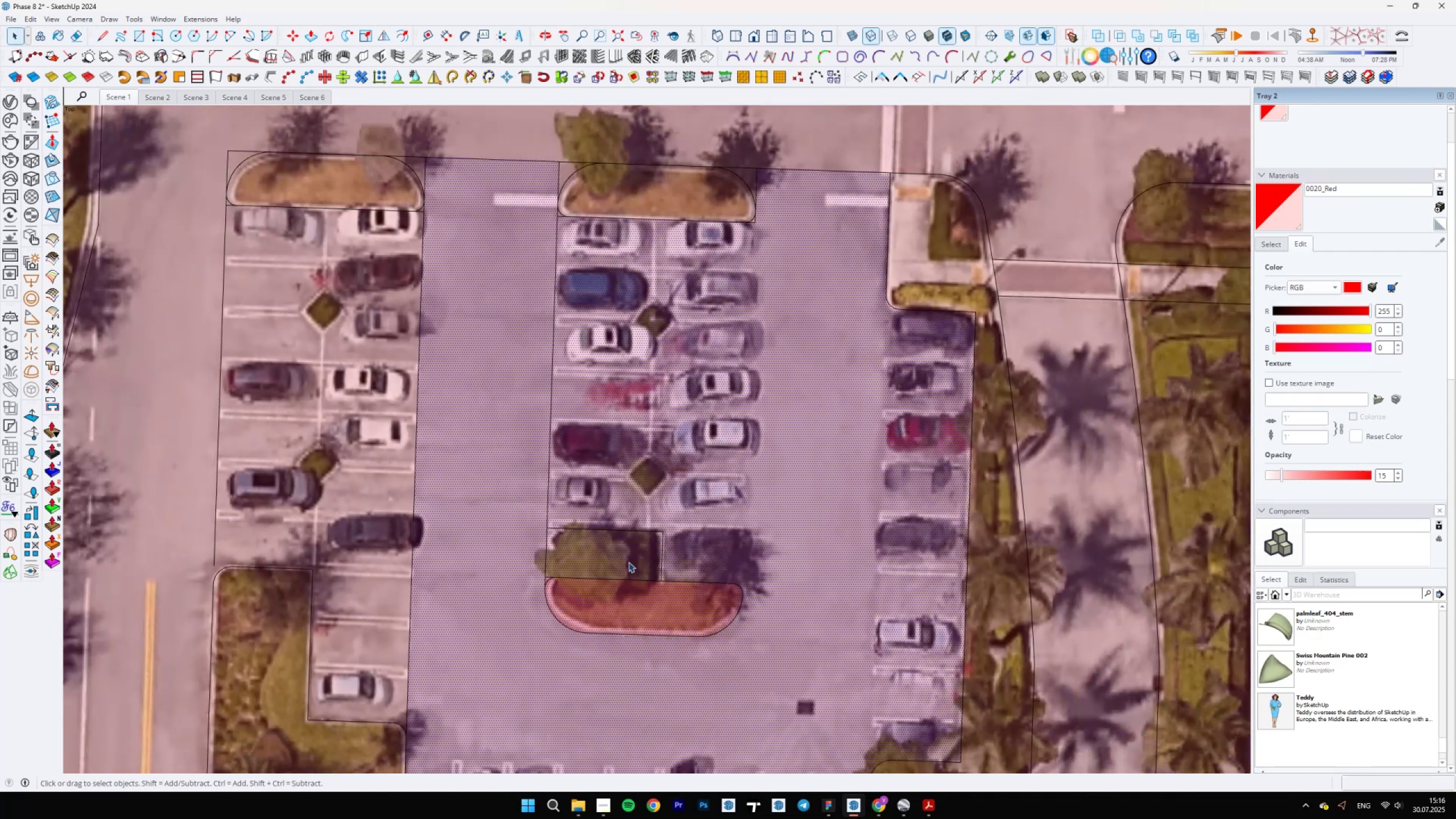 
key(Control+Z)
 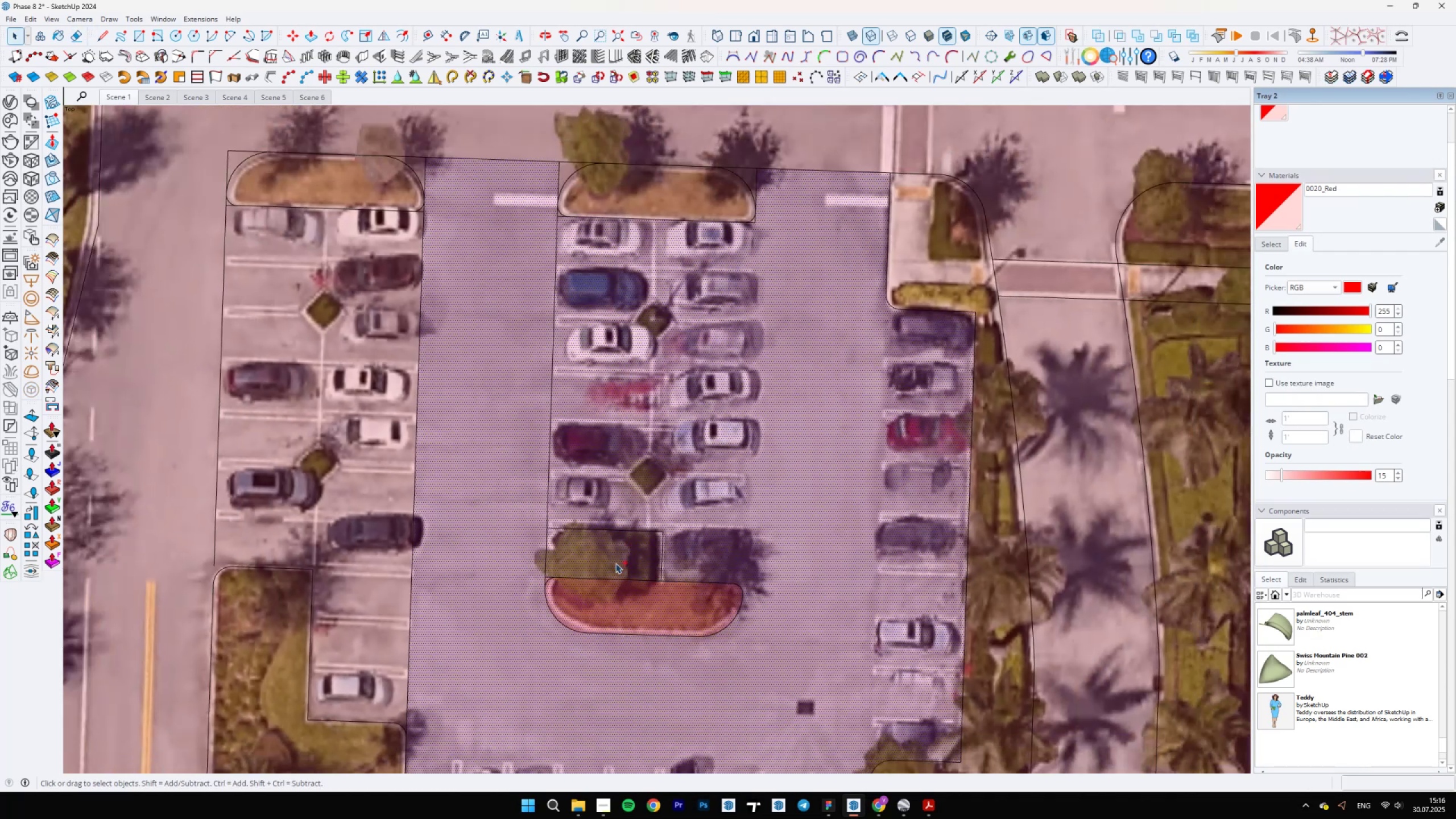 
key(Control+Z)
 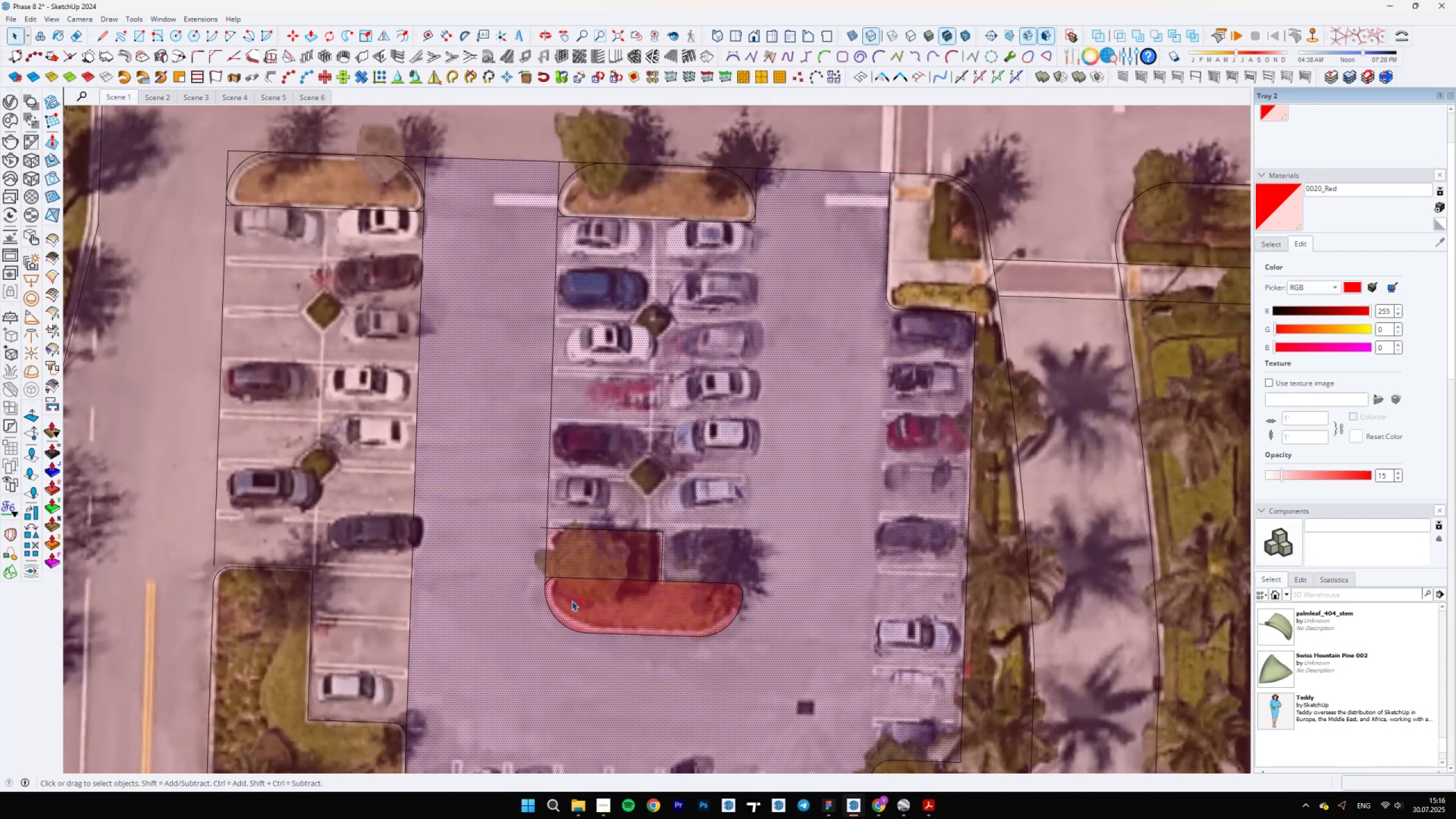 
key(Control+Z)
 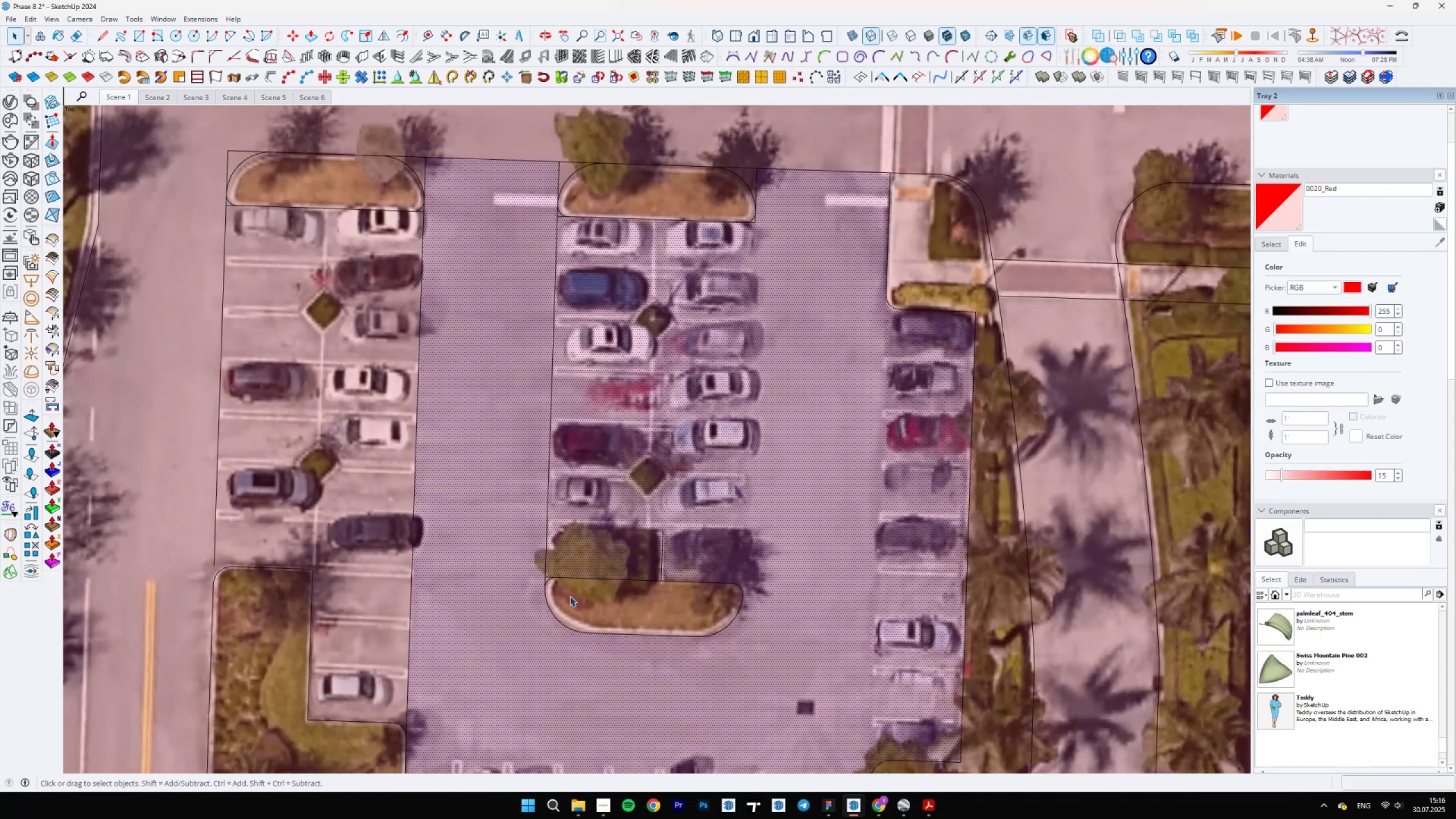 
scroll: coordinate [593, 559], scroll_direction: up, amount: 5.0
 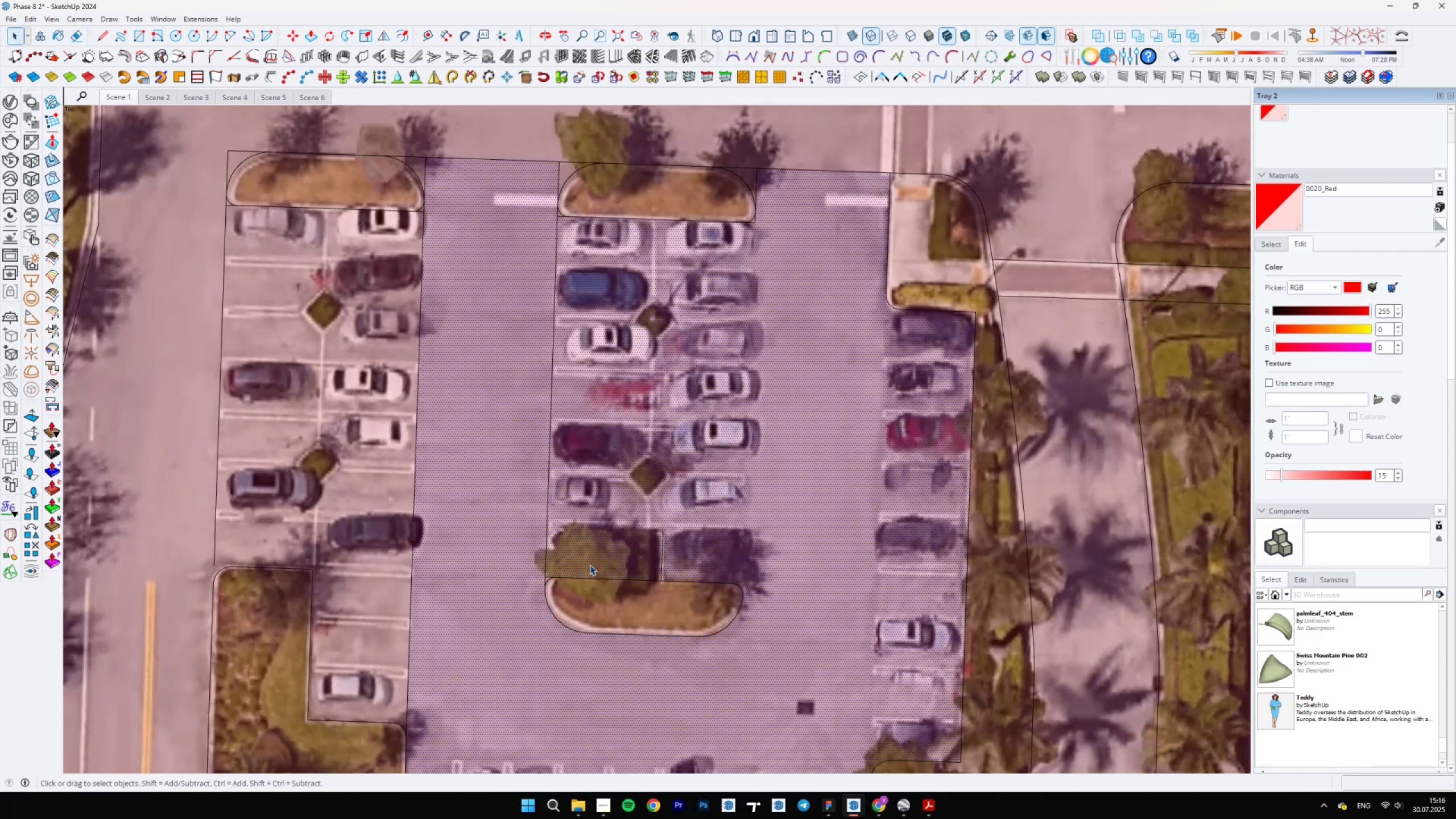 
key(E)
 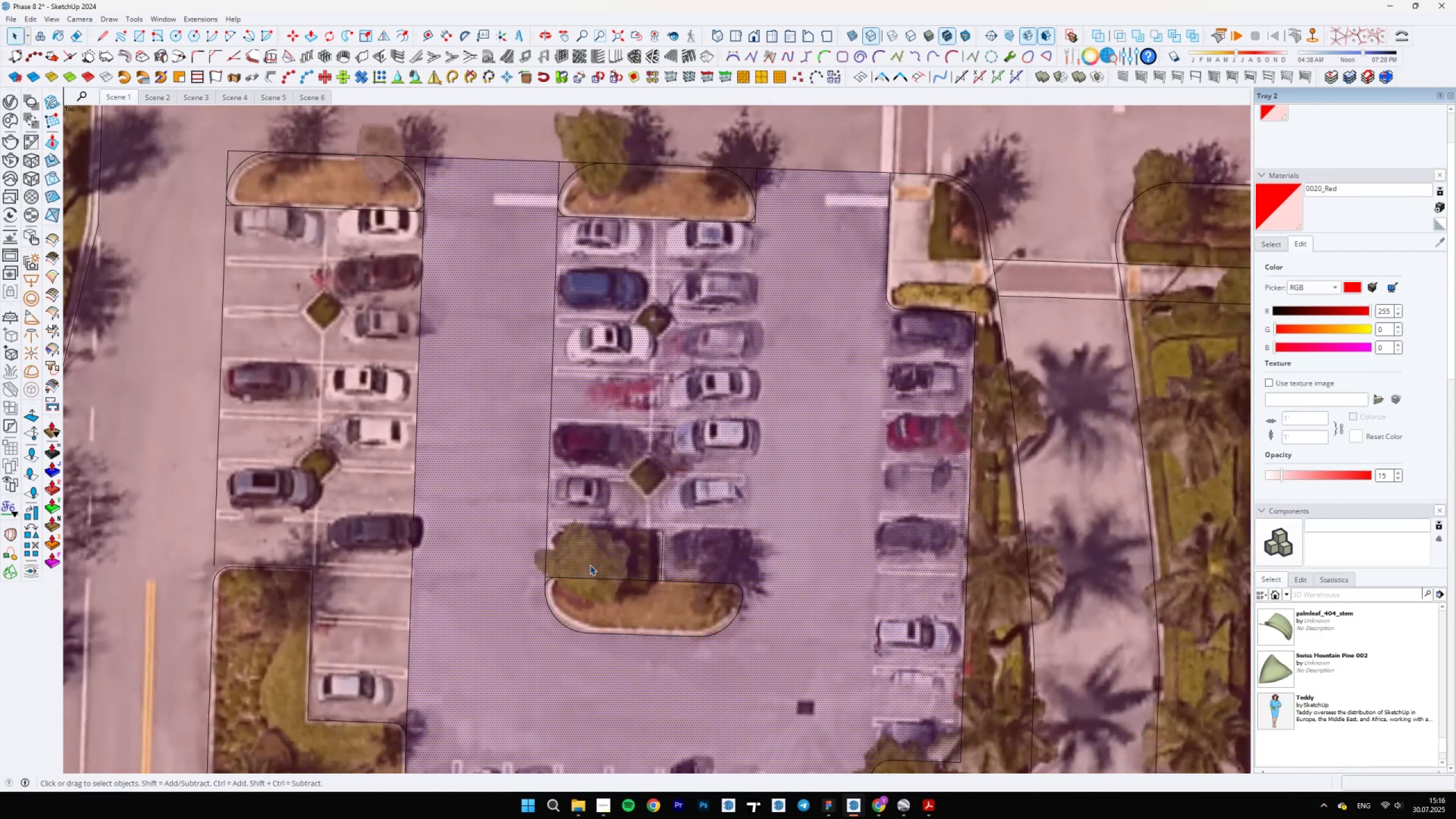 
left_click_drag(start_coordinate=[535, 618], to_coordinate=[507, 647])
 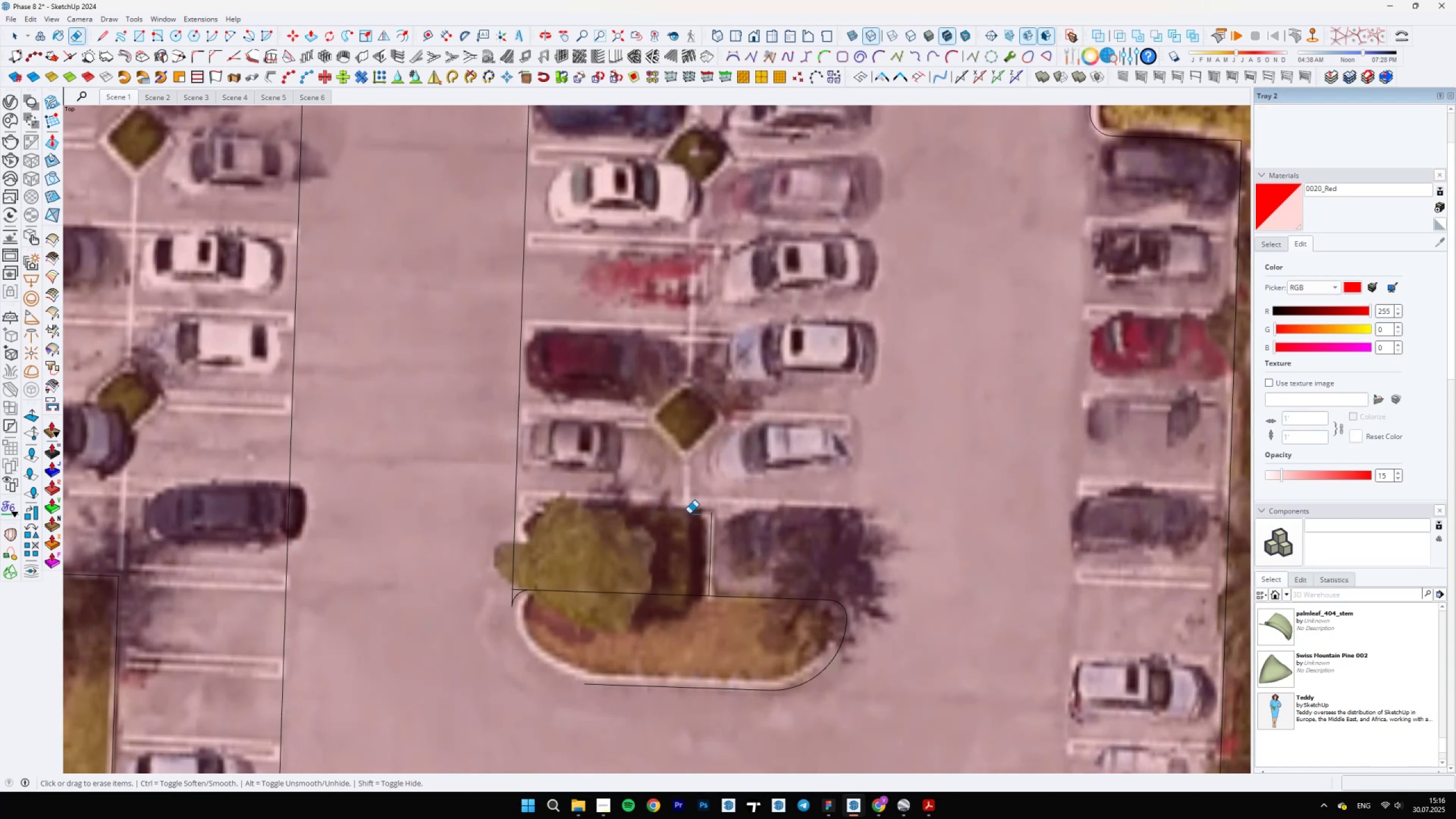 
key(Space)
 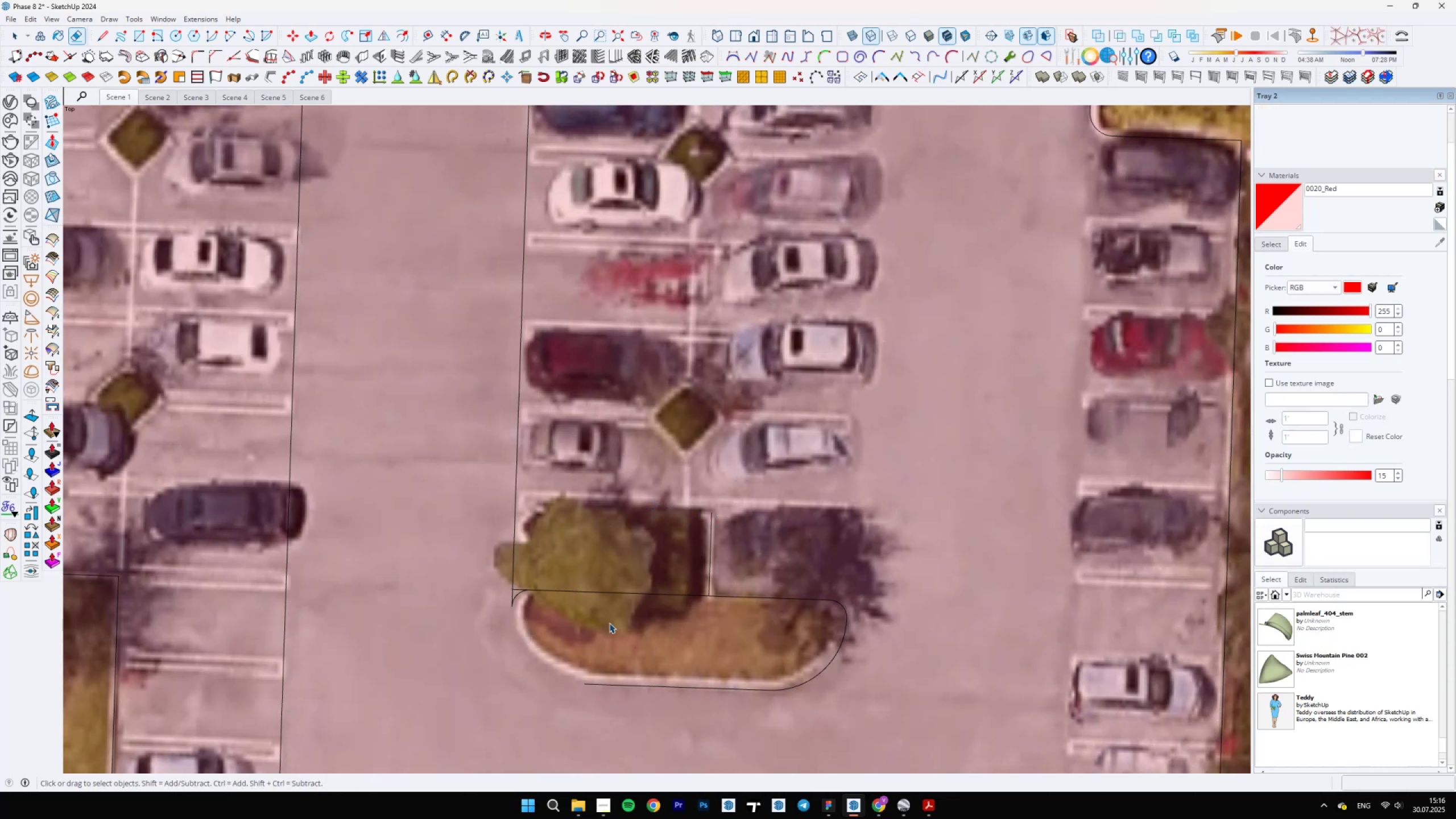 
left_click([607, 623])
 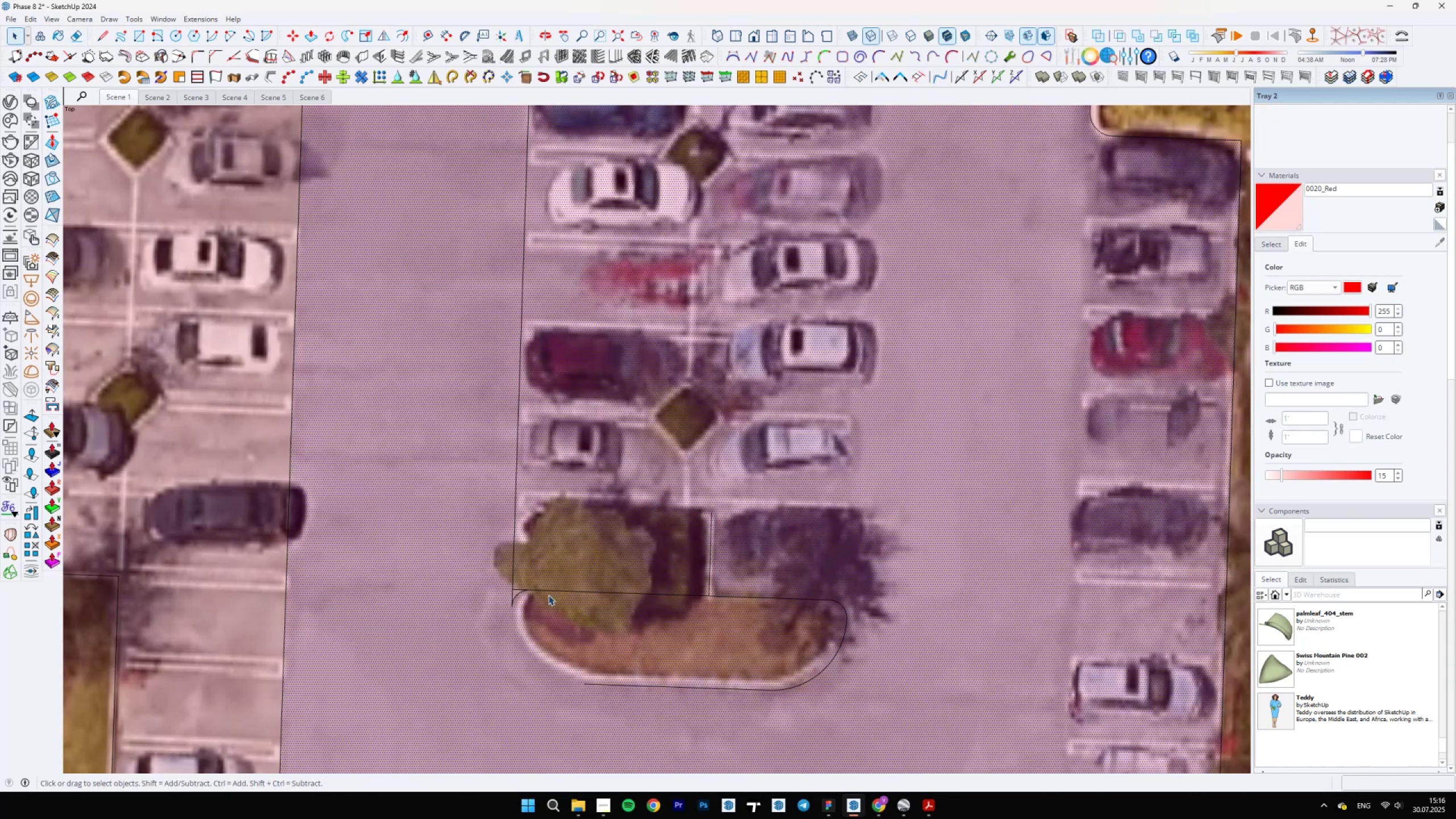 
scroll: coordinate [523, 588], scroll_direction: up, amount: 4.0
 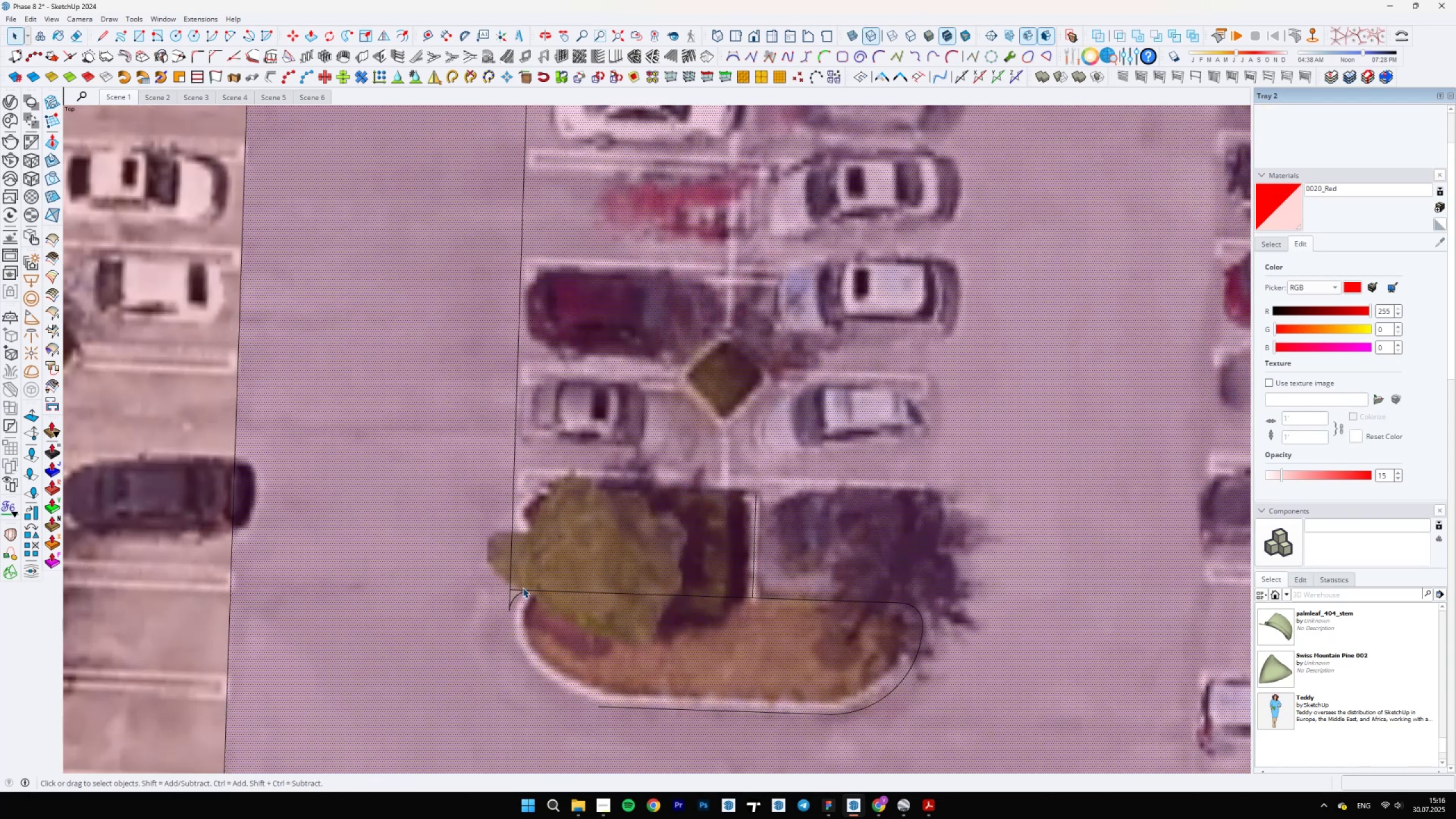 
key(E)
 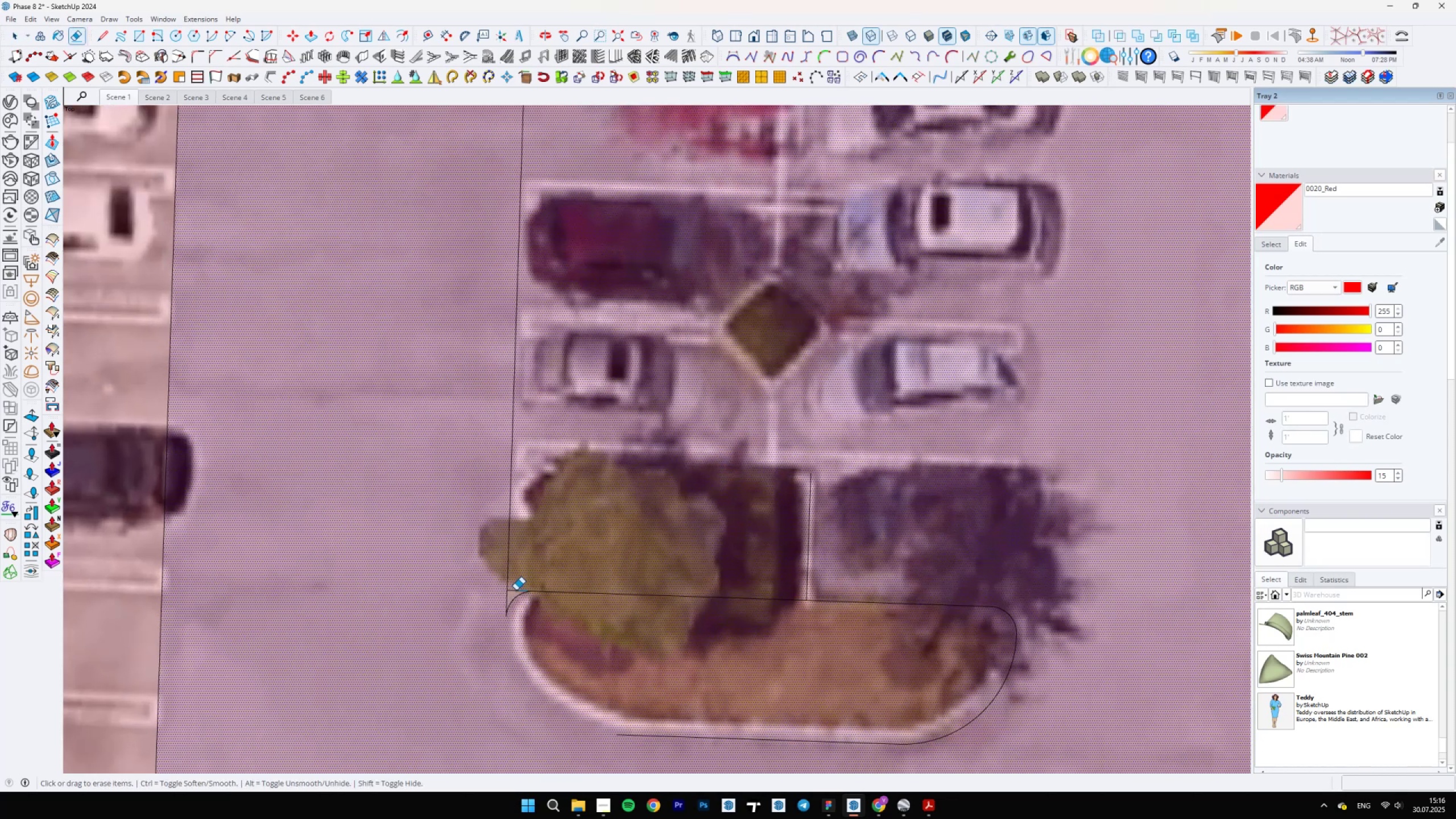 
key(Space)
 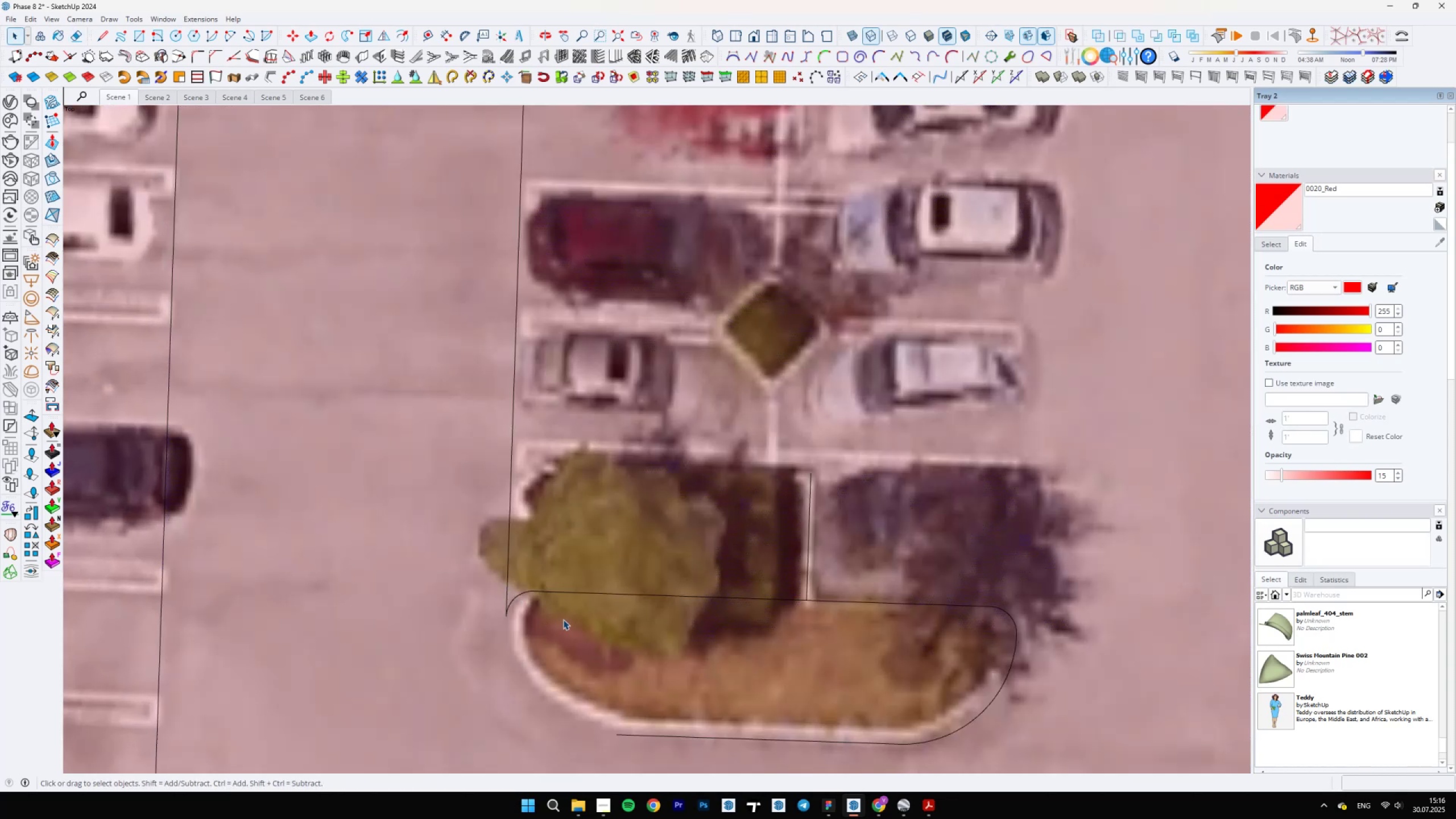 
scroll: coordinate [638, 600], scroll_direction: down, amount: 4.0
 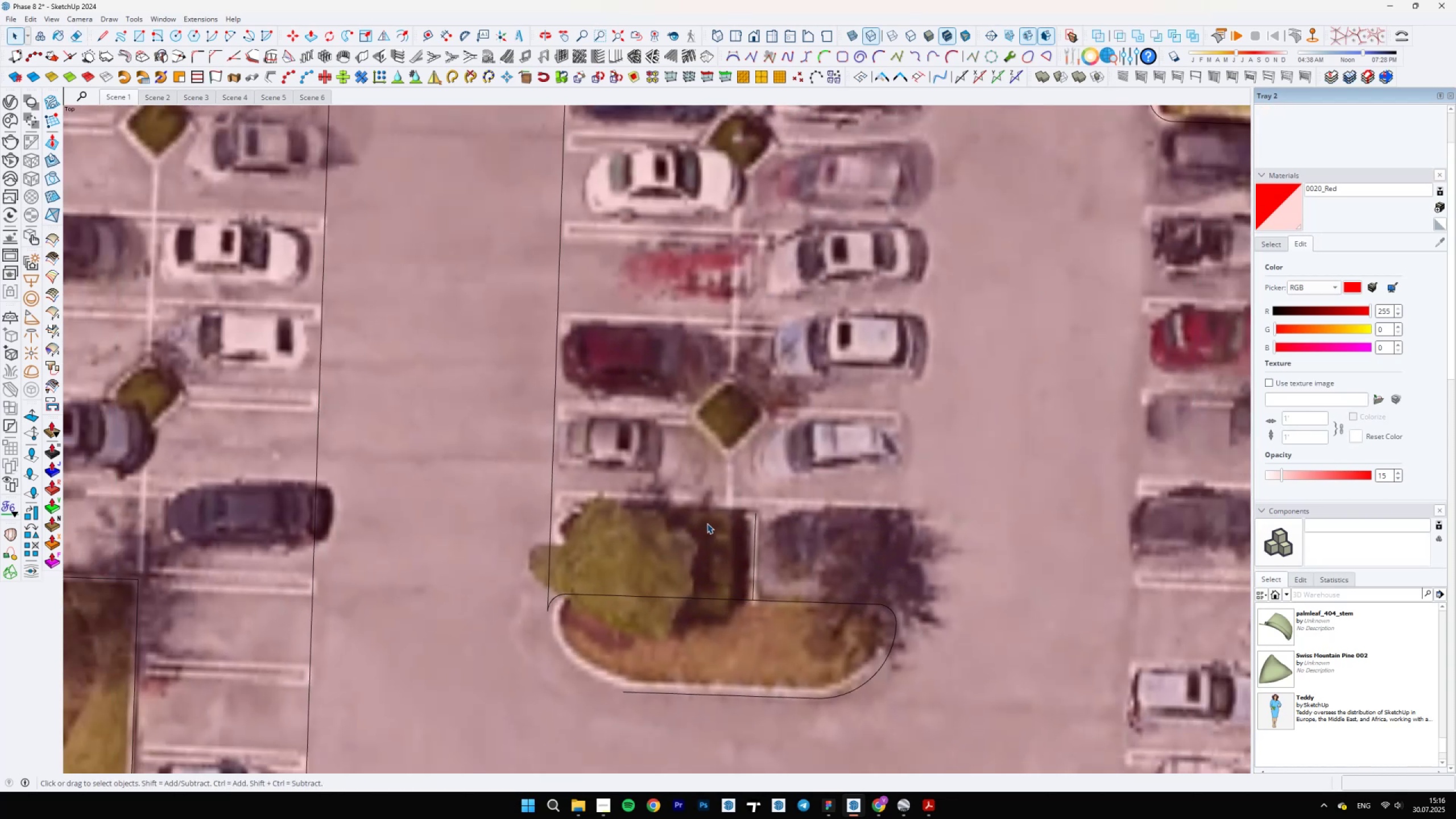 
key(L)
 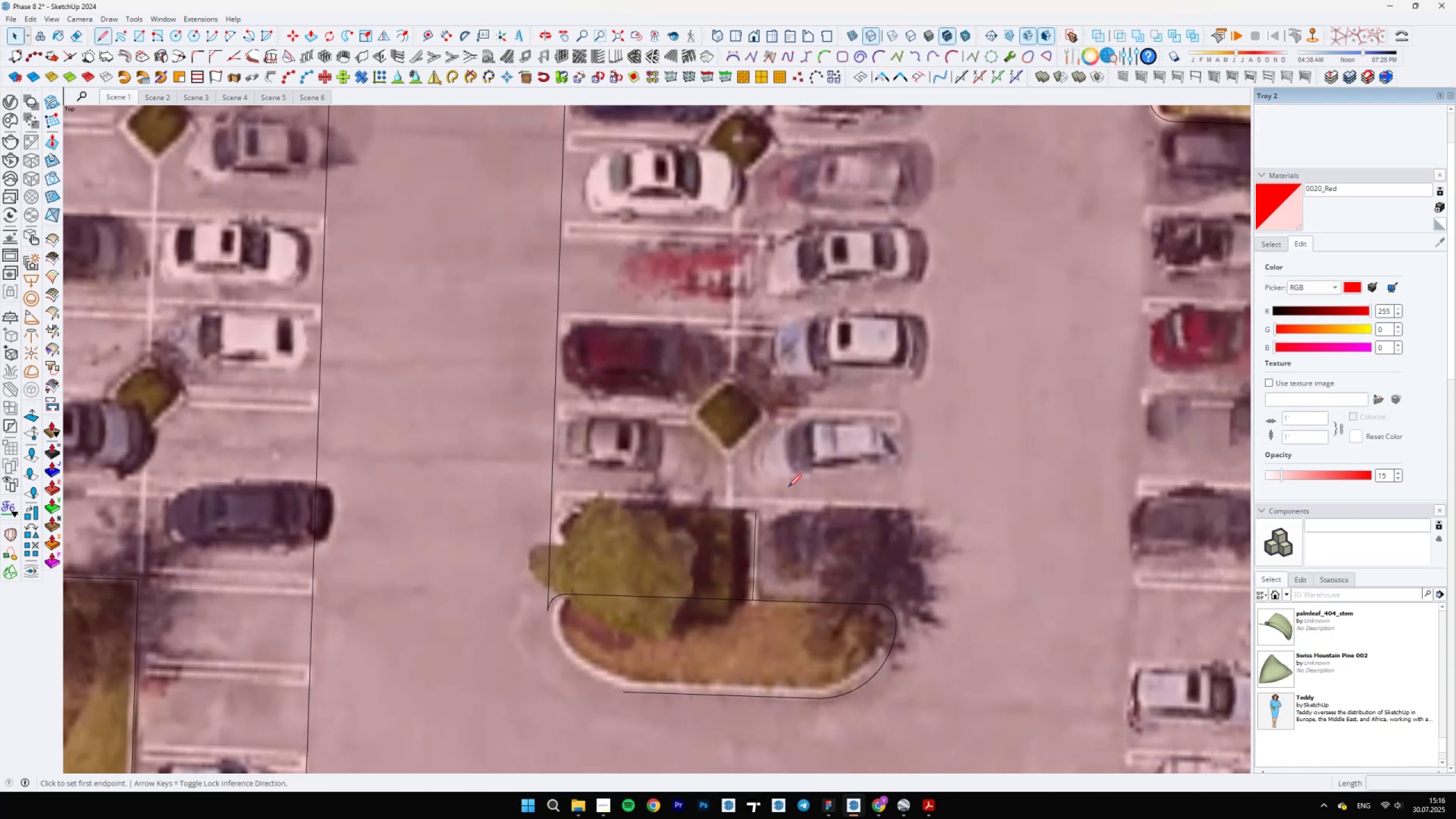 
key(Control+ControlLeft)
 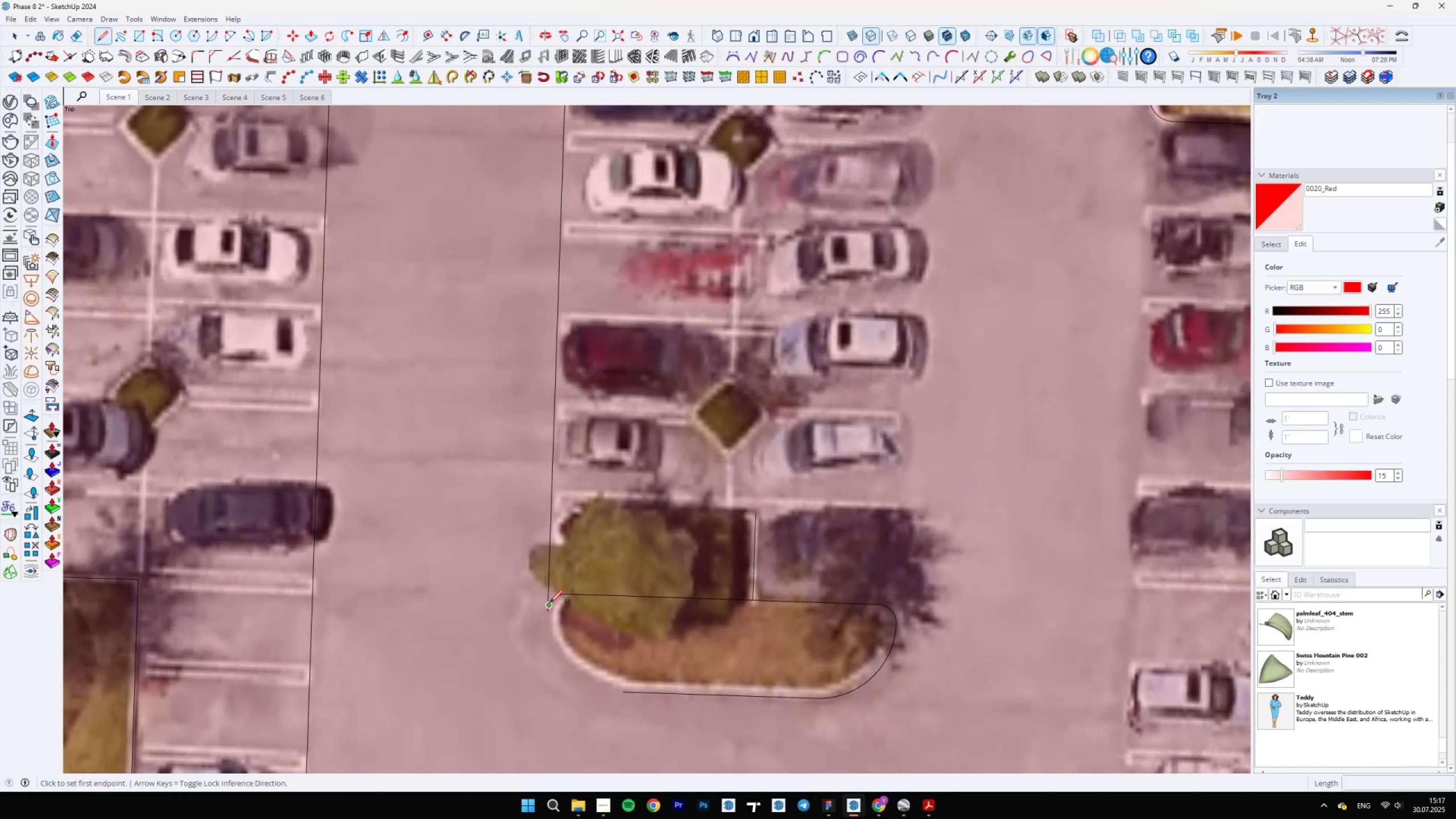 
key(Control+Z)
 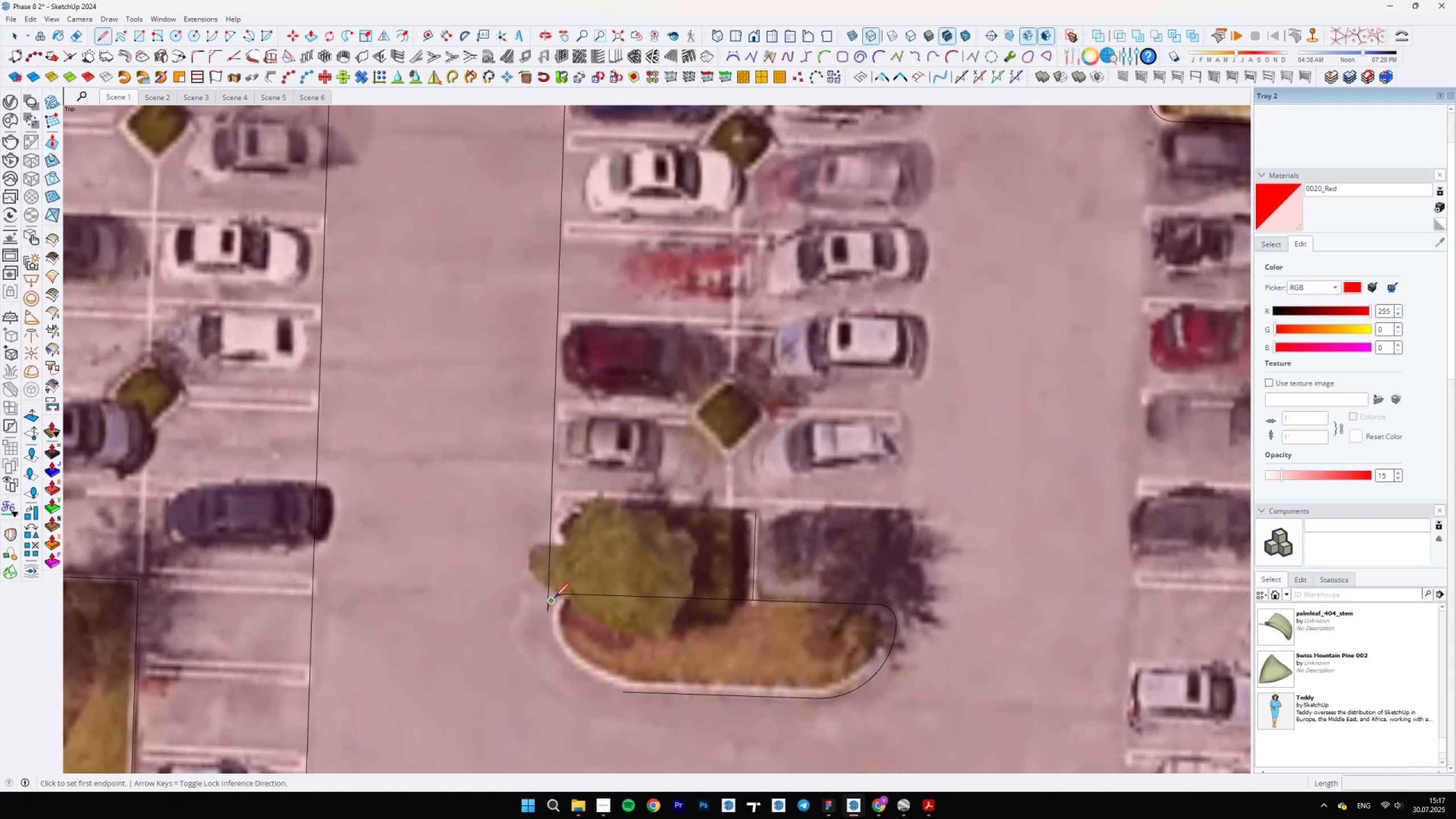 
key(E)
 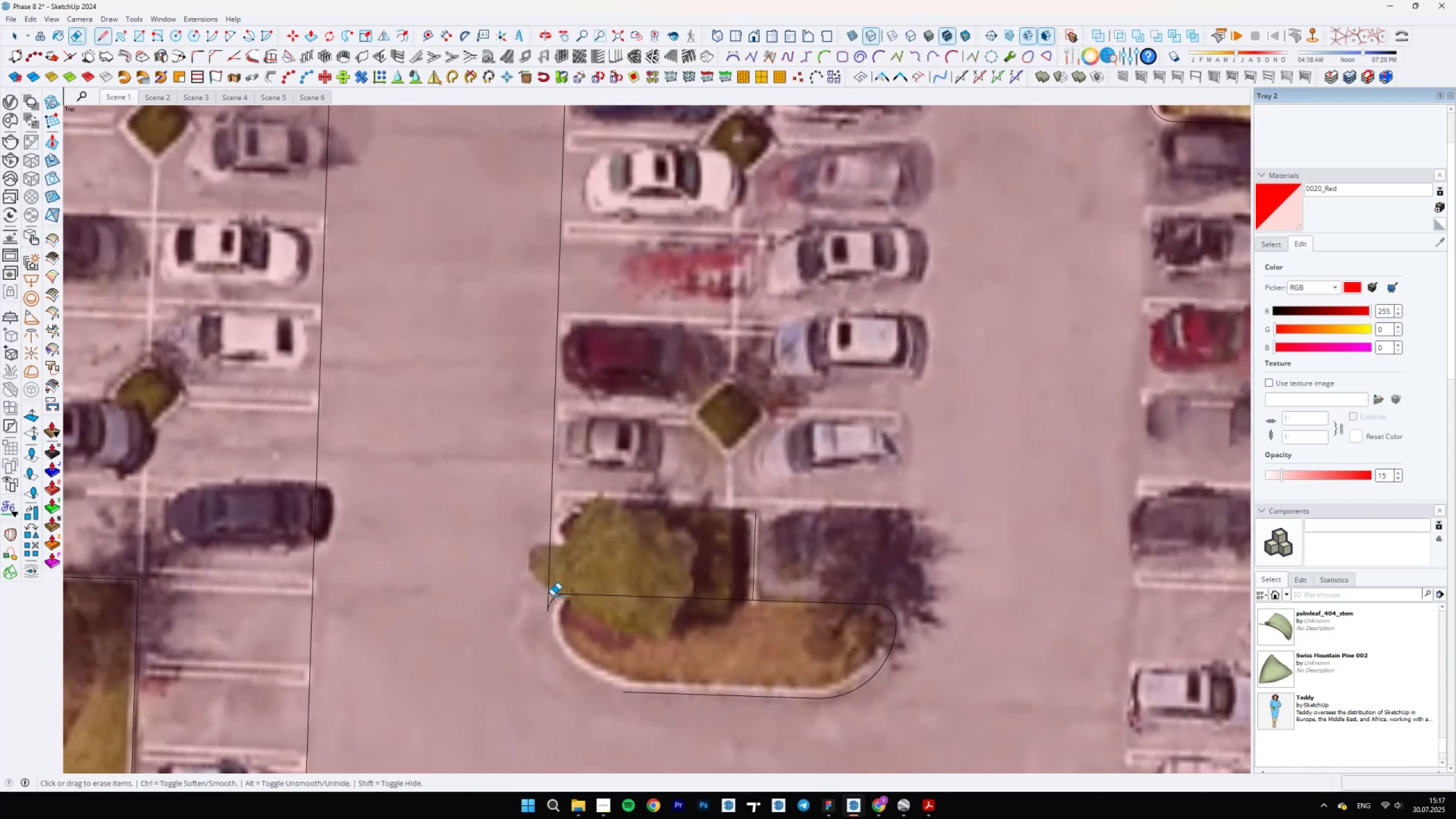 
left_click_drag(start_coordinate=[552, 597], to_coordinate=[554, 600])
 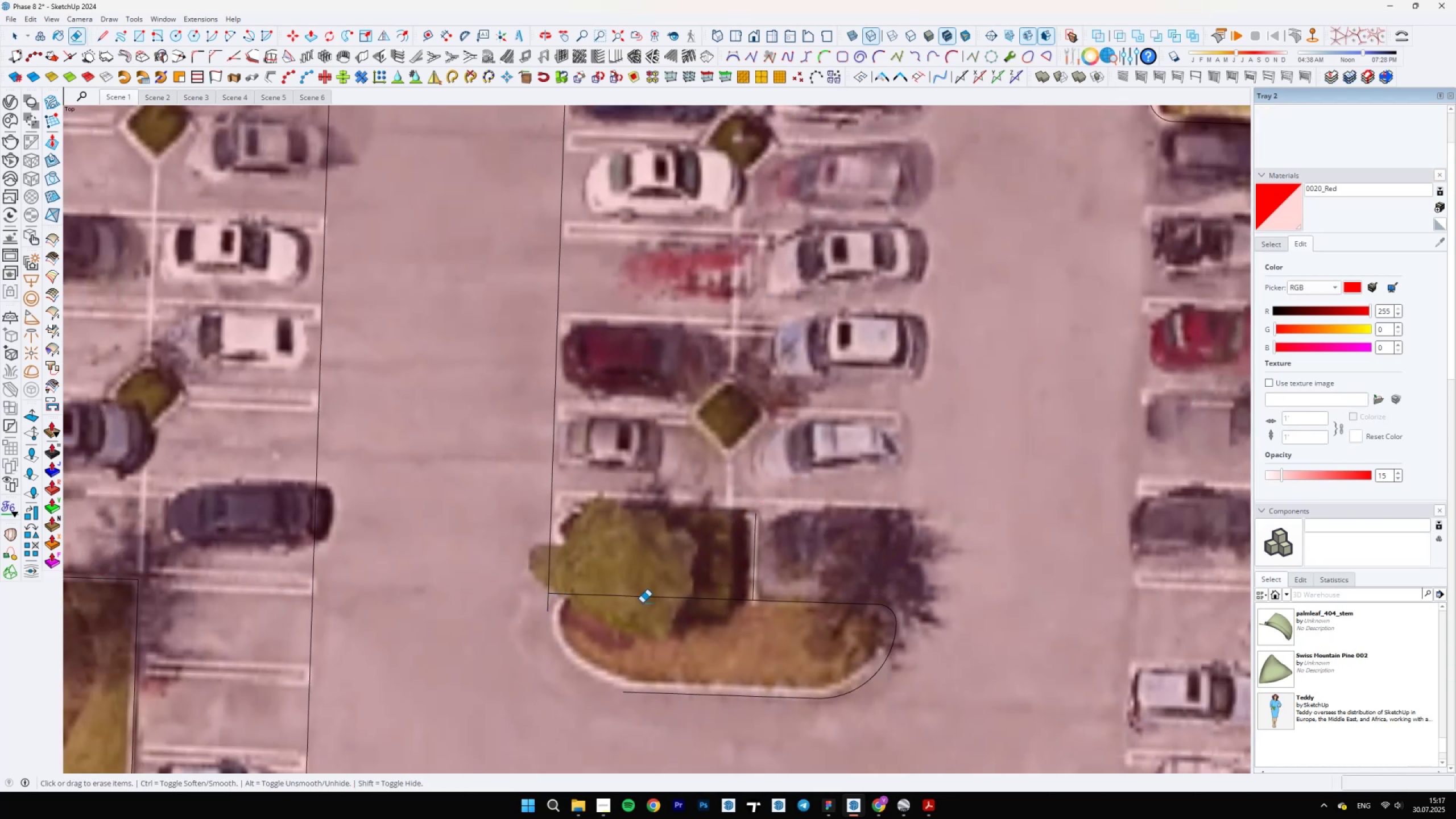 
scroll: coordinate [642, 603], scroll_direction: down, amount: 1.0
 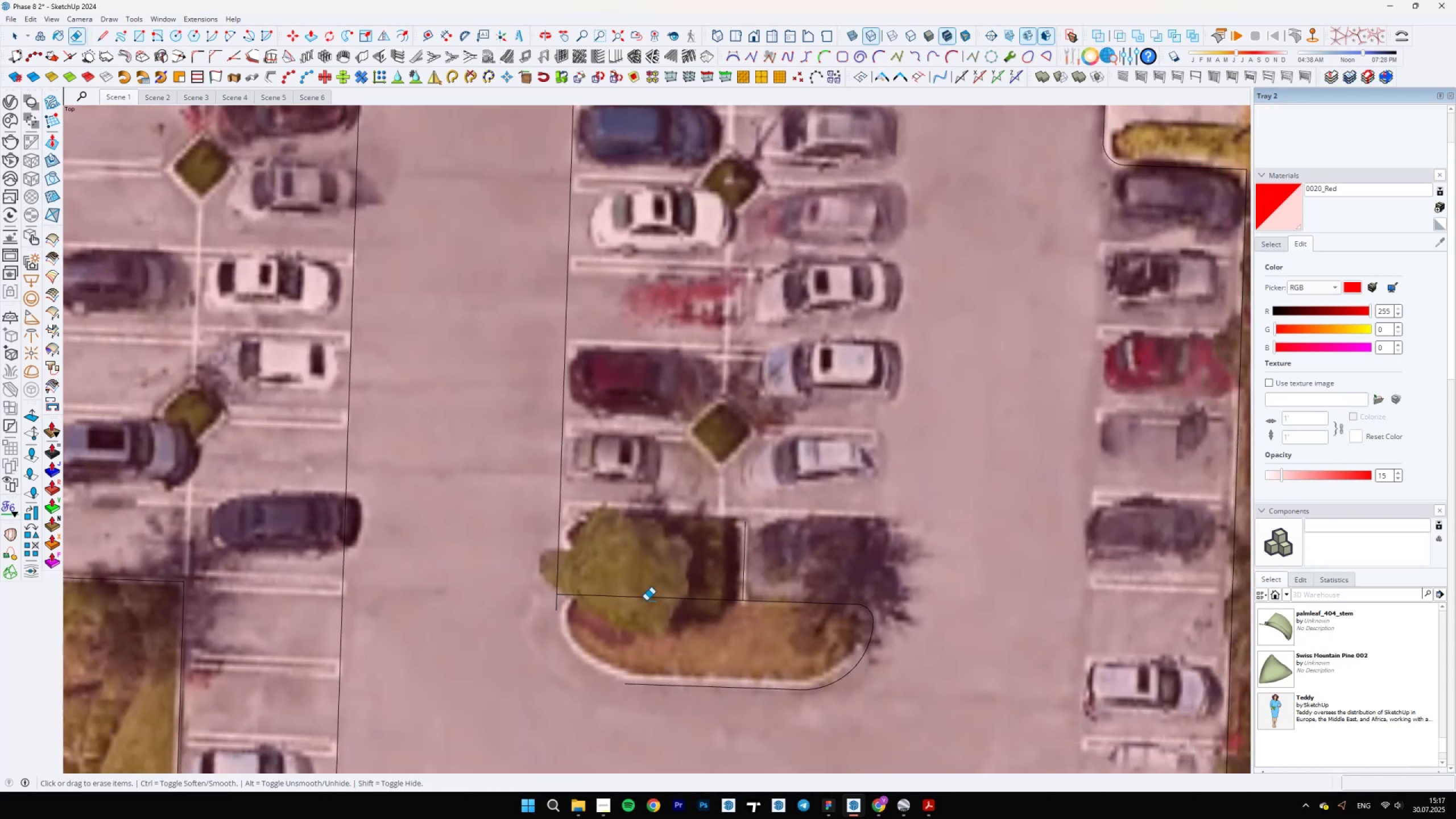 
key(Space)
 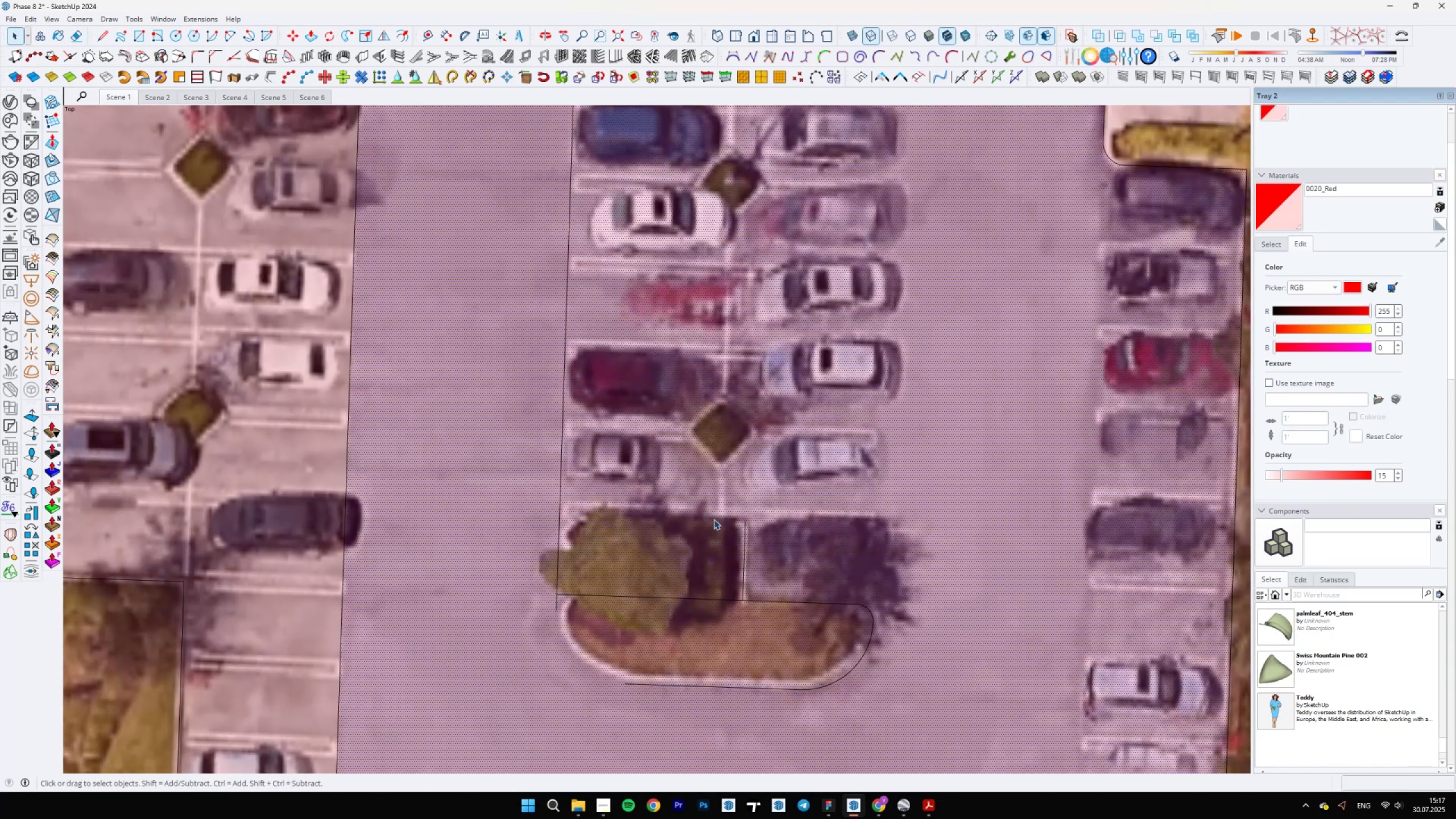 
key(L)
 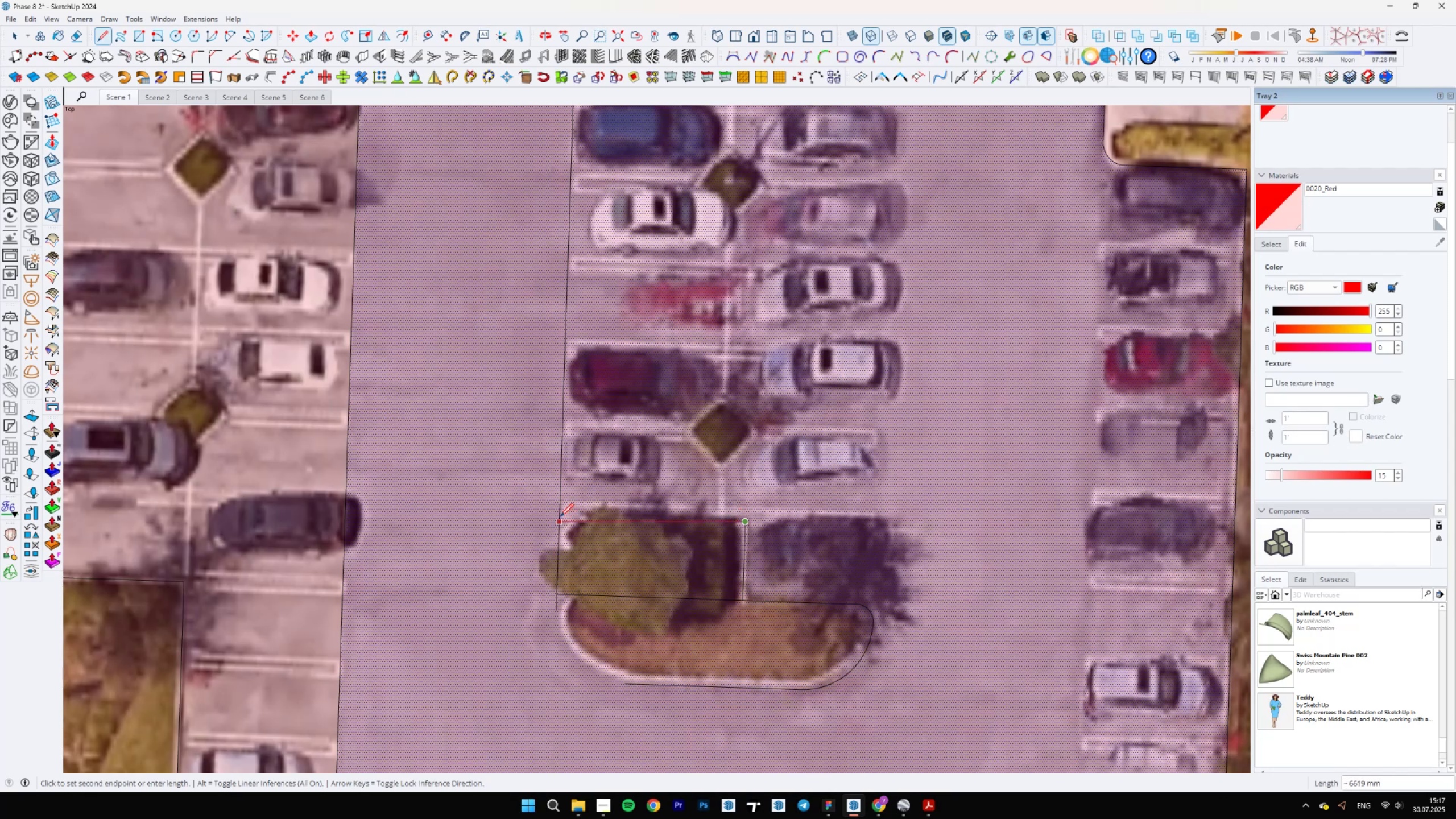 
left_click([560, 510])
 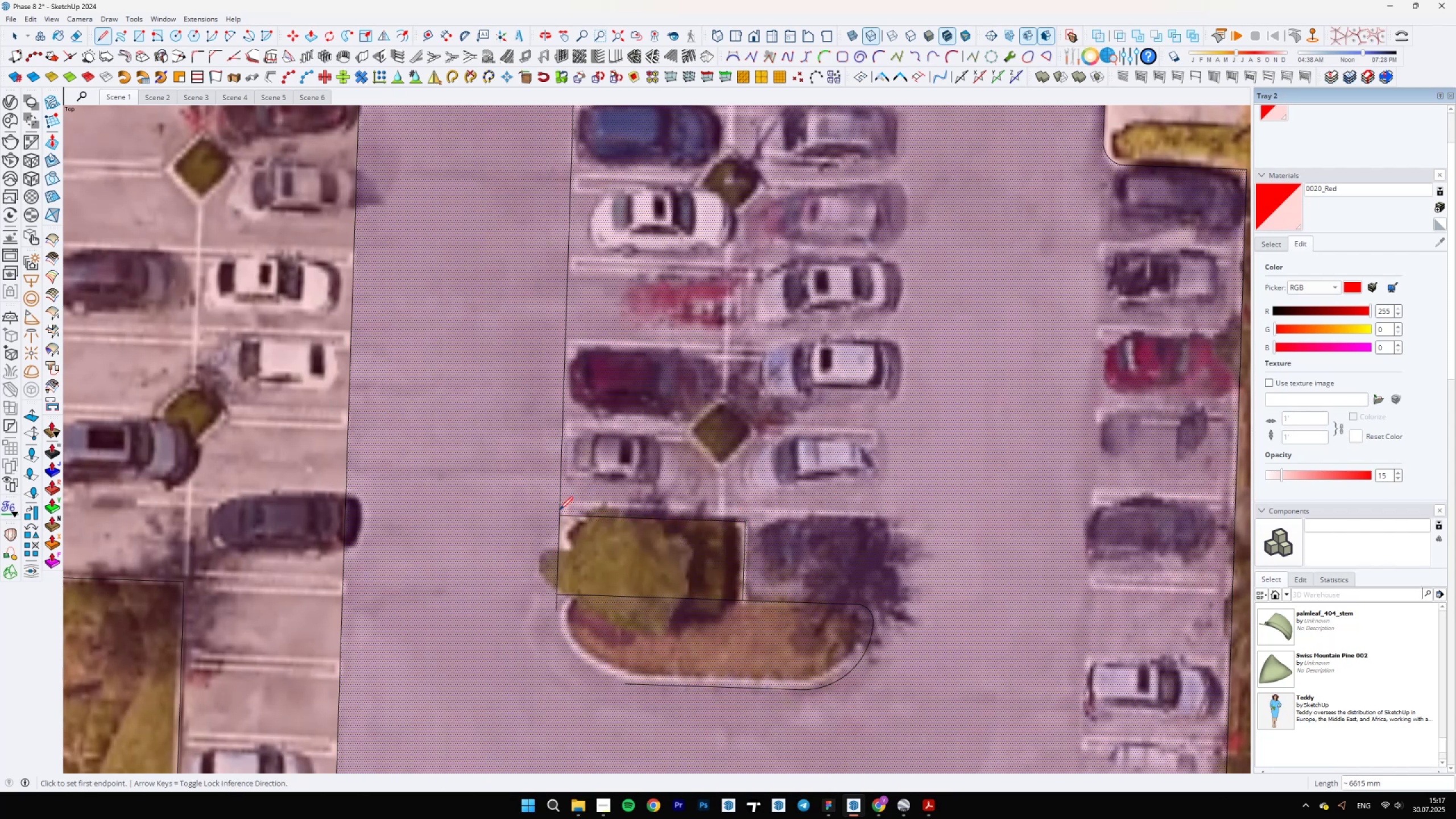 
key(Space)
 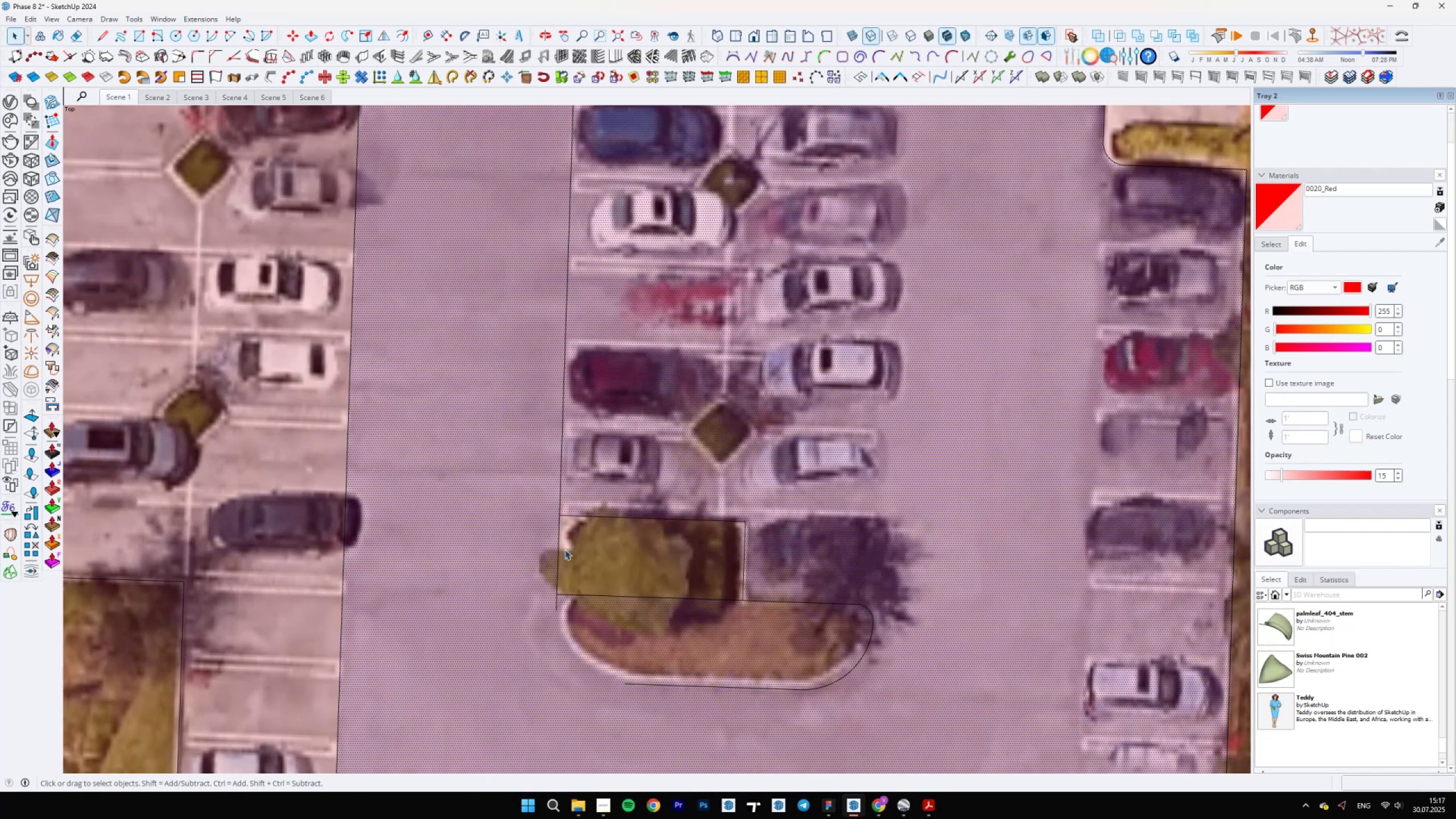 
double_click([593, 565])
 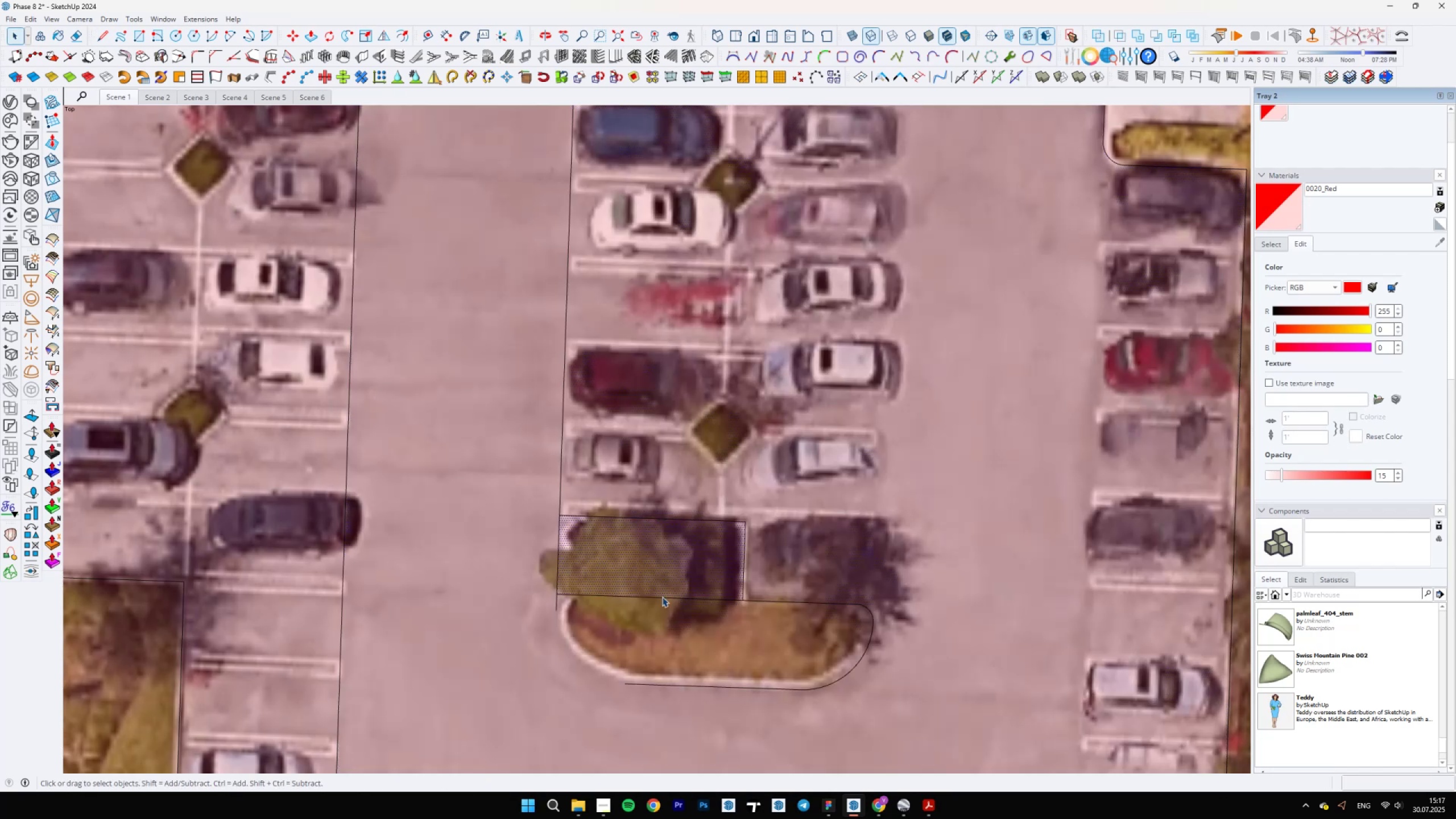 
triple_click([675, 621])
 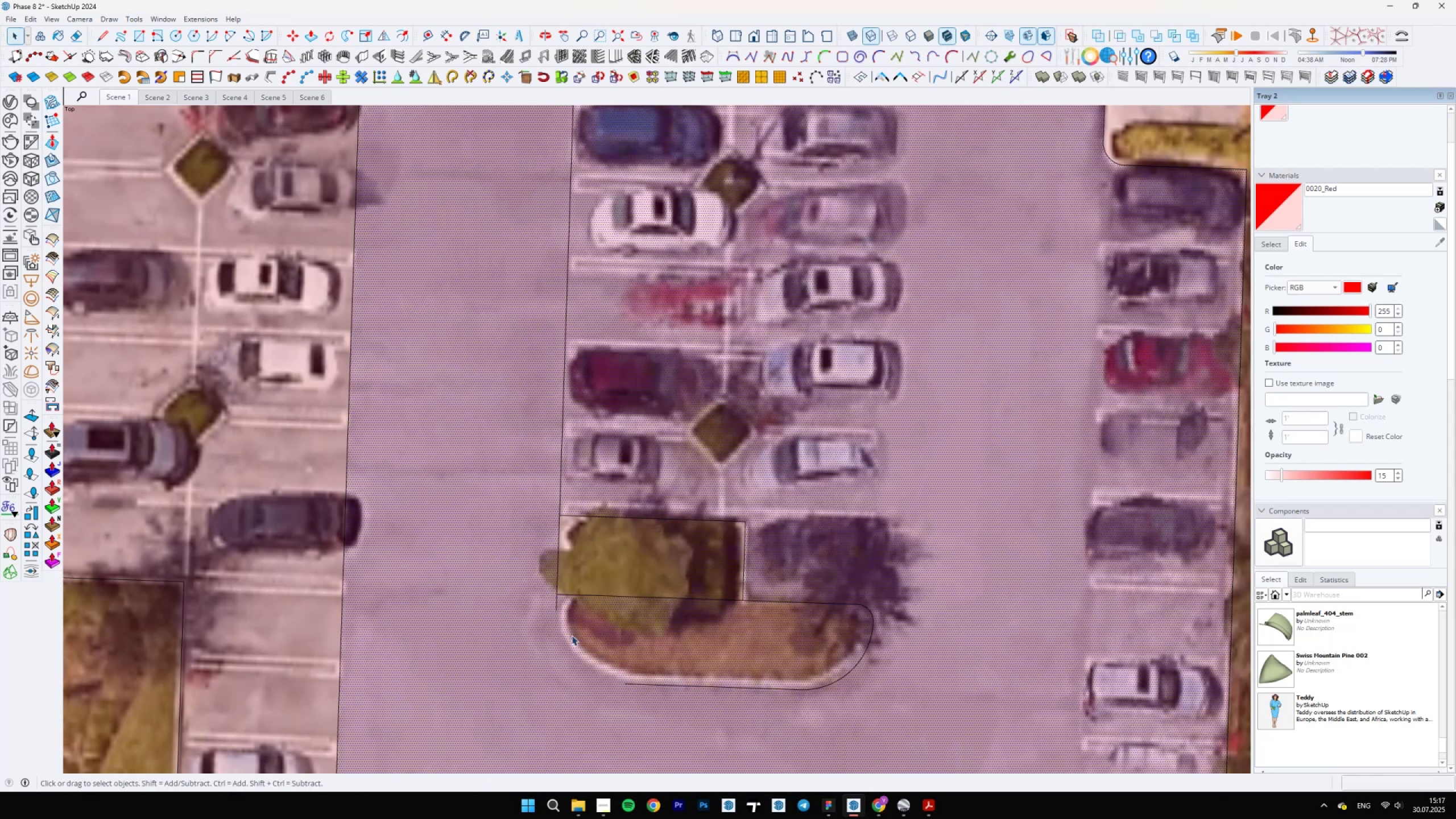 
key(A)
 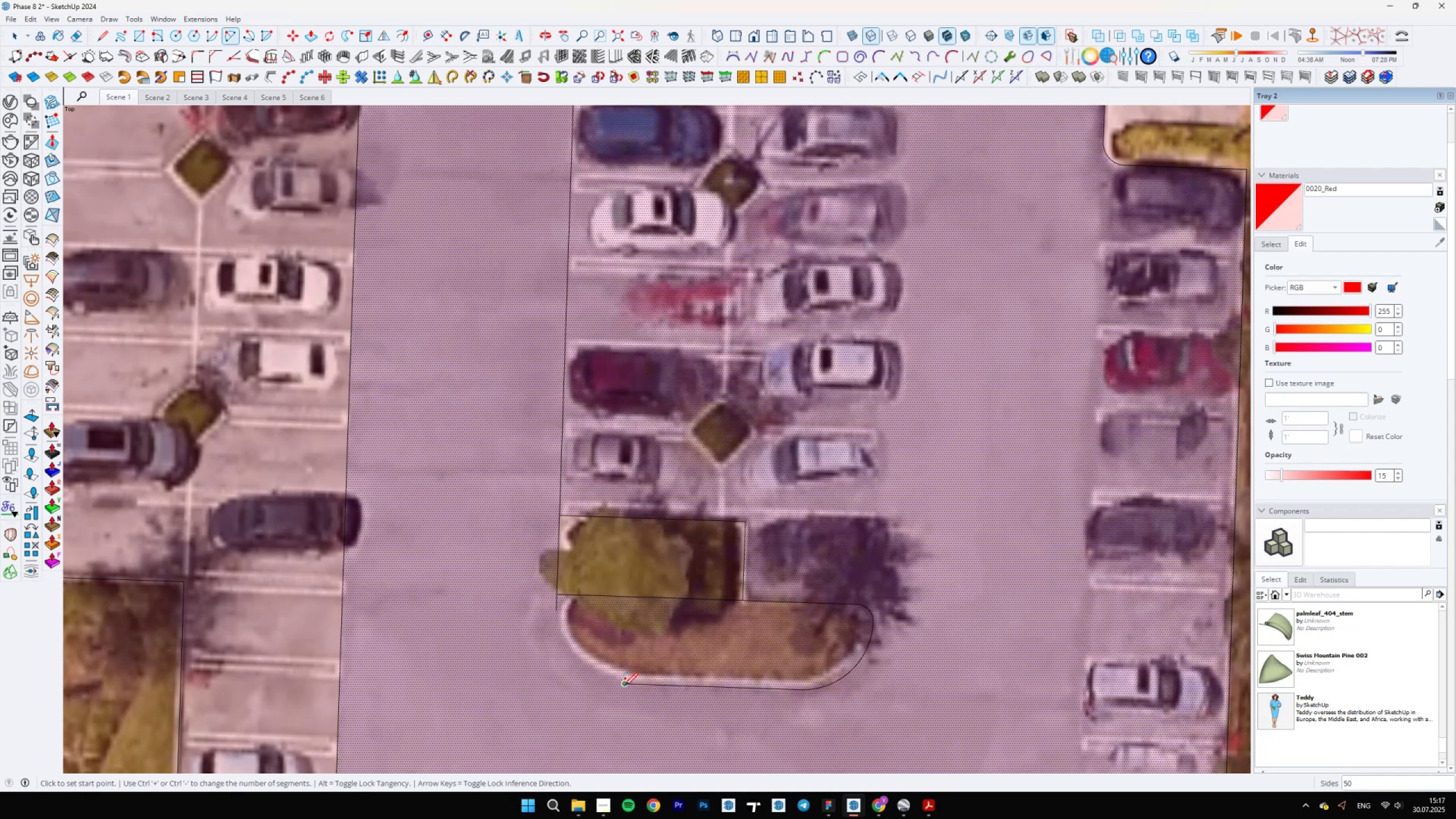 
left_click([623, 684])
 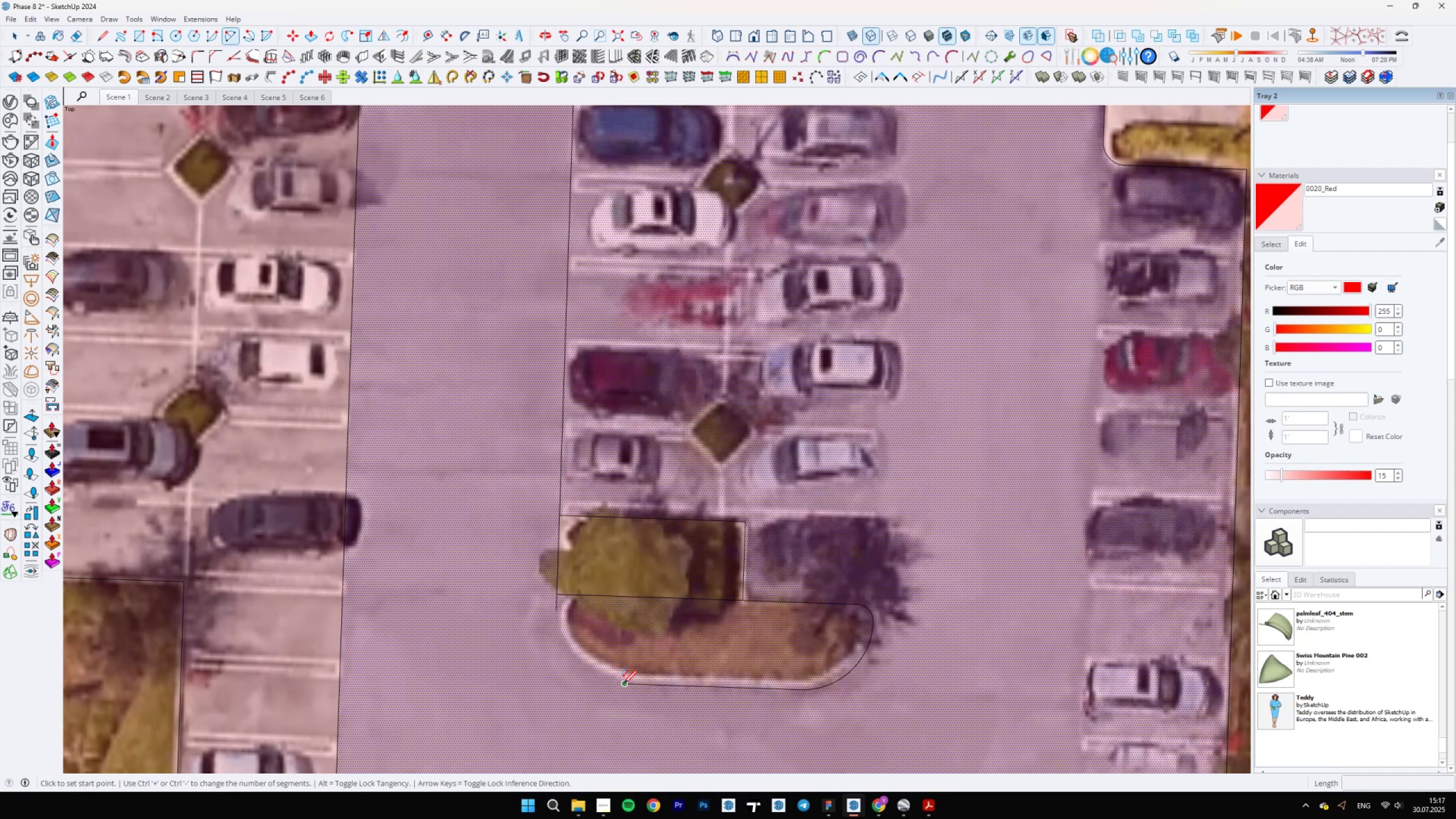 
type(ea)
 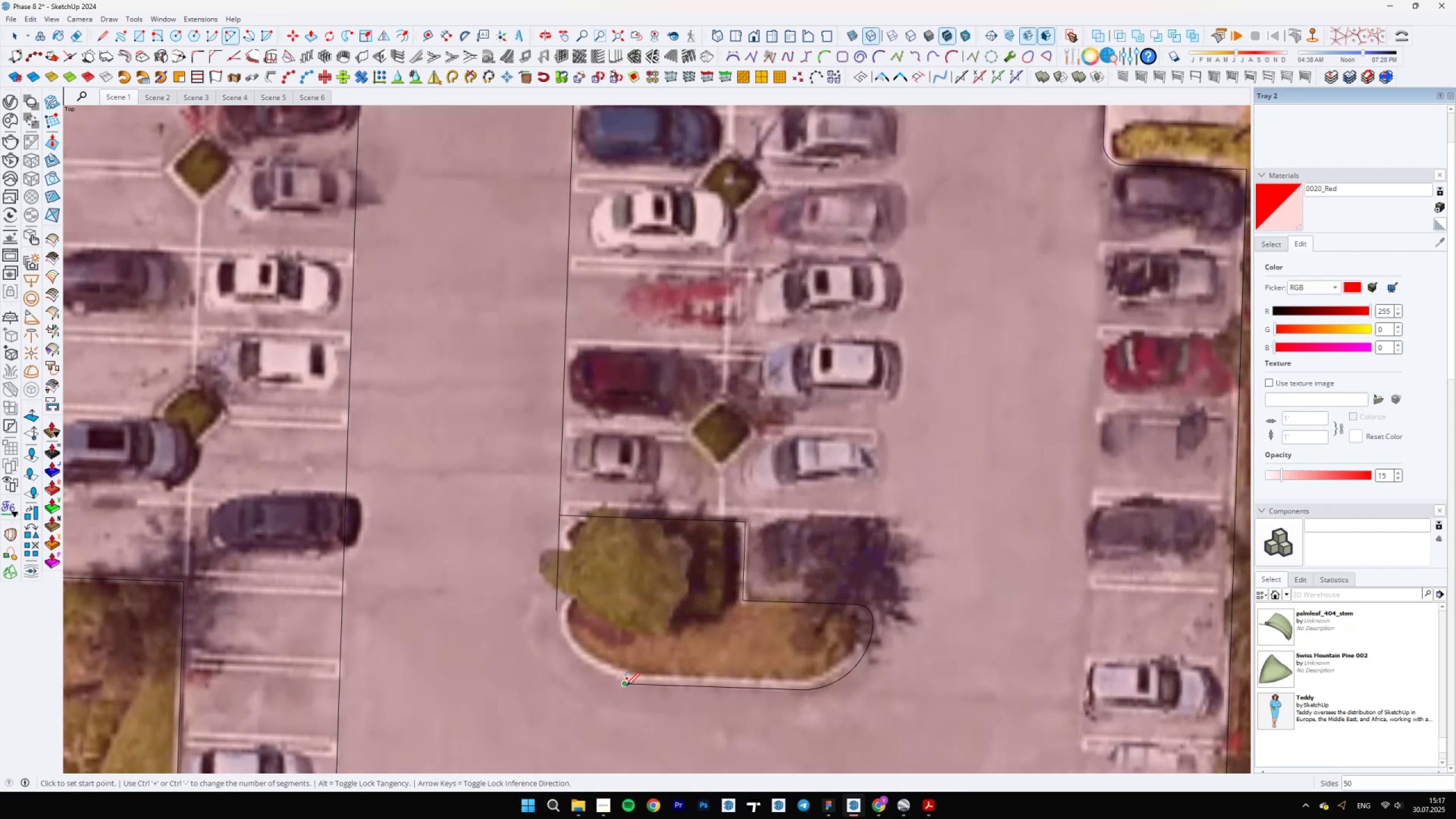 
left_click_drag(start_coordinate=[580, 587], to_coordinate=[577, 600])
 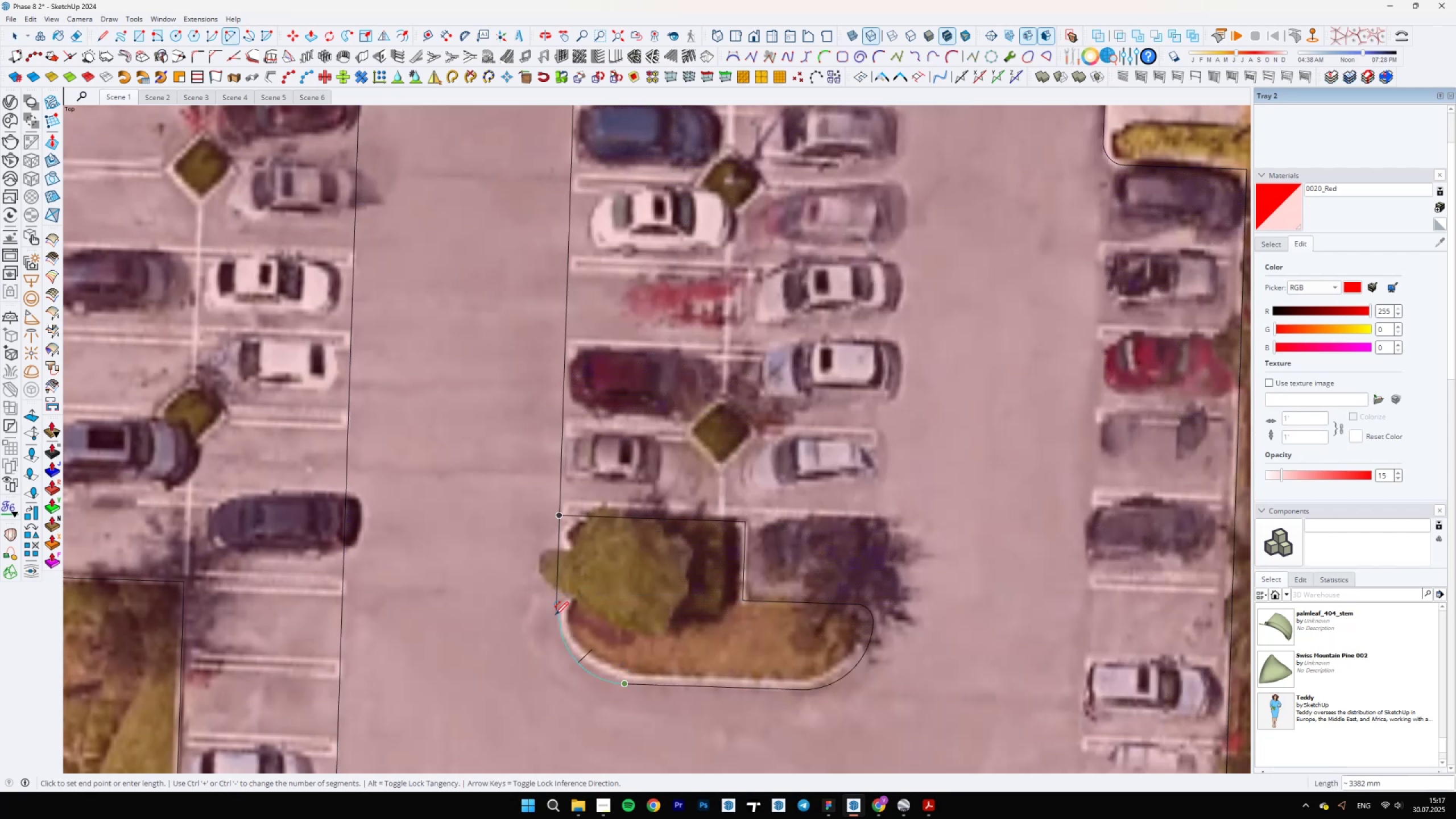 
double_click([554, 610])
 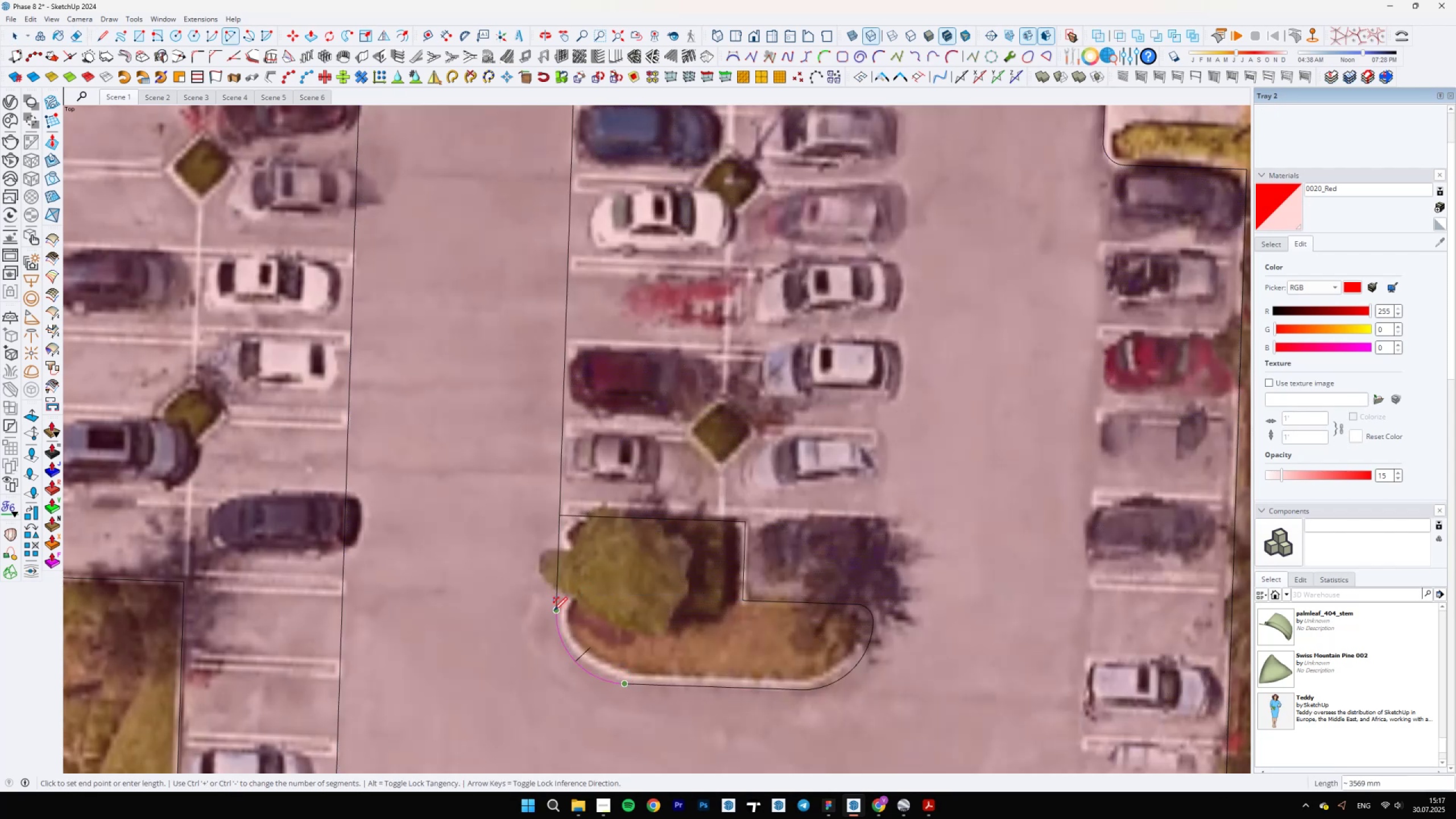 
key(Space)
 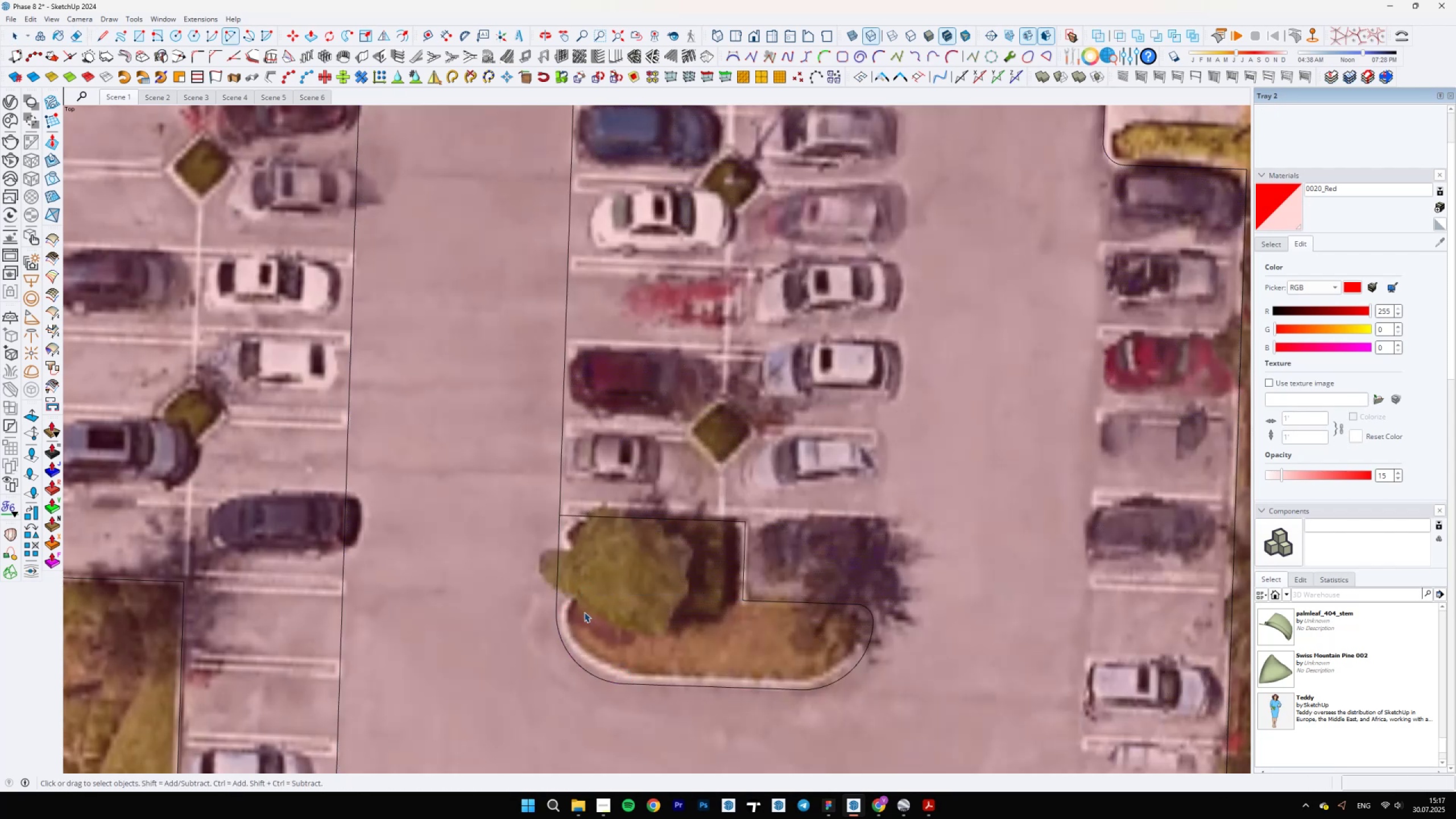 
triple_click([685, 606])
 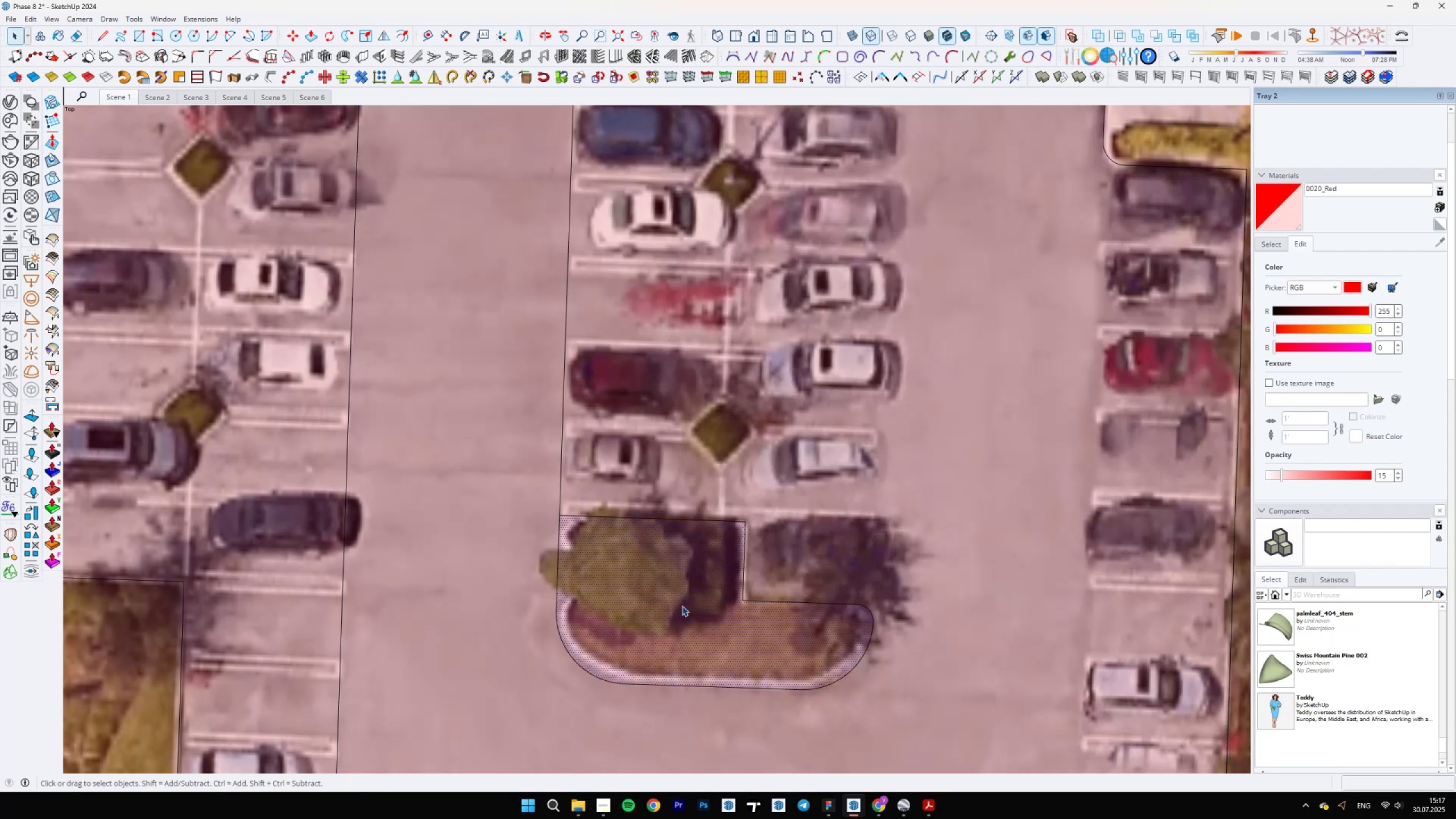 
scroll: coordinate [673, 606], scroll_direction: down, amount: 3.0
 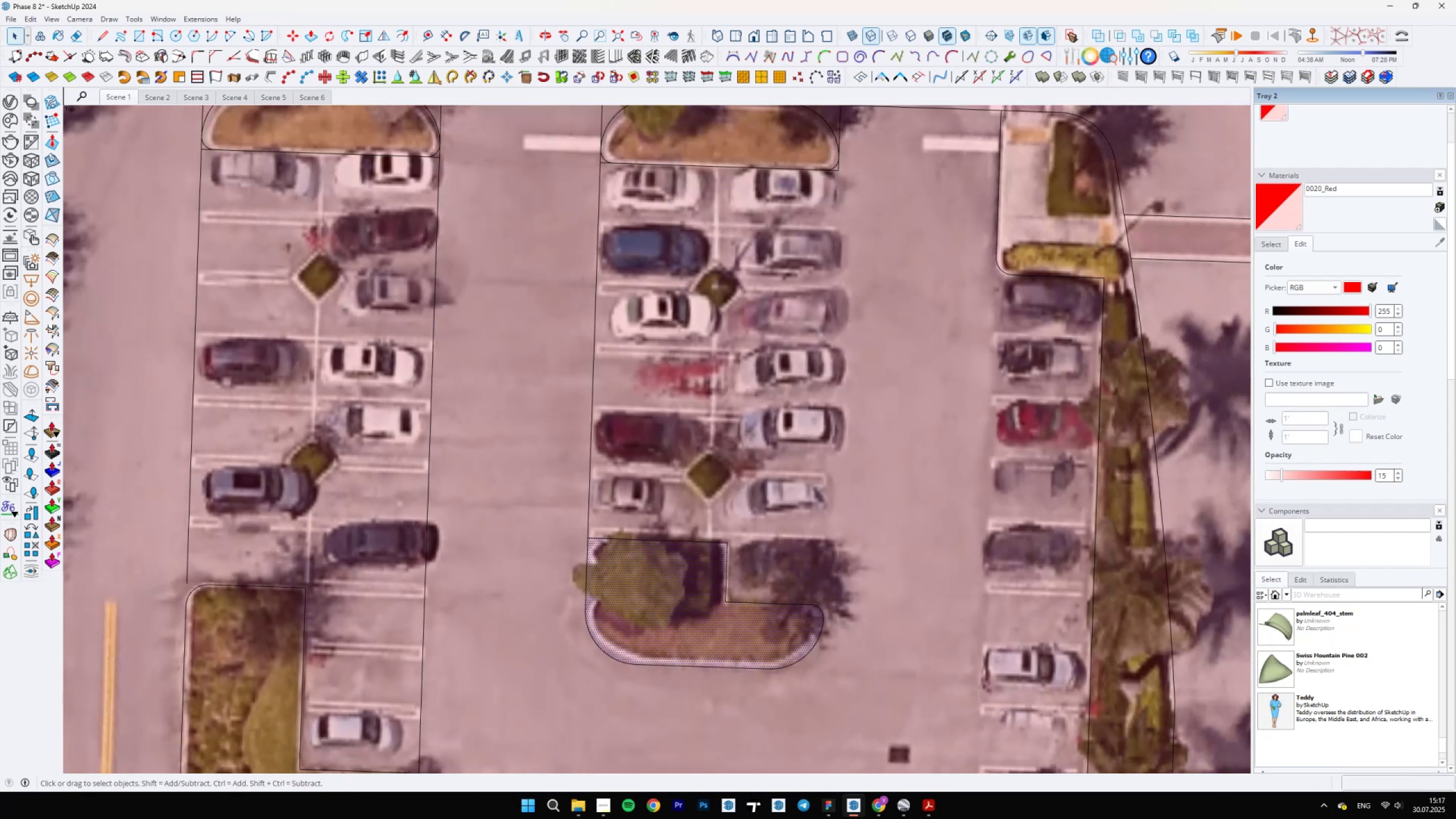 
key(A)
 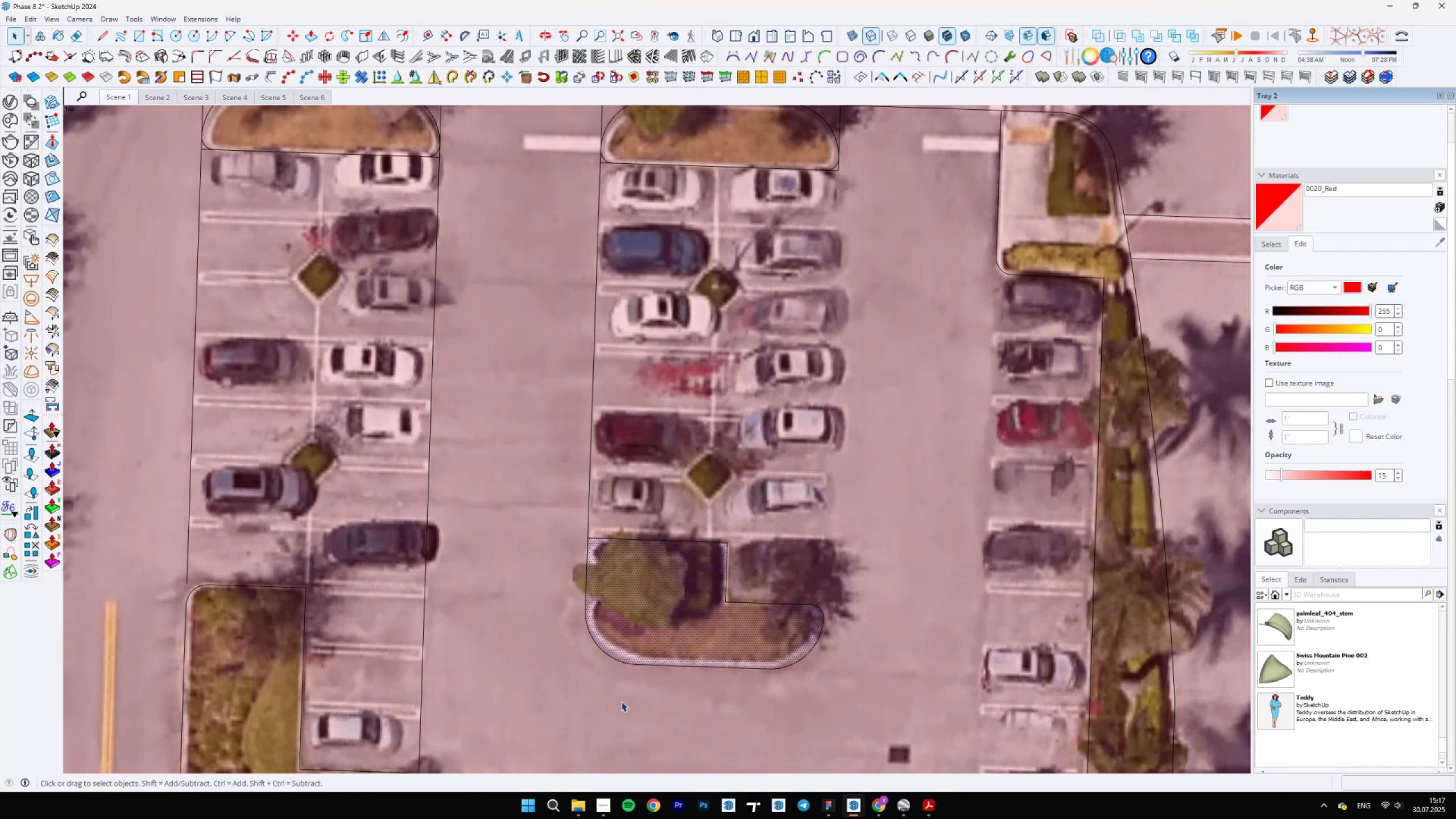 
scroll: coordinate [577, 518], scroll_direction: up, amount: 4.0
 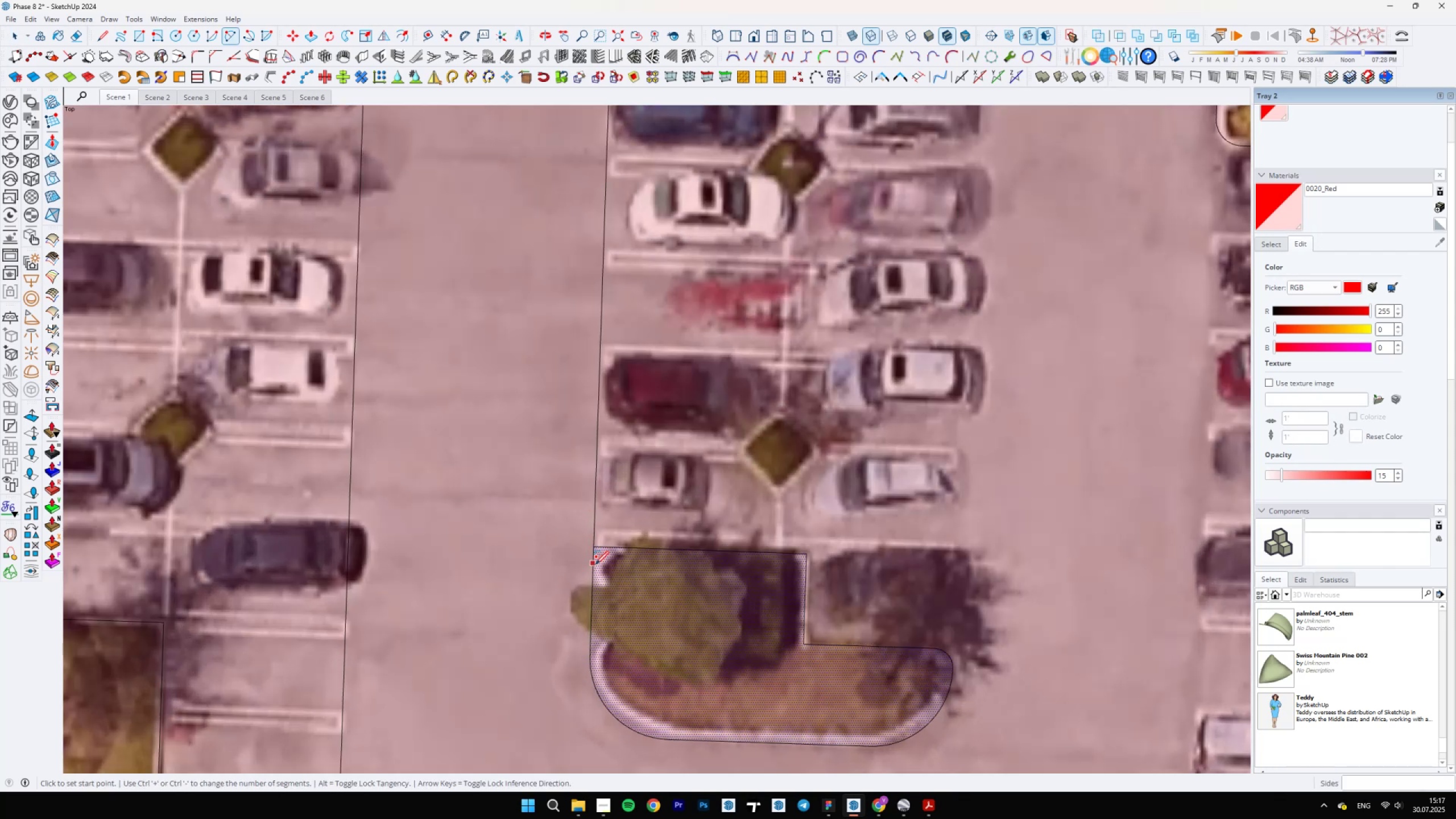 
left_click([593, 566])
 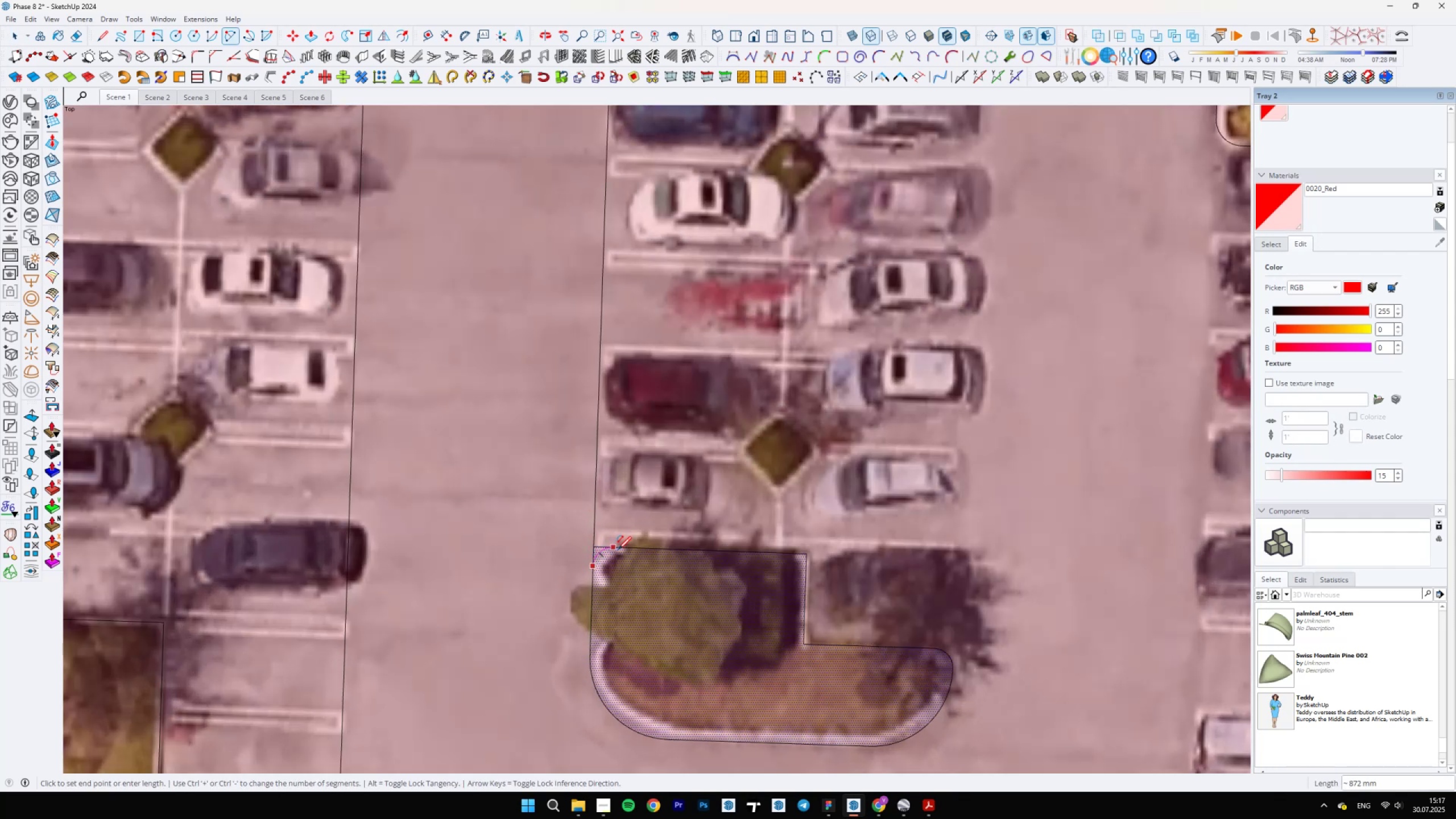 
double_click([619, 549])
 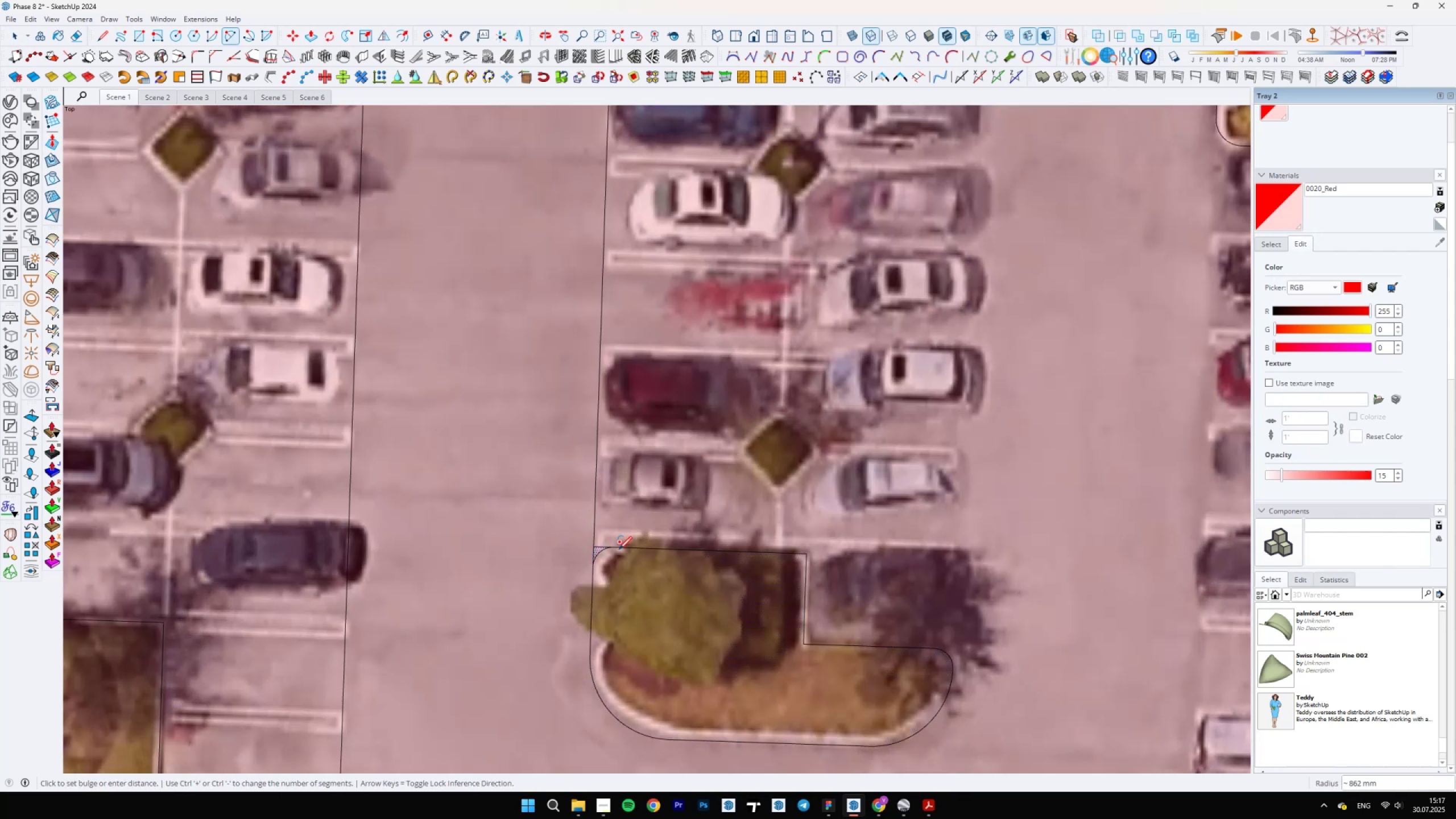 
key(Space)
 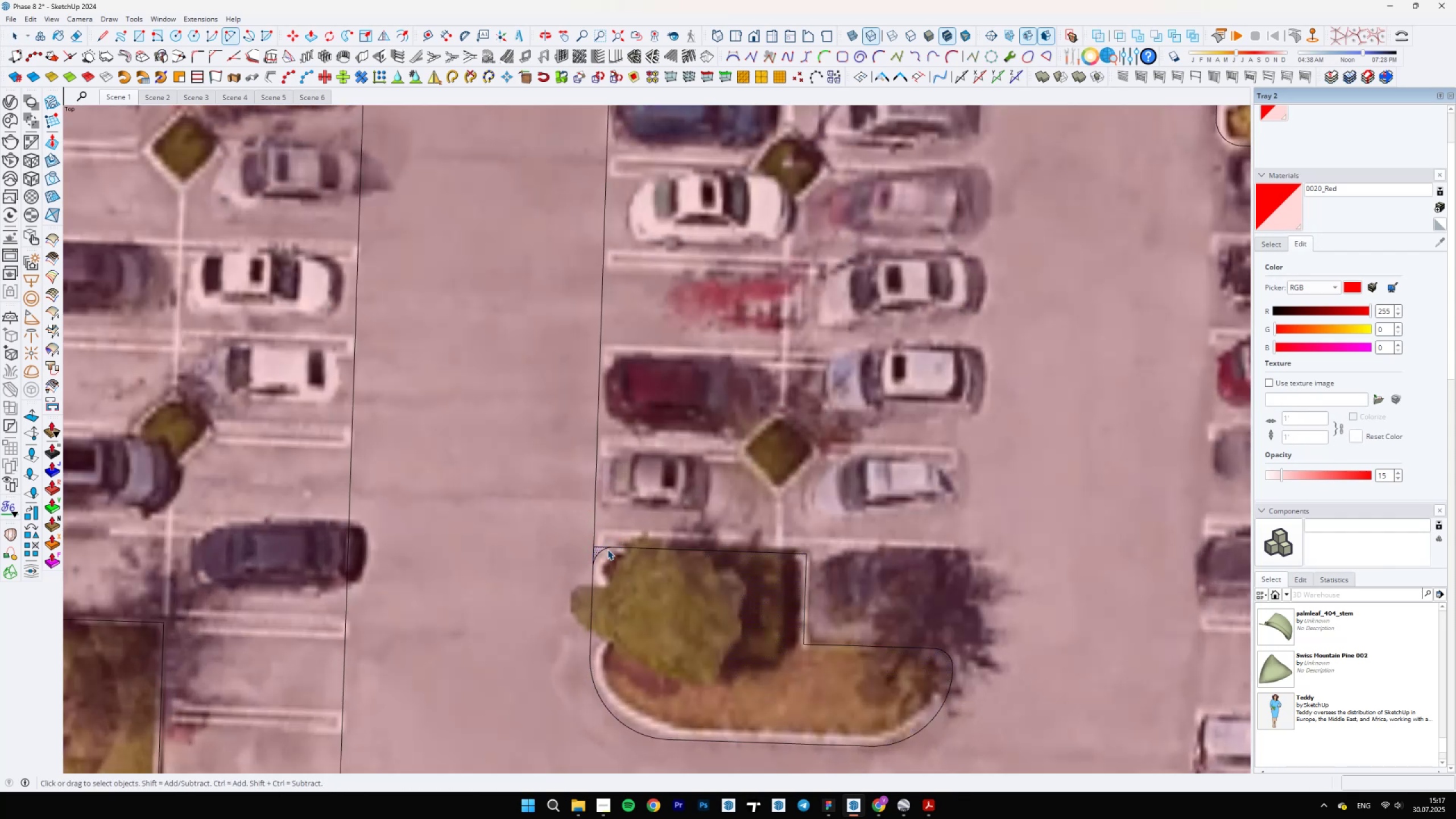 
scroll: coordinate [598, 551], scroll_direction: up, amount: 3.0
 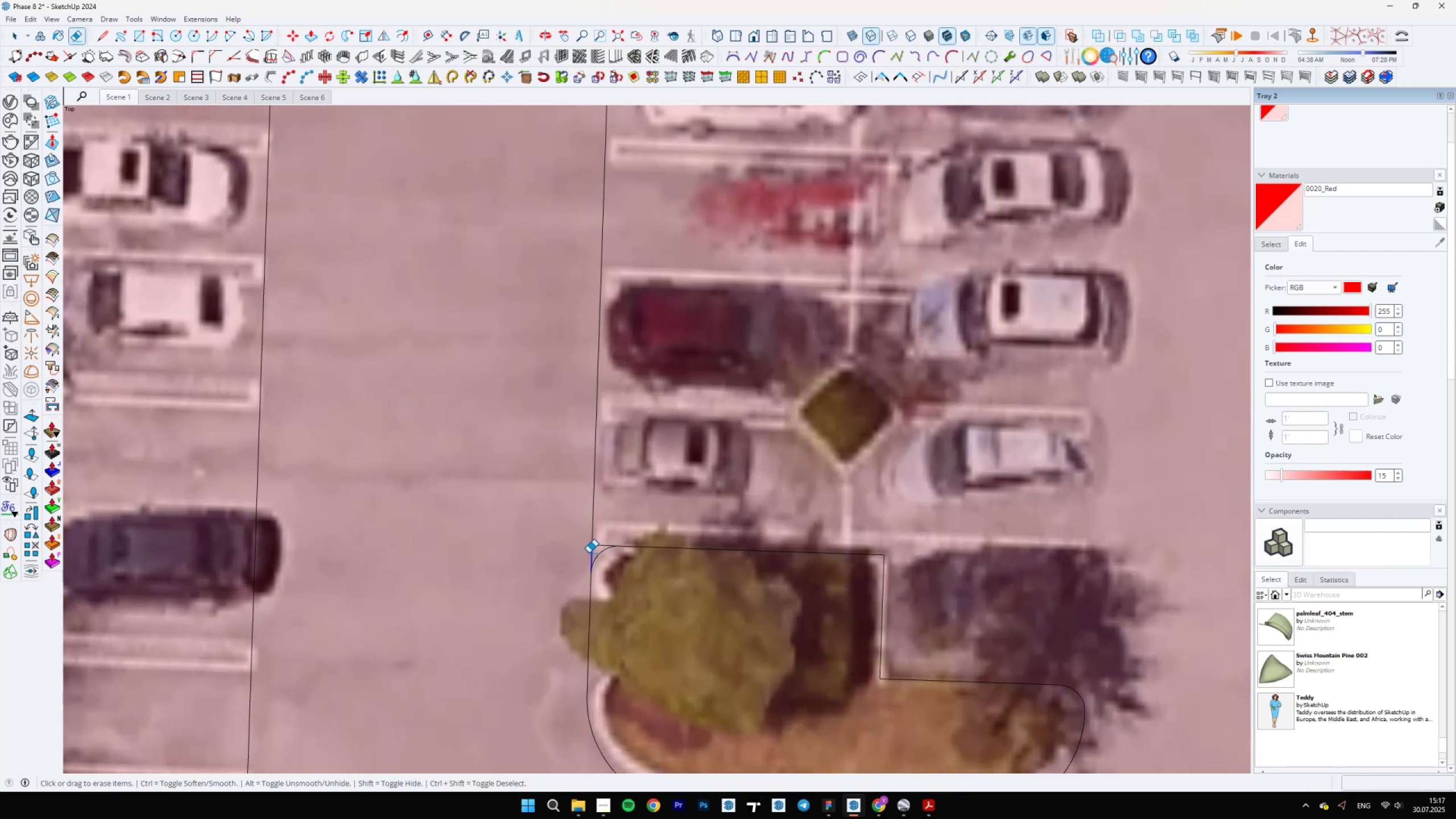 
key(E)
 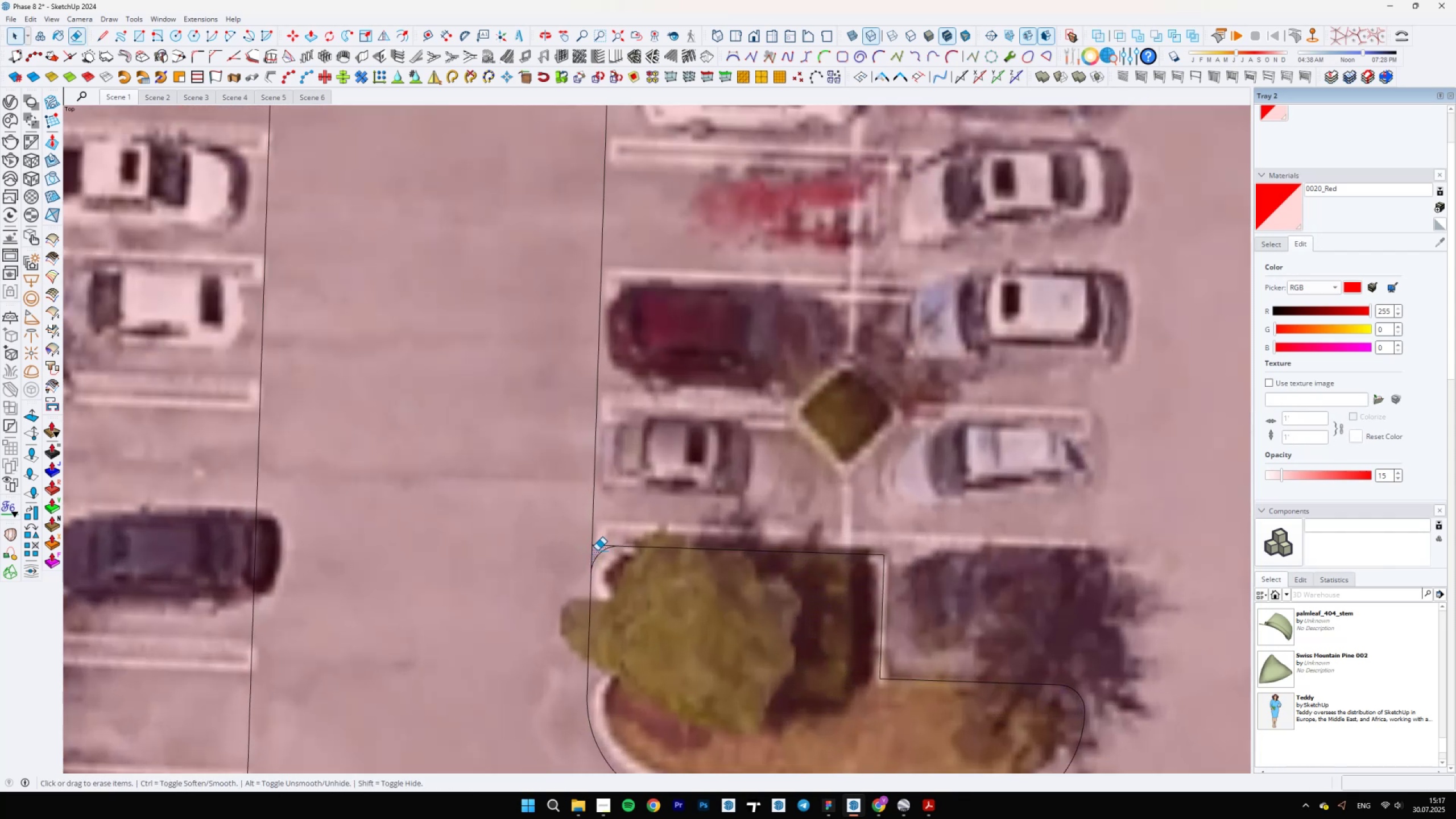 
left_click_drag(start_coordinate=[597, 551], to_coordinate=[589, 553])
 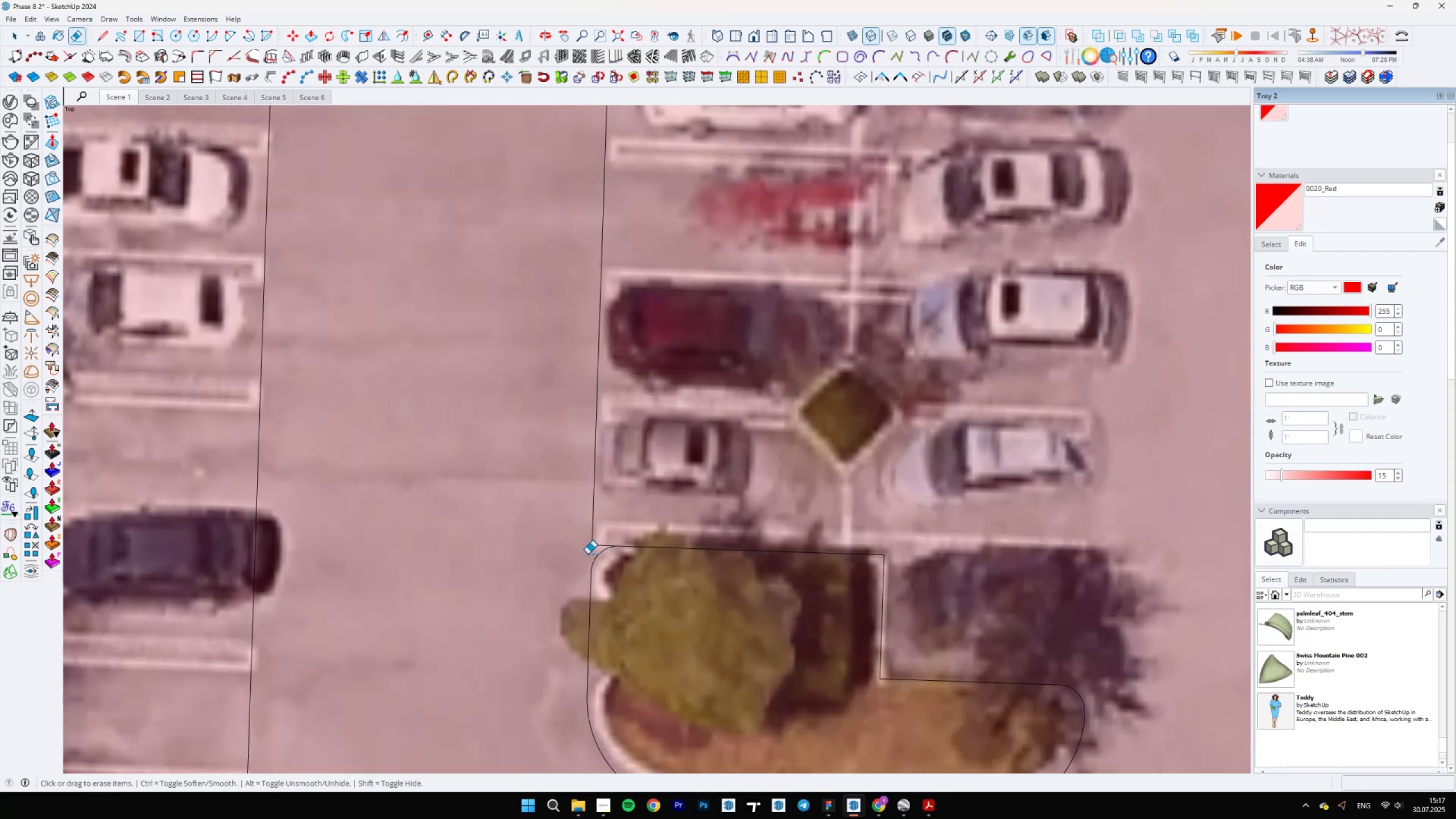 
left_click_drag(start_coordinate=[594, 548], to_coordinate=[592, 533])
 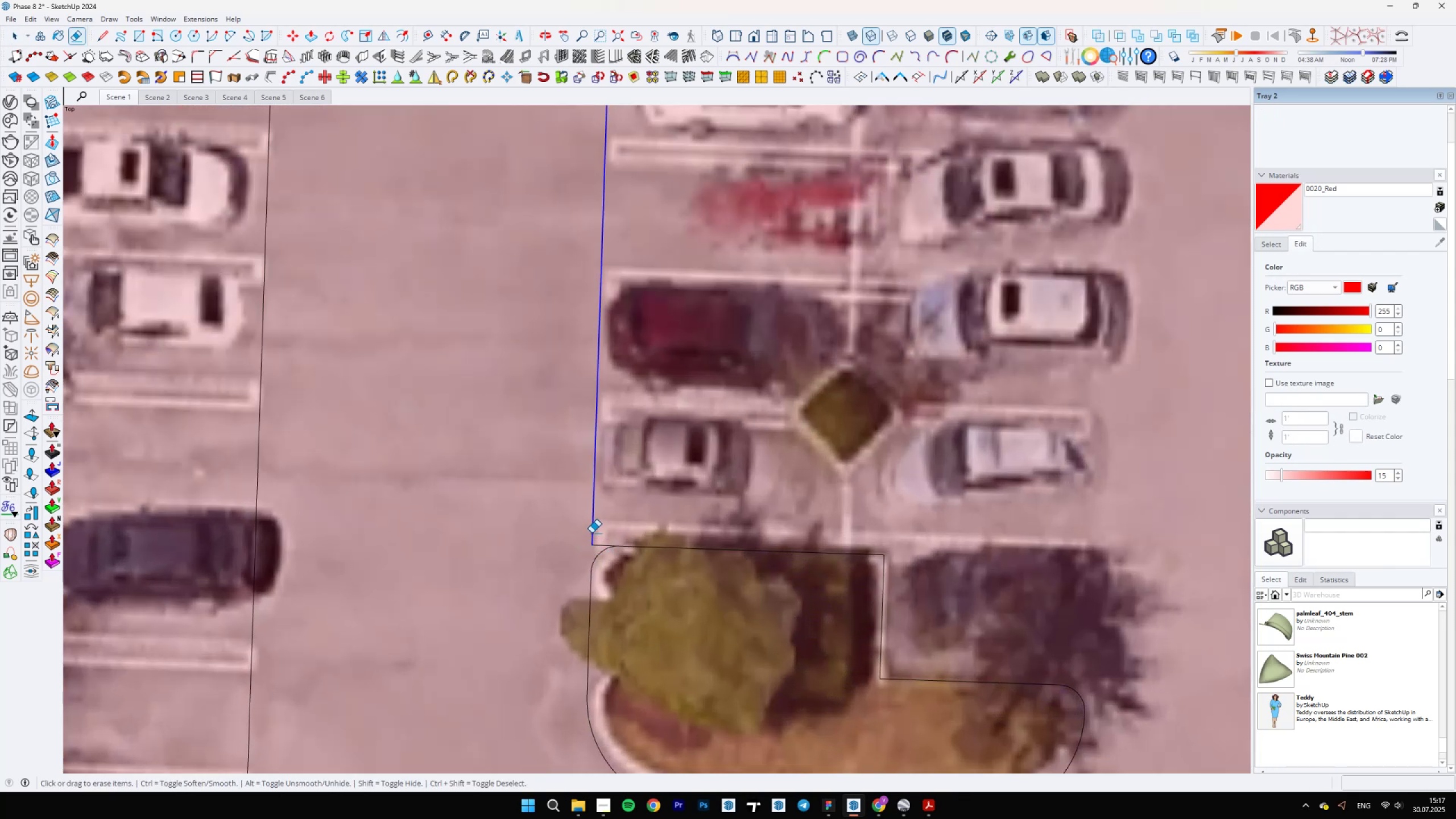 
scroll: coordinate [594, 632], scroll_direction: down, amount: 9.0
 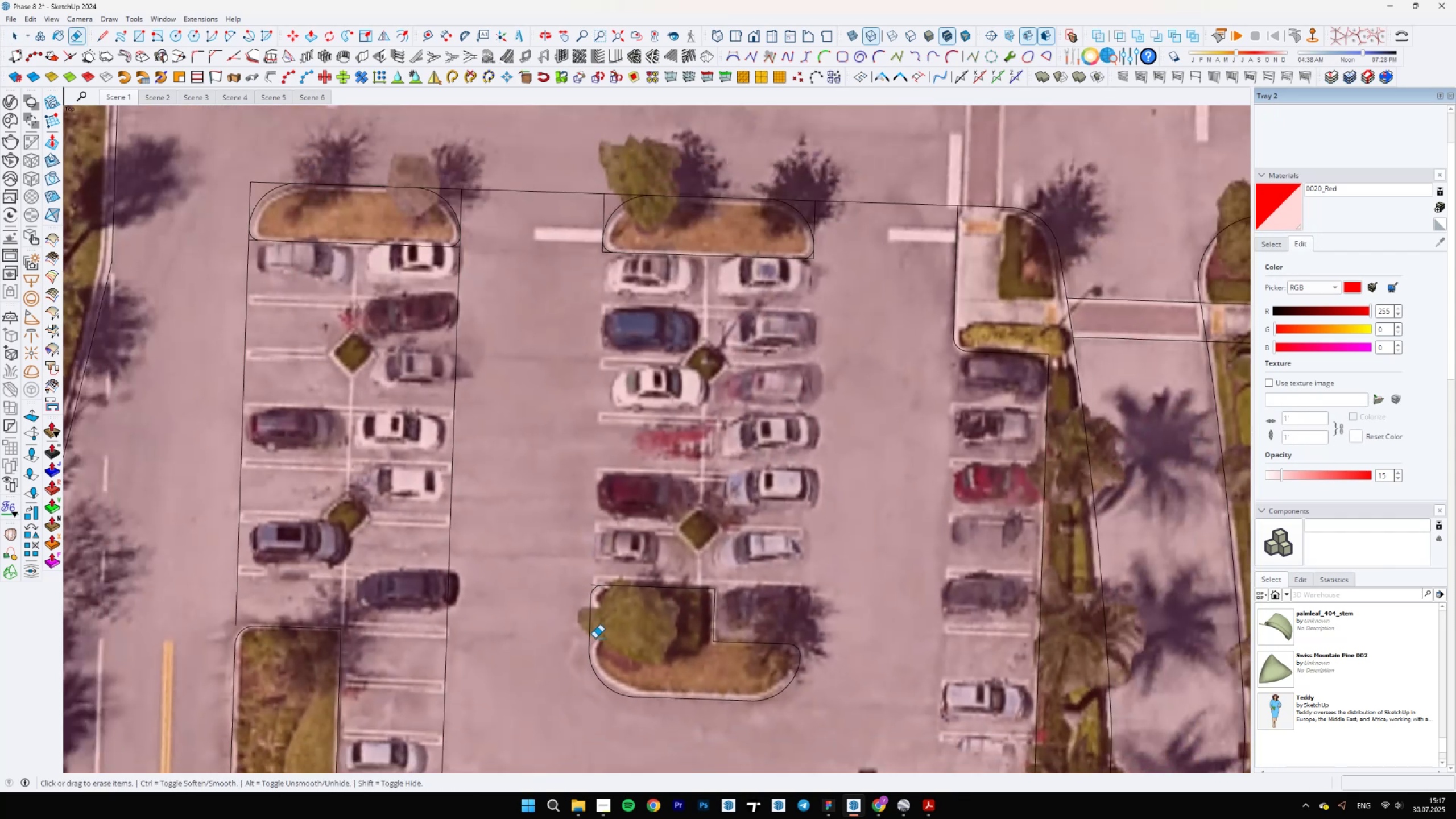 
scroll: coordinate [595, 585], scroll_direction: up, amount: 4.0
 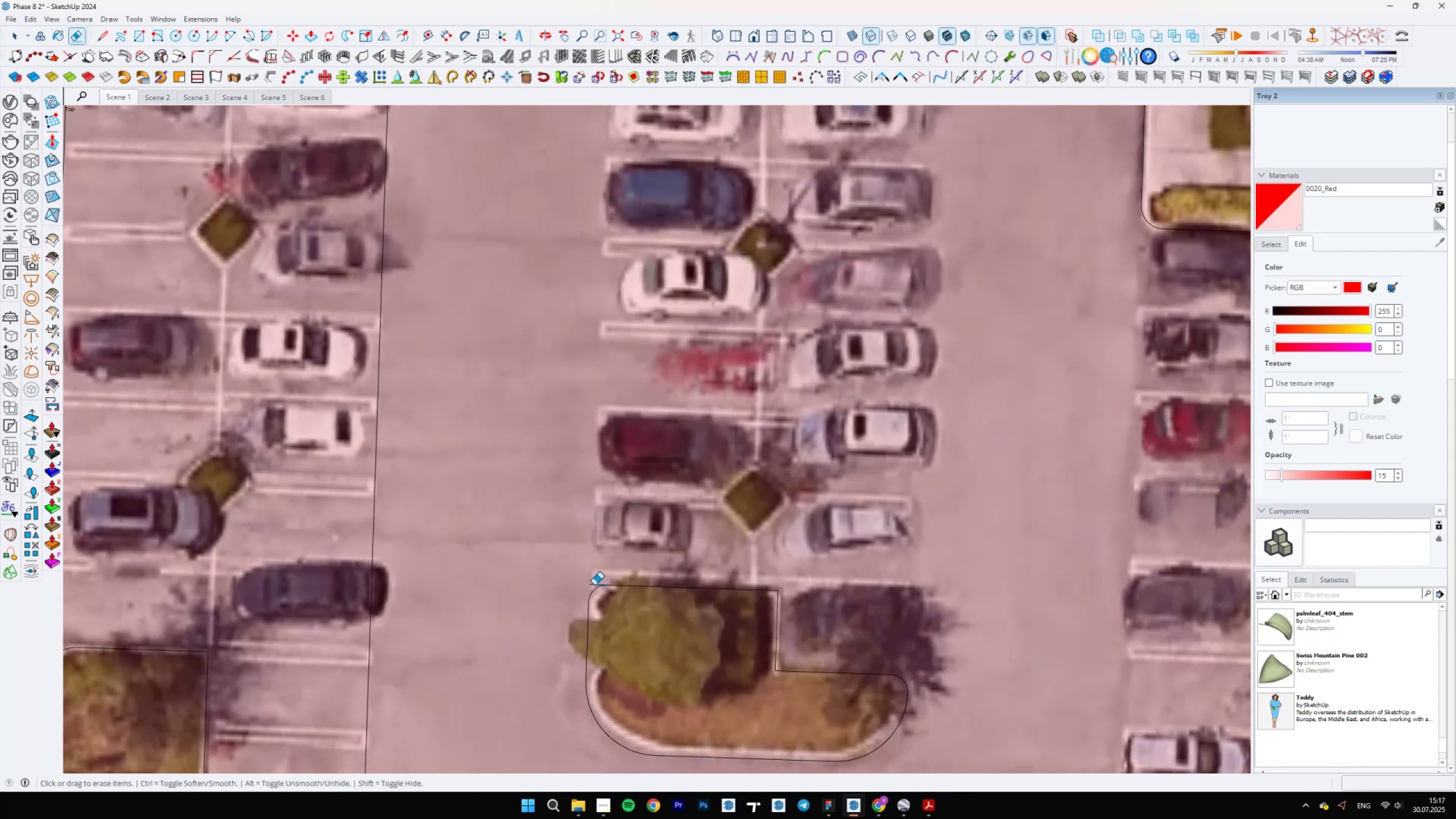 
left_click_drag(start_coordinate=[590, 585], to_coordinate=[602, 567])
 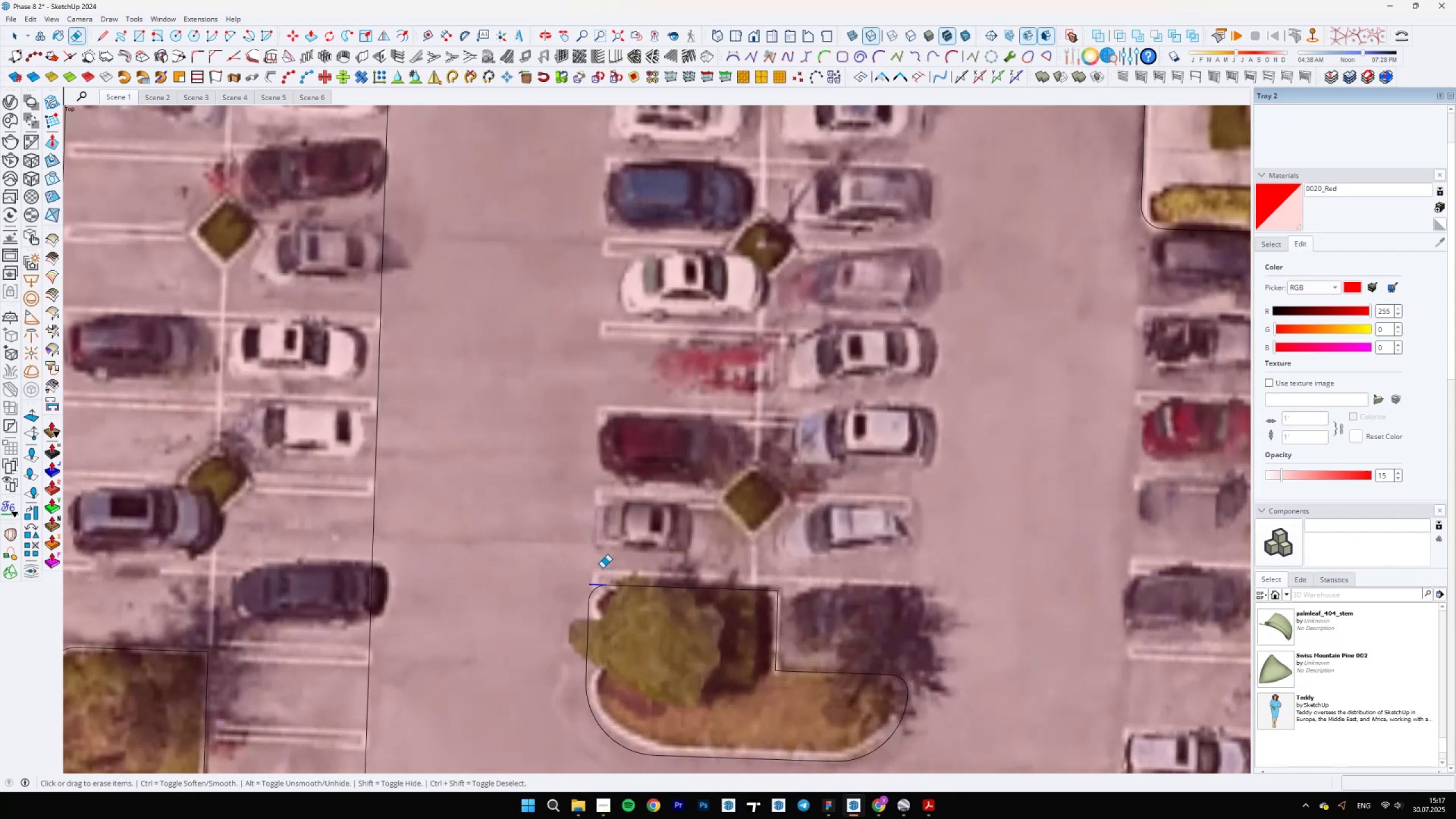 
scroll: coordinate [719, 597], scroll_direction: up, amount: 4.0
 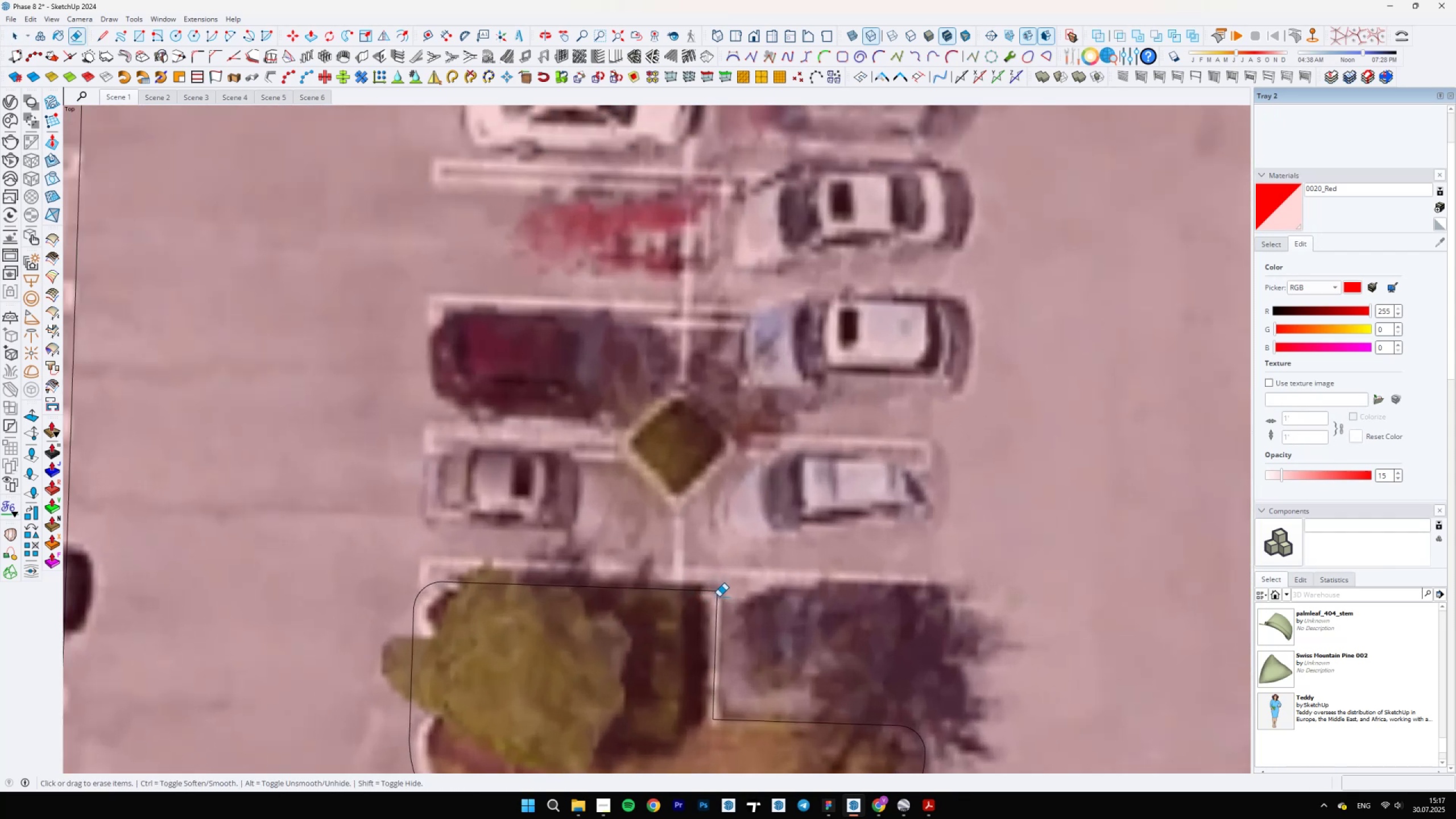 
key(A)
 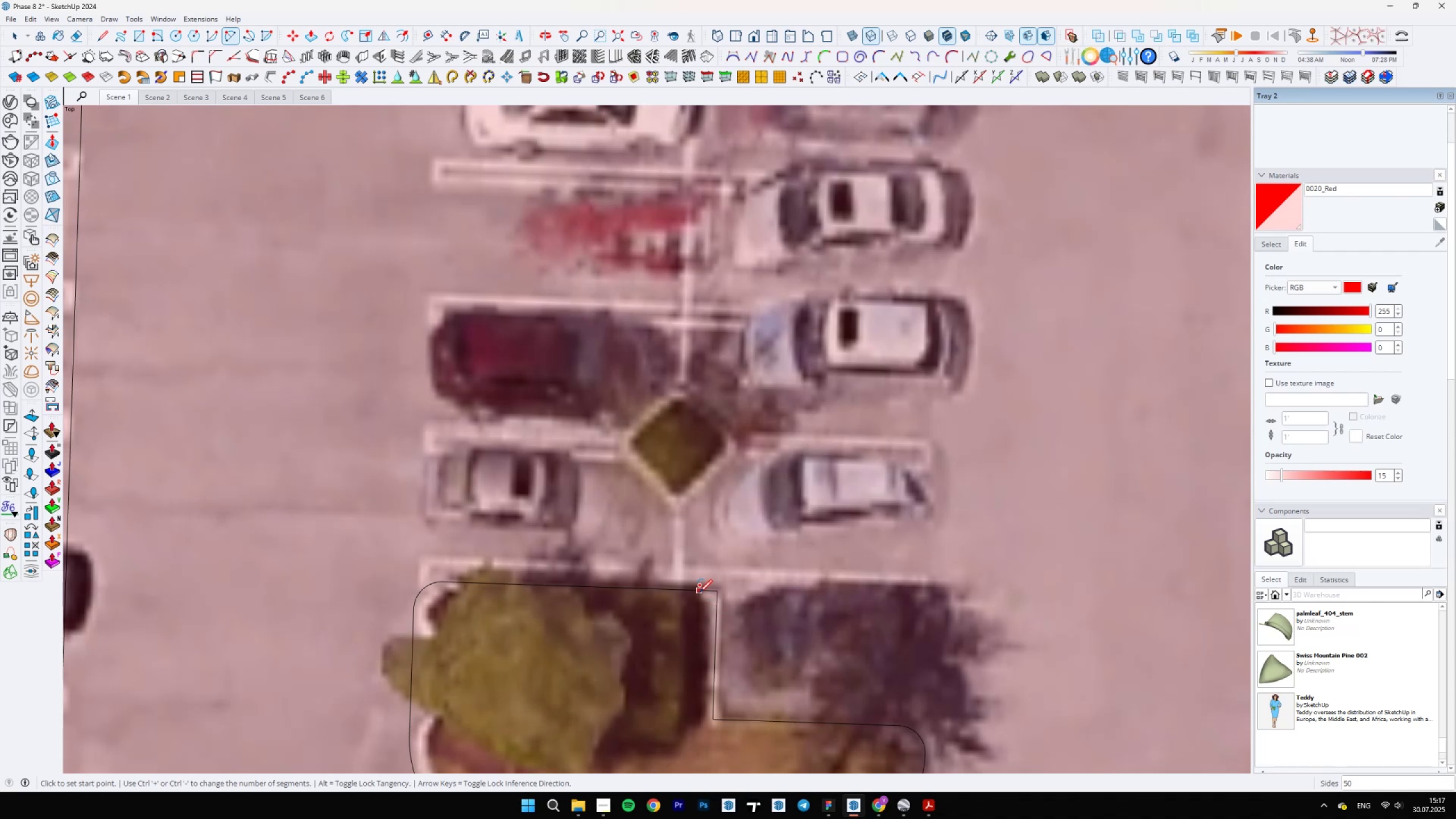 
scroll: coordinate [653, 409], scroll_direction: down, amount: 1.0
 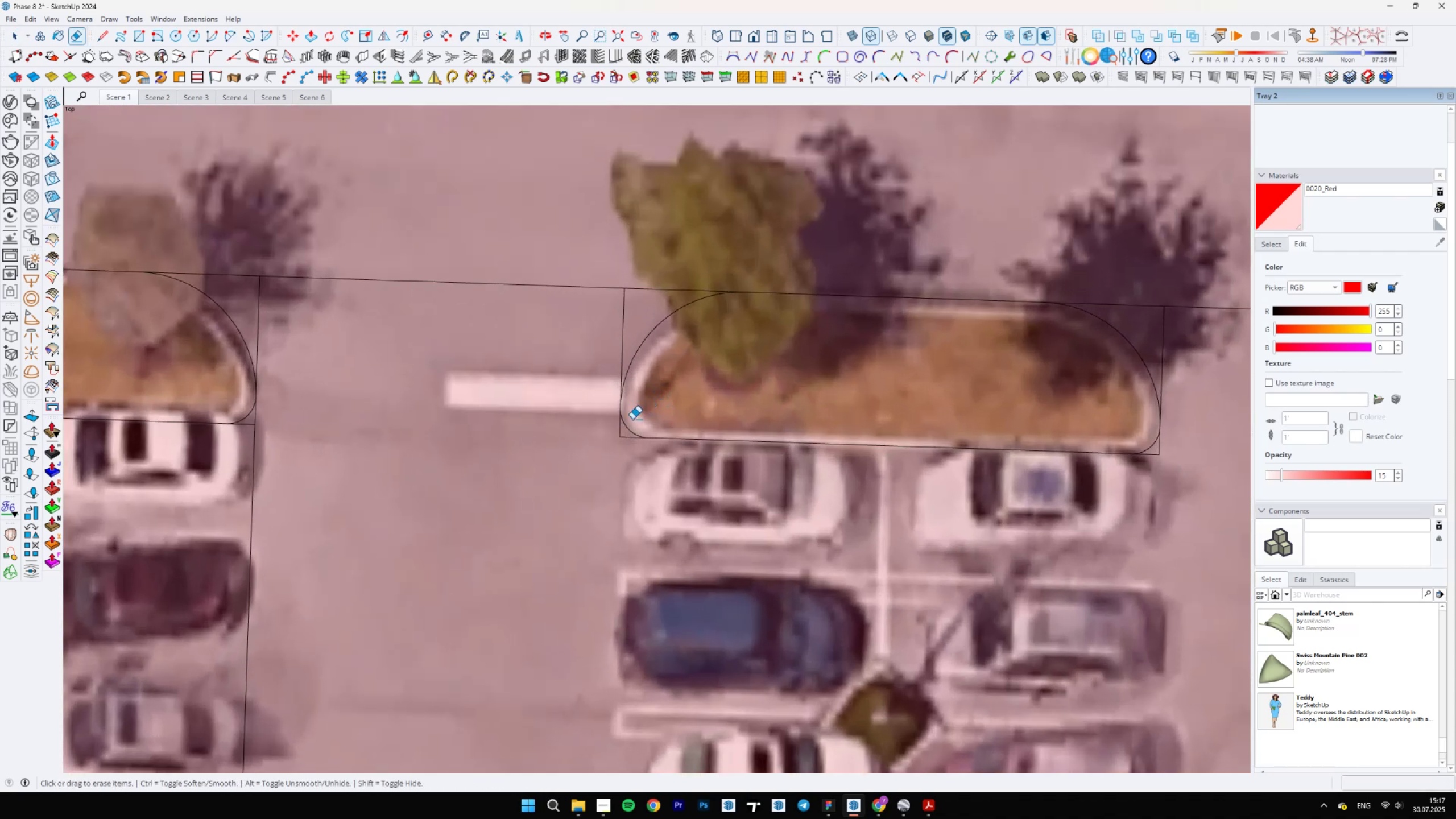 
key(Space)
 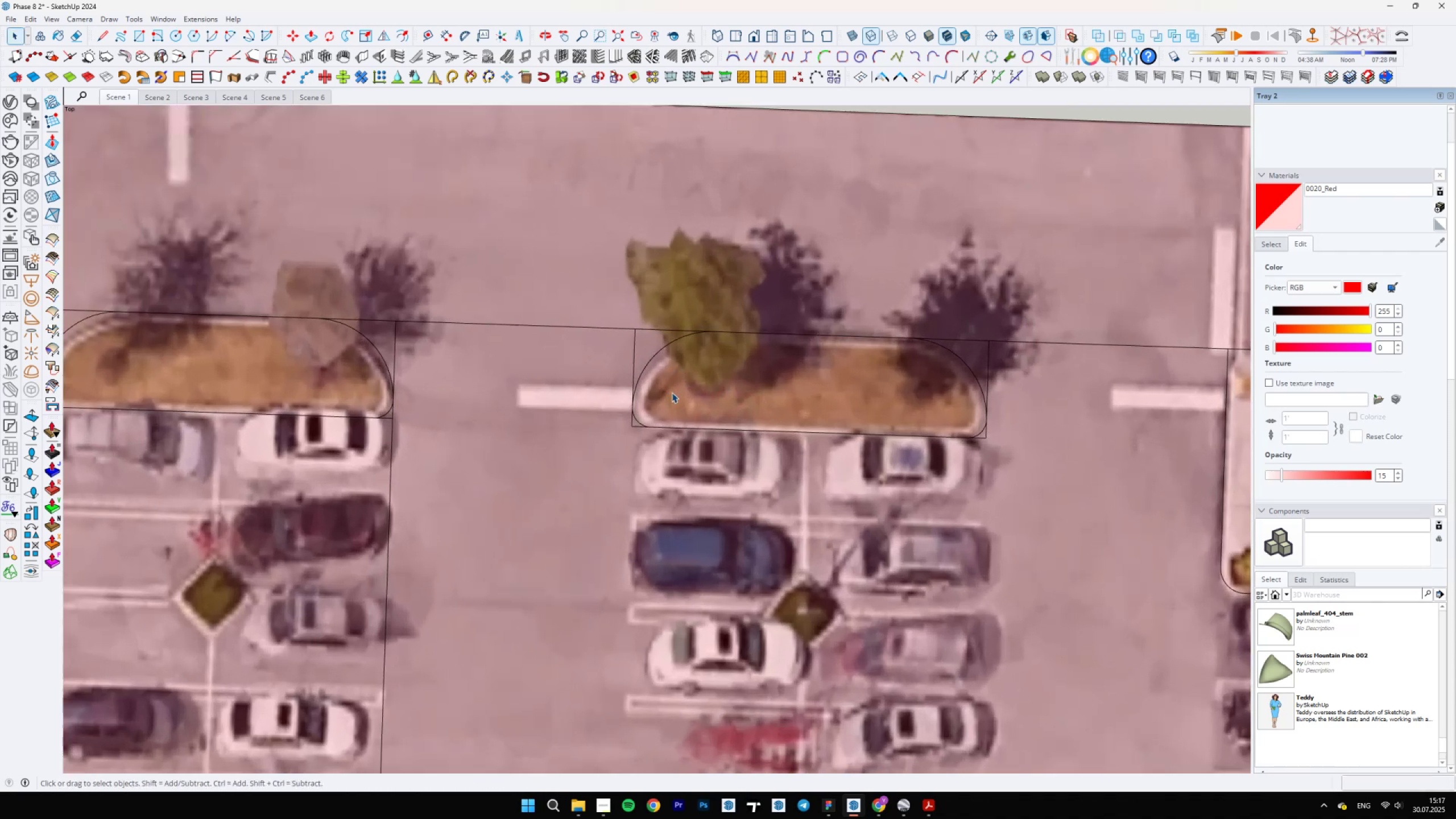 
key(E)
 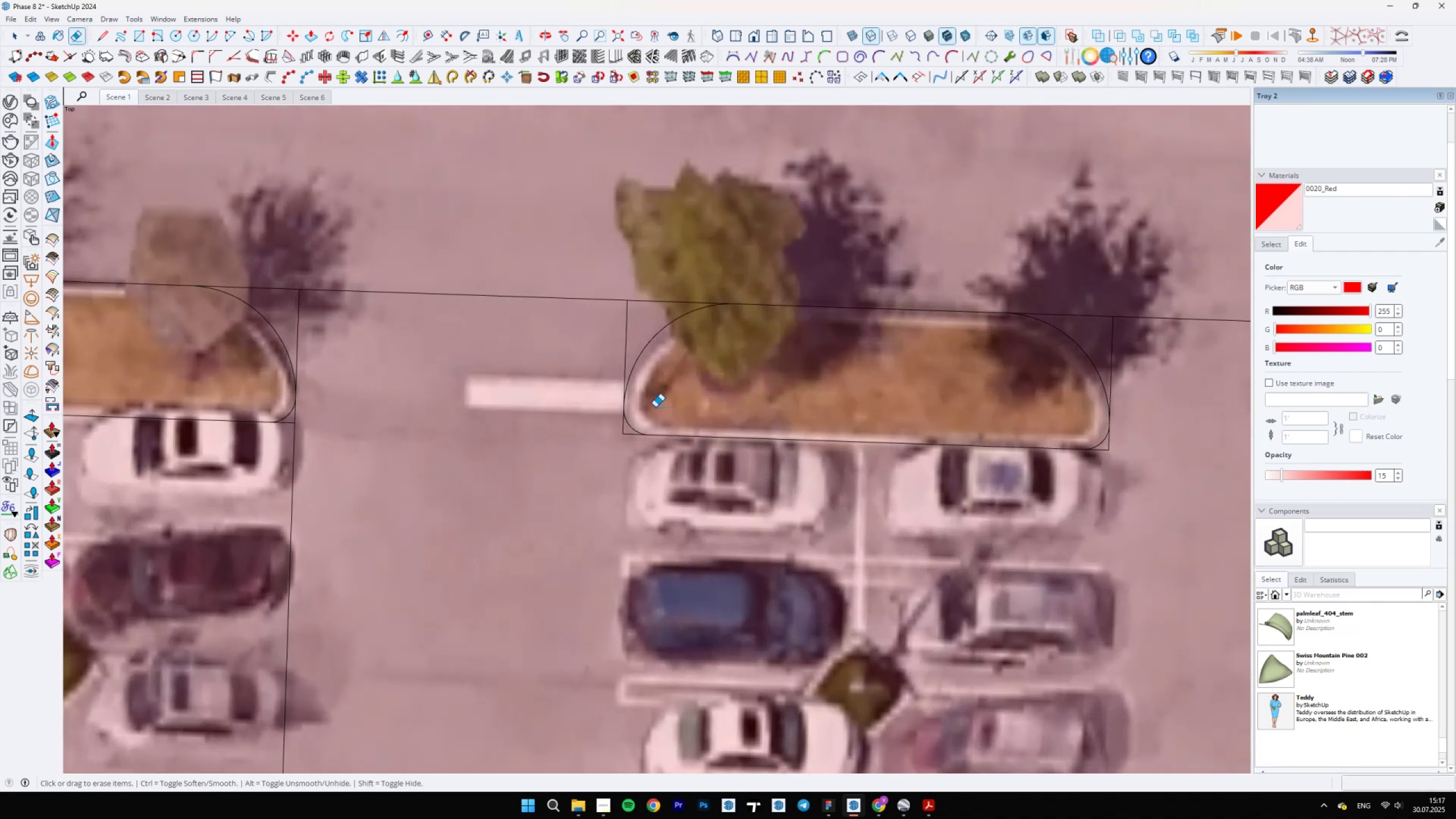 
left_click_drag(start_coordinate=[615, 436], to_coordinate=[623, 439])
 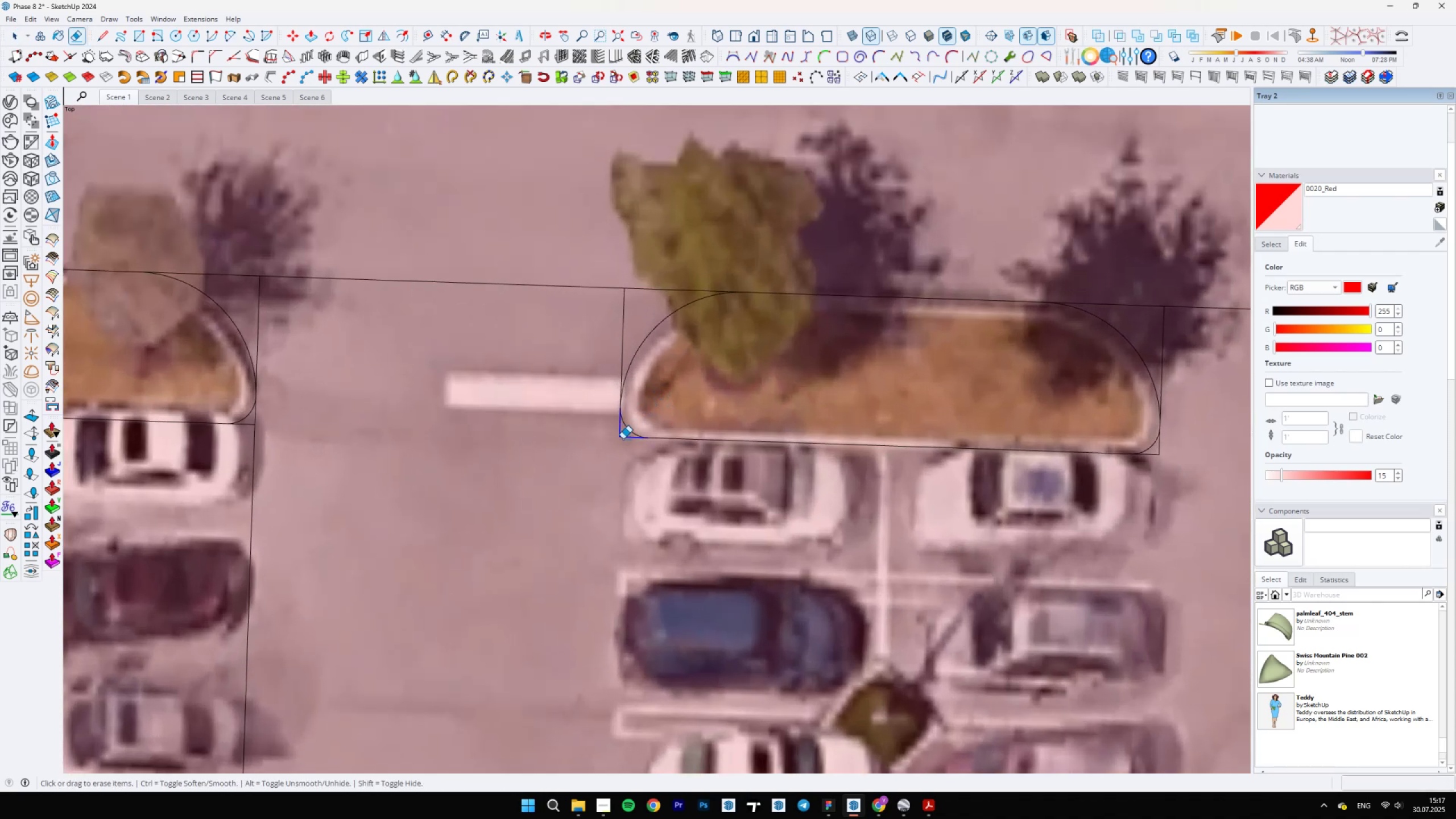 
left_click_drag(start_coordinate=[605, 341], to_coordinate=[643, 321])
 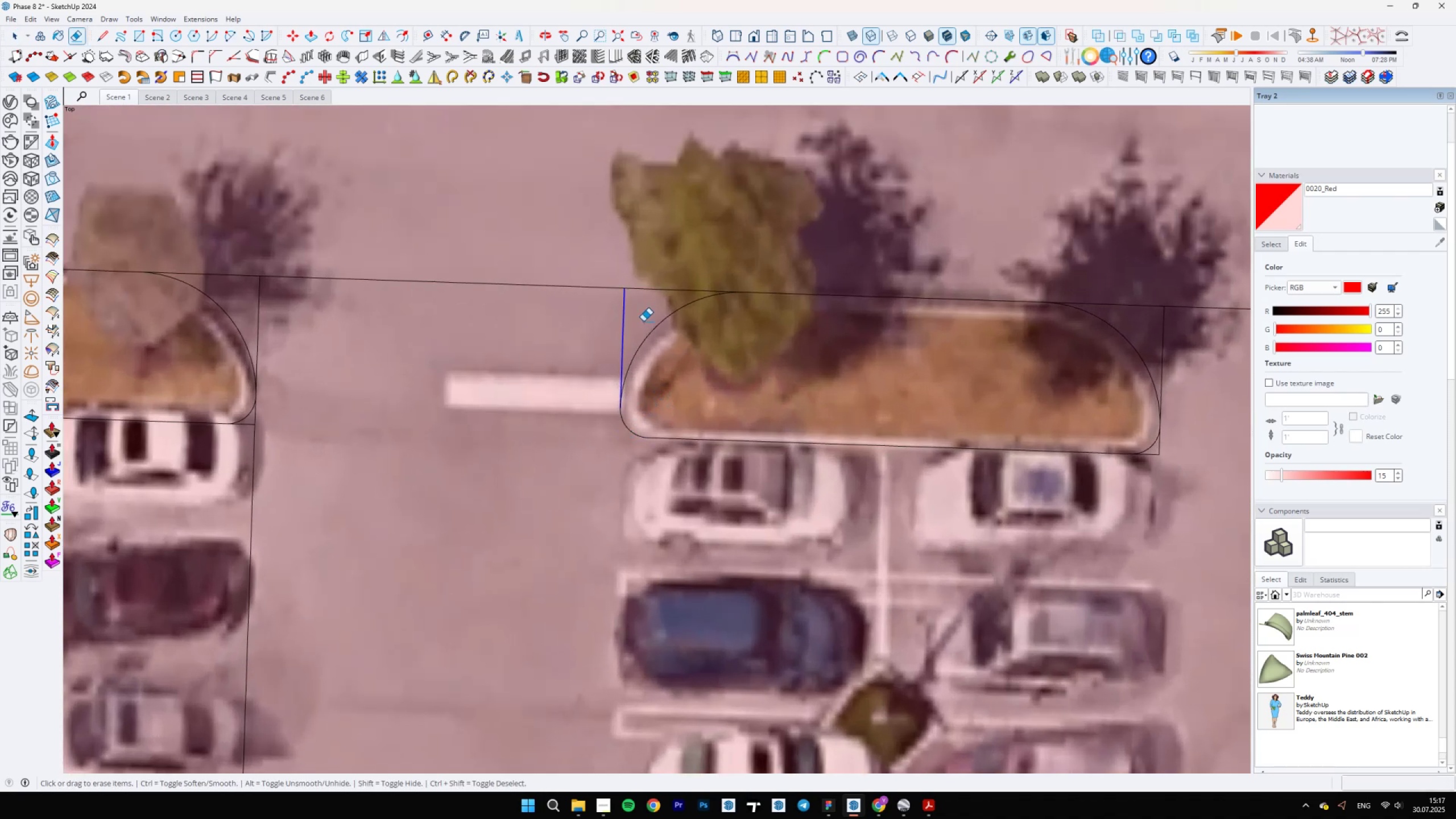 
scroll: coordinate [652, 473], scroll_direction: down, amount: 5.0
 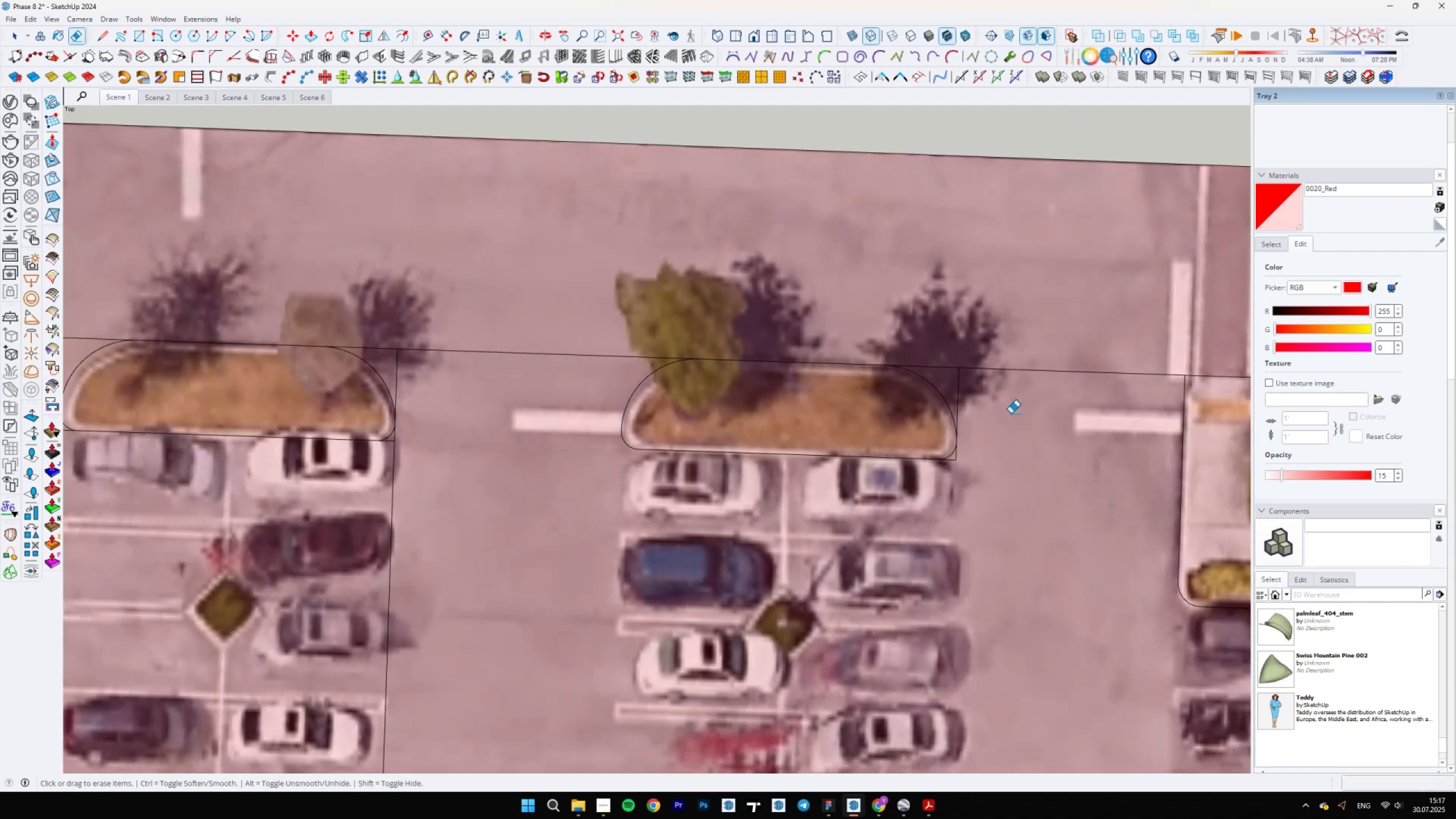 
left_click_drag(start_coordinate=[954, 461], to_coordinate=[957, 458])
 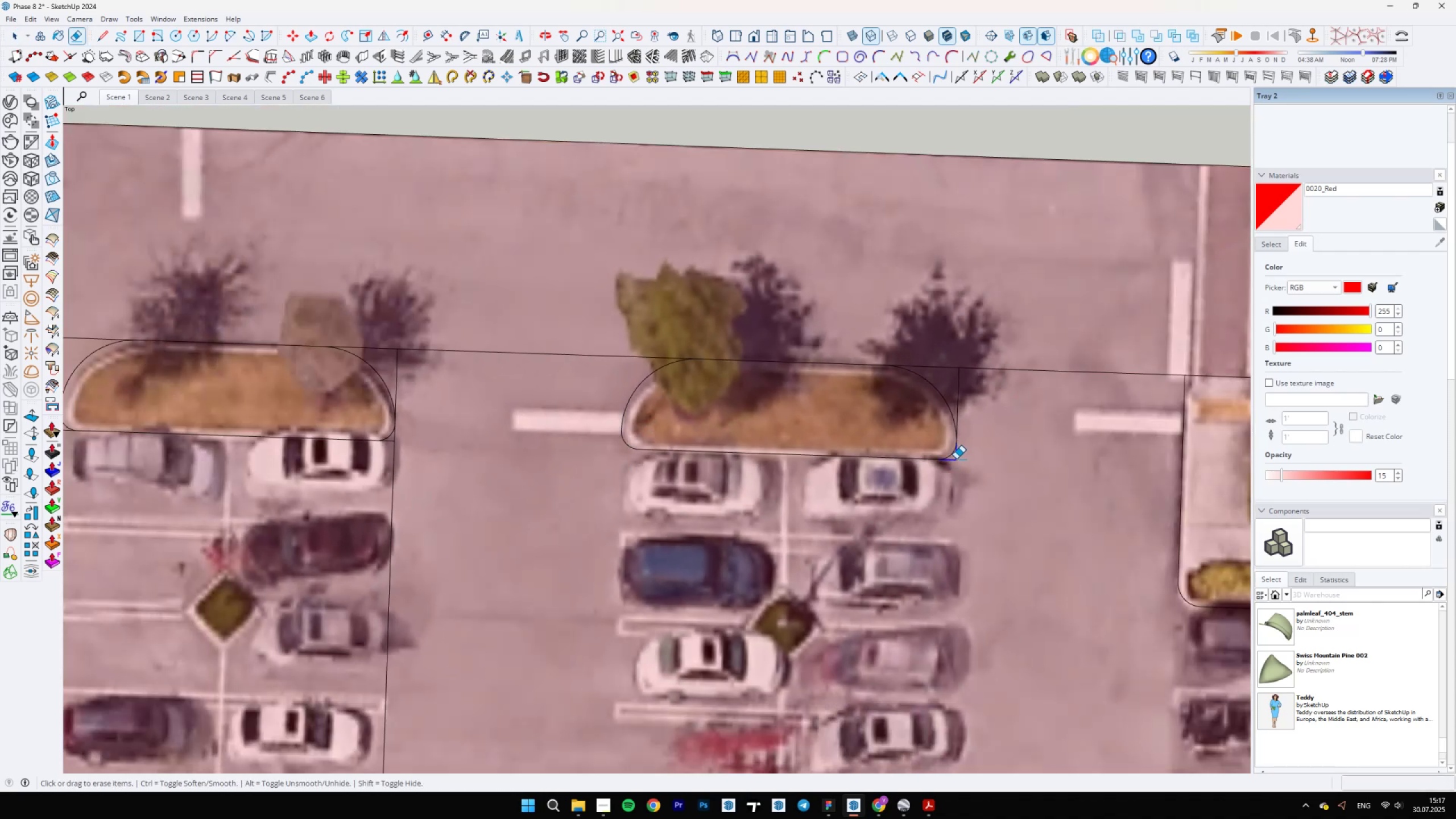 
scroll: coordinate [853, 449], scroll_direction: down, amount: 9.0
 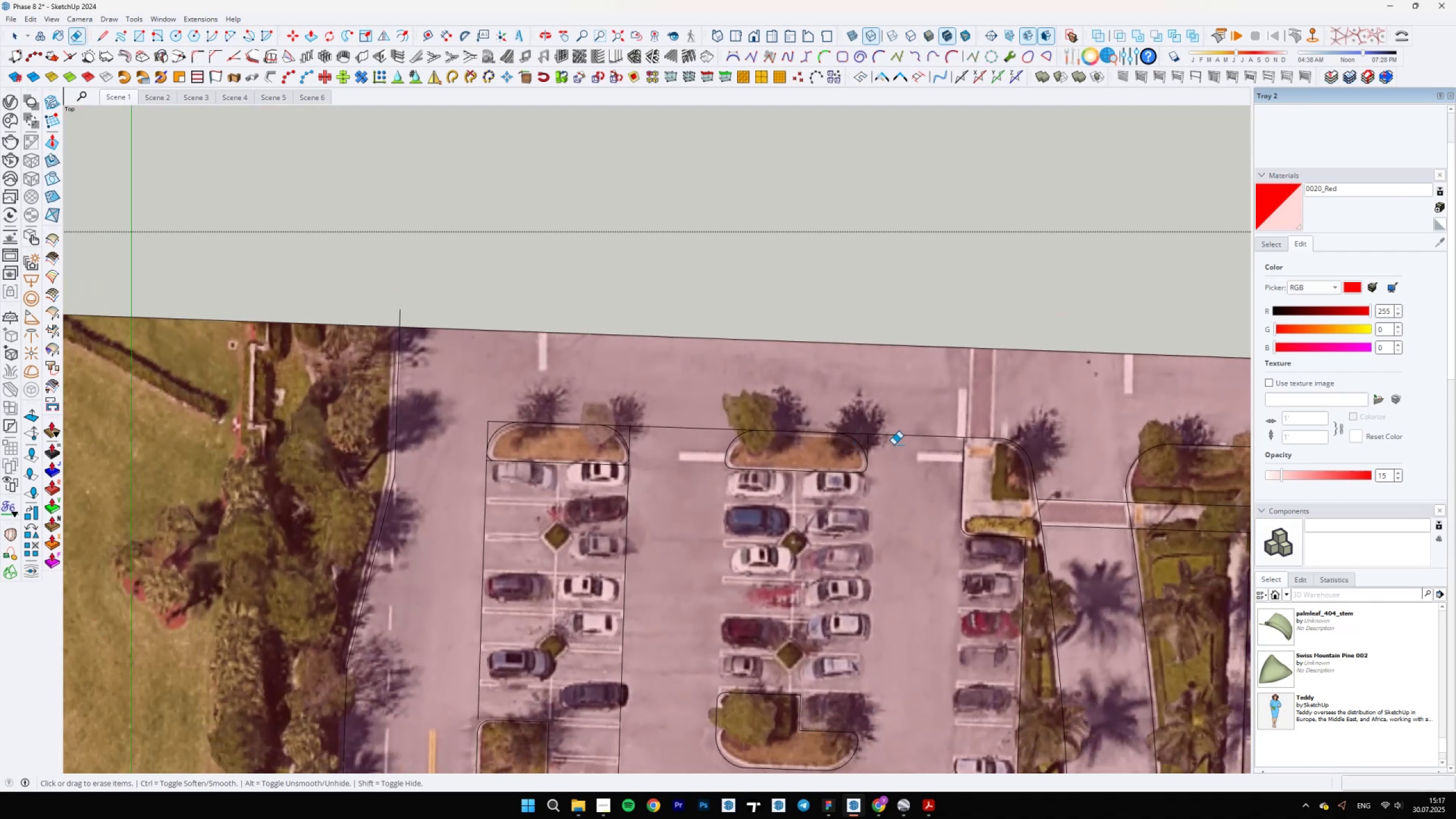 
left_click_drag(start_coordinate=[894, 445], to_coordinate=[861, 424])
 